 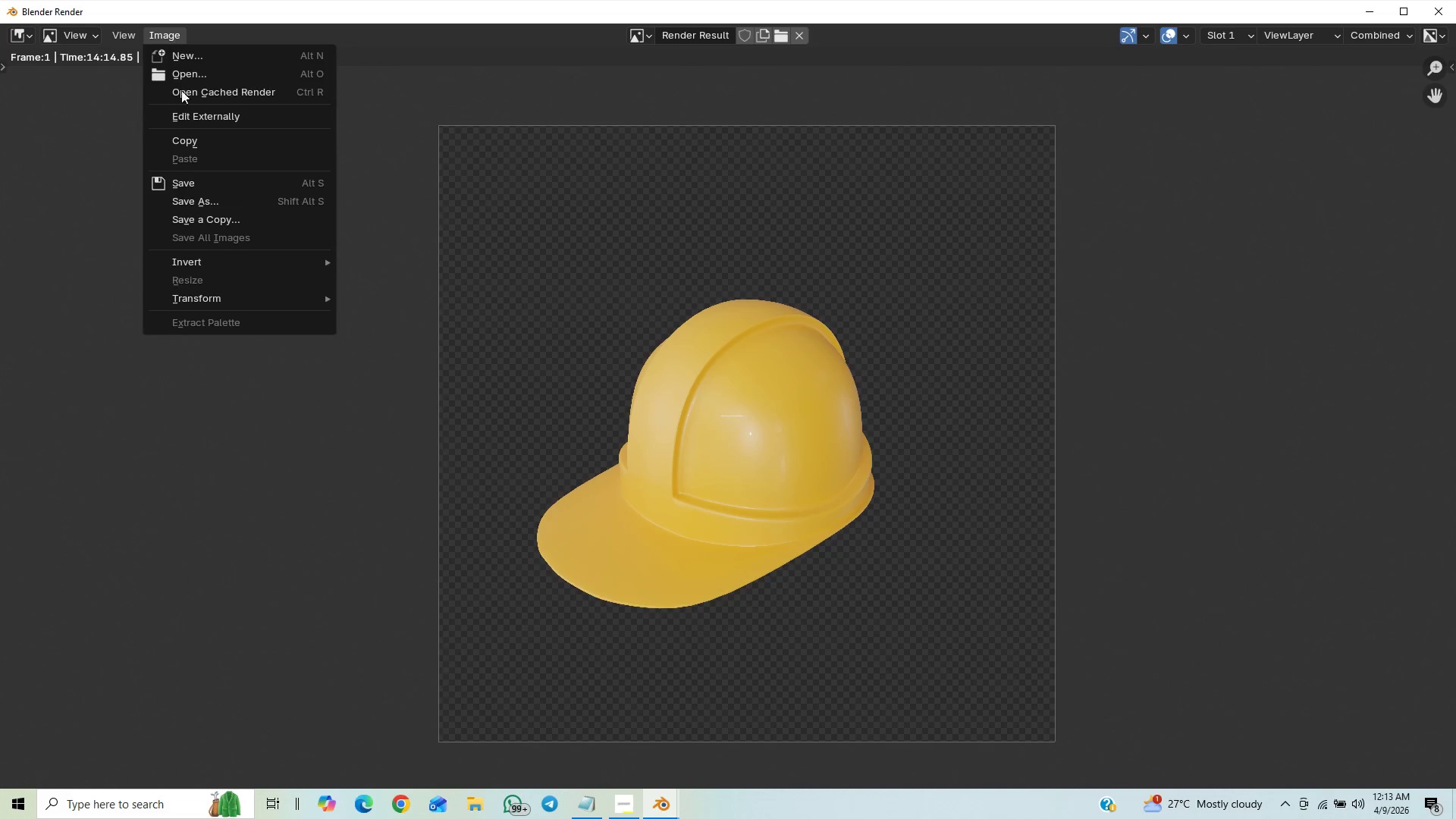 
left_click([241, 205])
 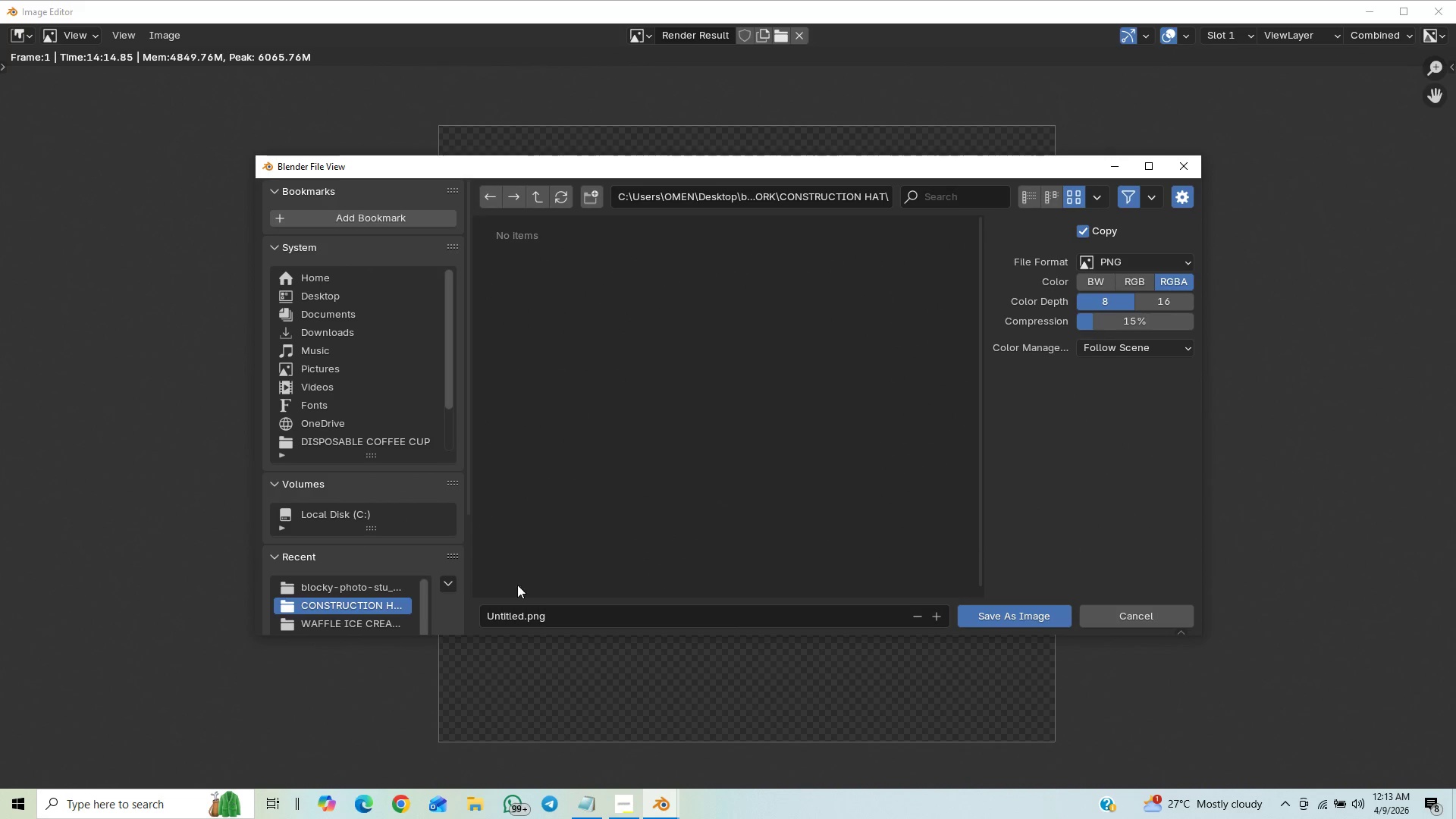 
left_click([512, 616])
 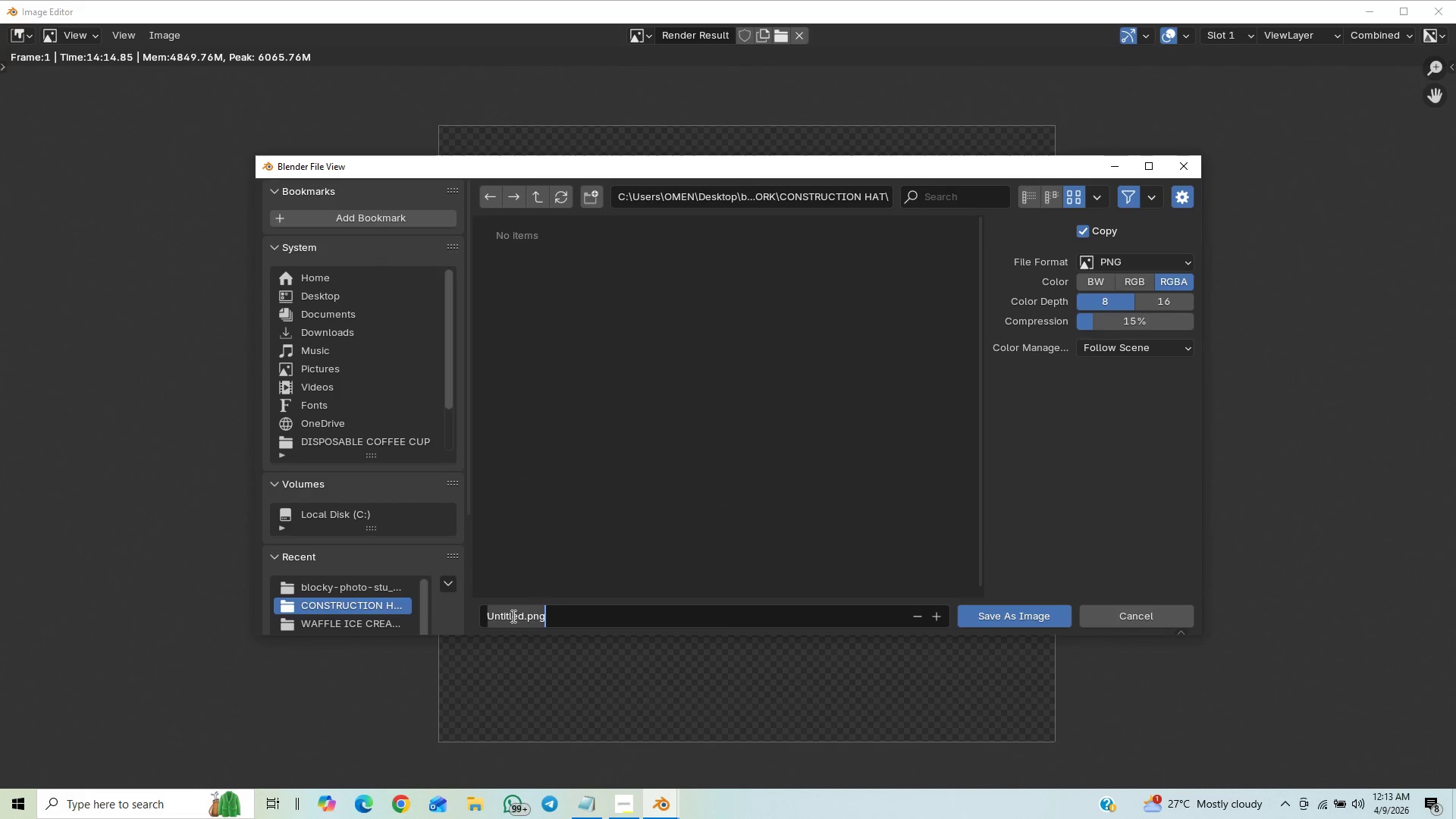 
key(Control+V)
 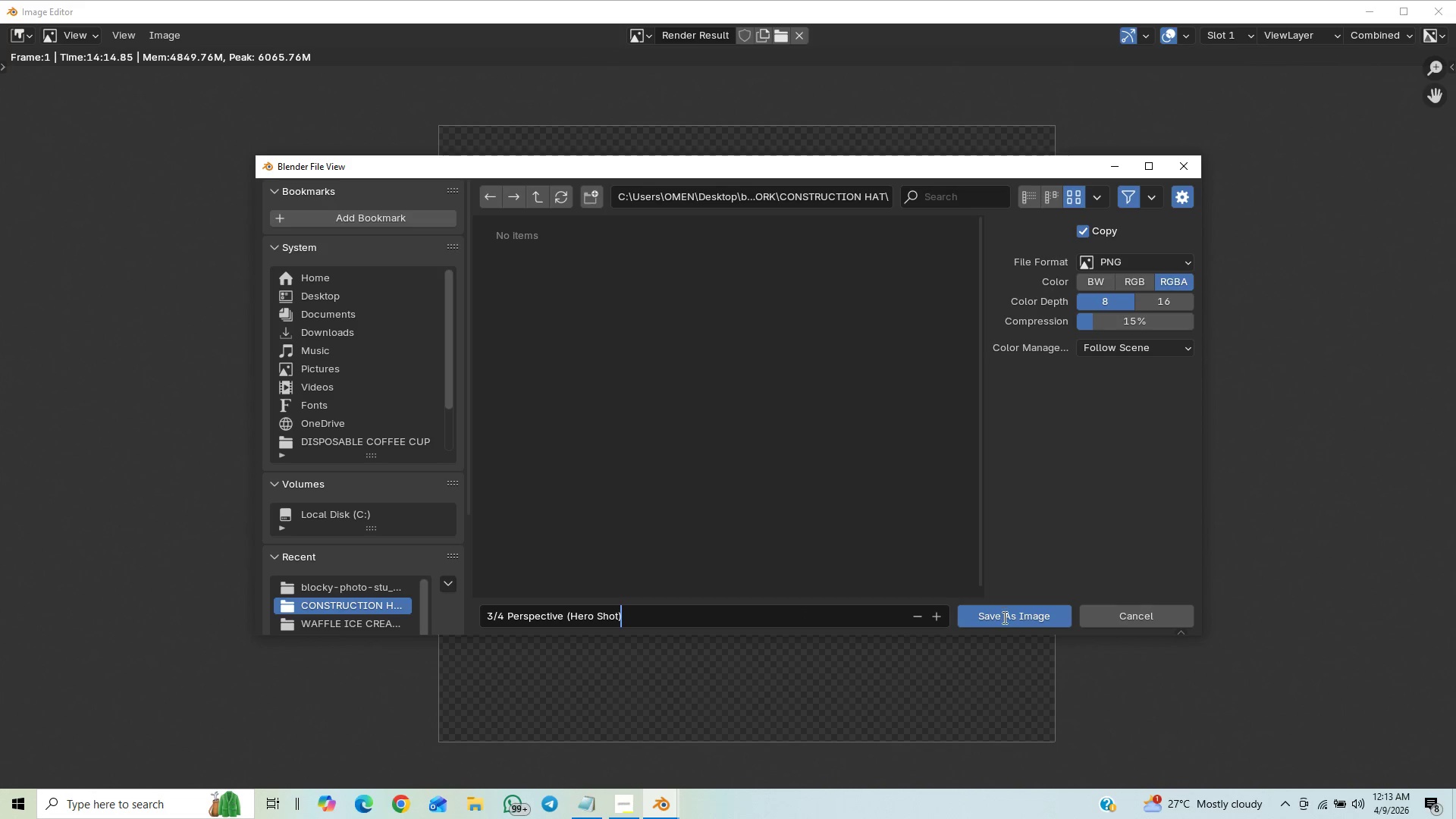 
wait(5.81)
 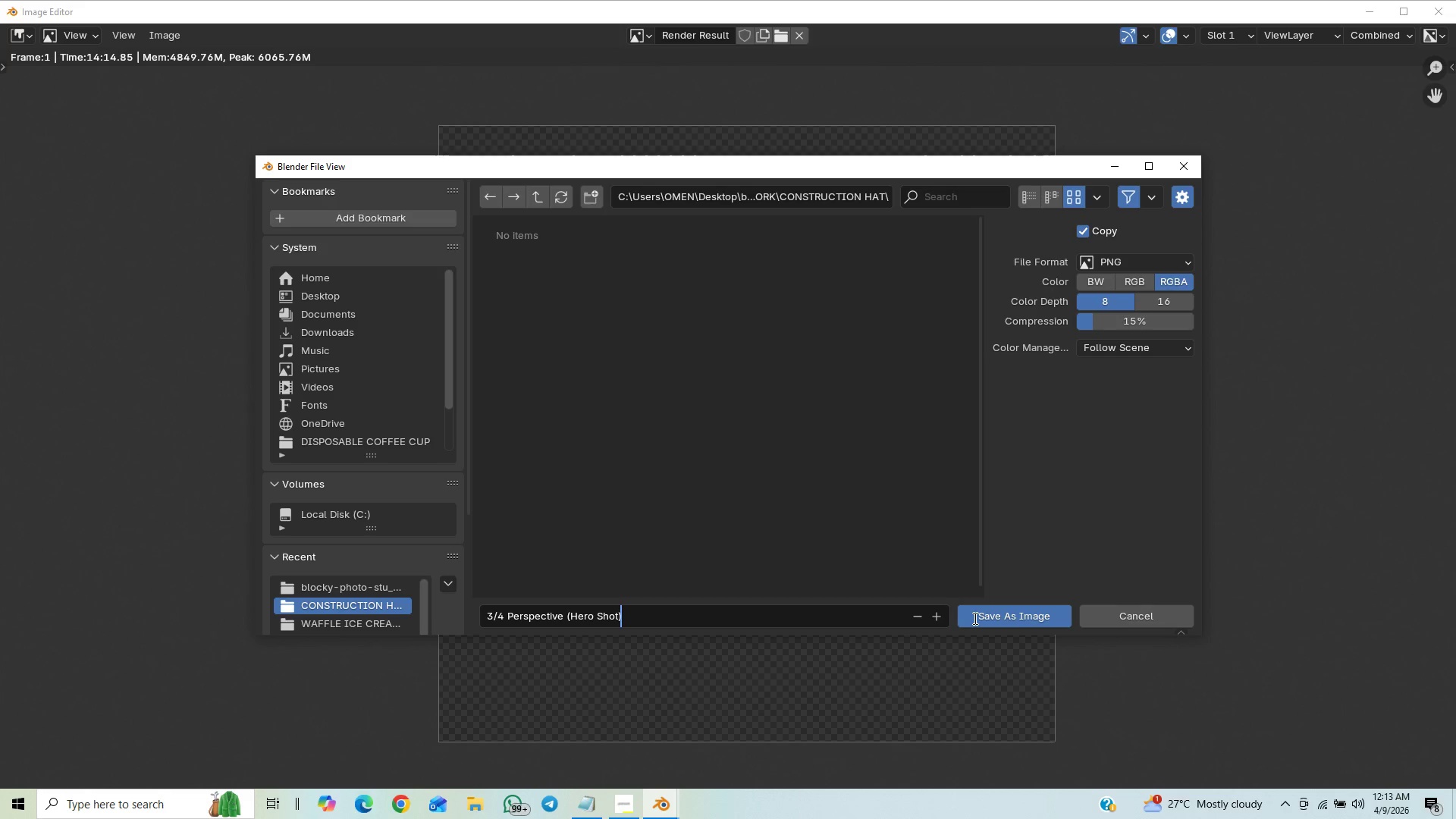 
left_click([990, 614])
 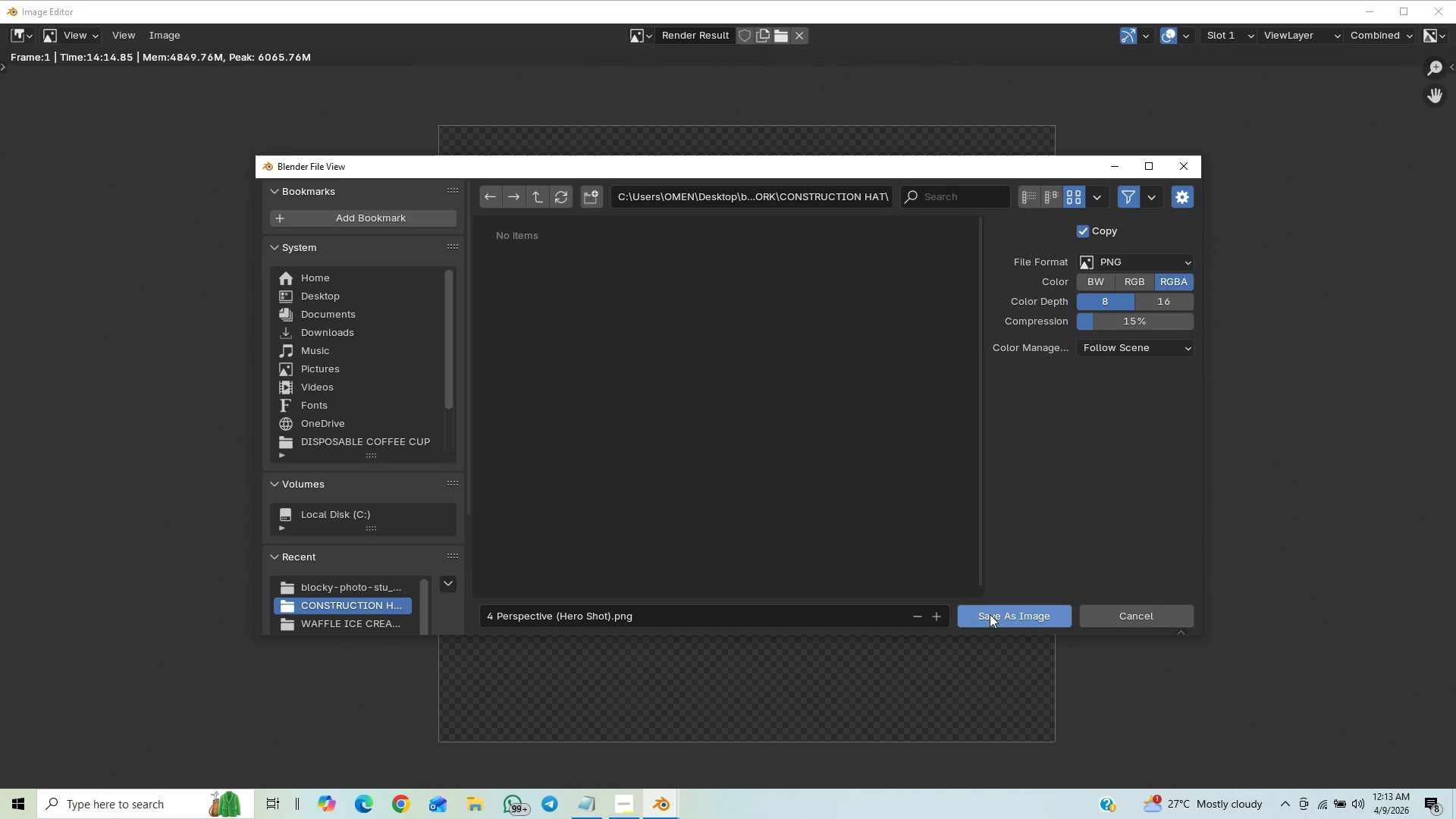 
left_click([990, 614])
 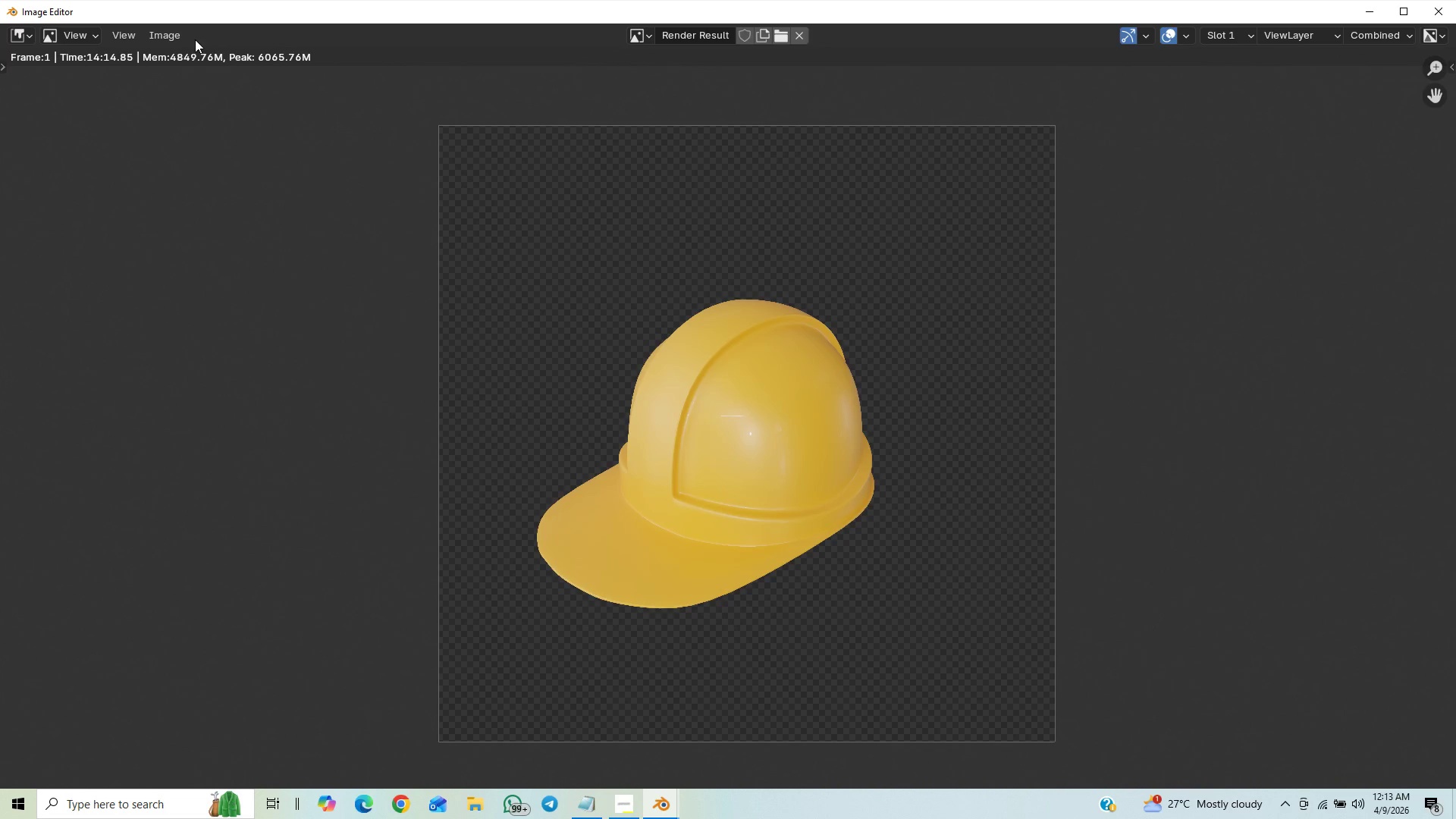 
left_click([164, 42])
 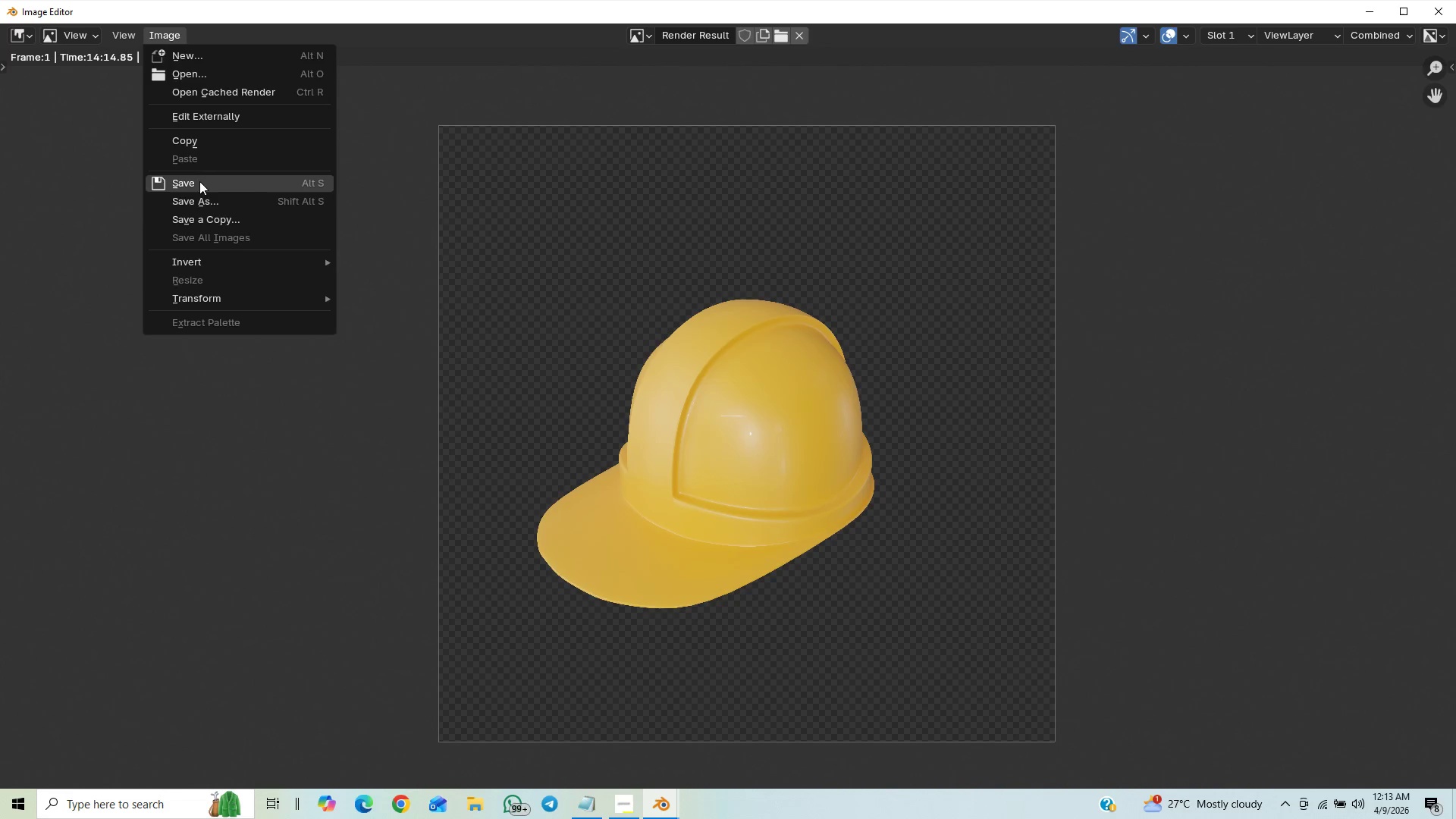 
left_click([189, 199])
 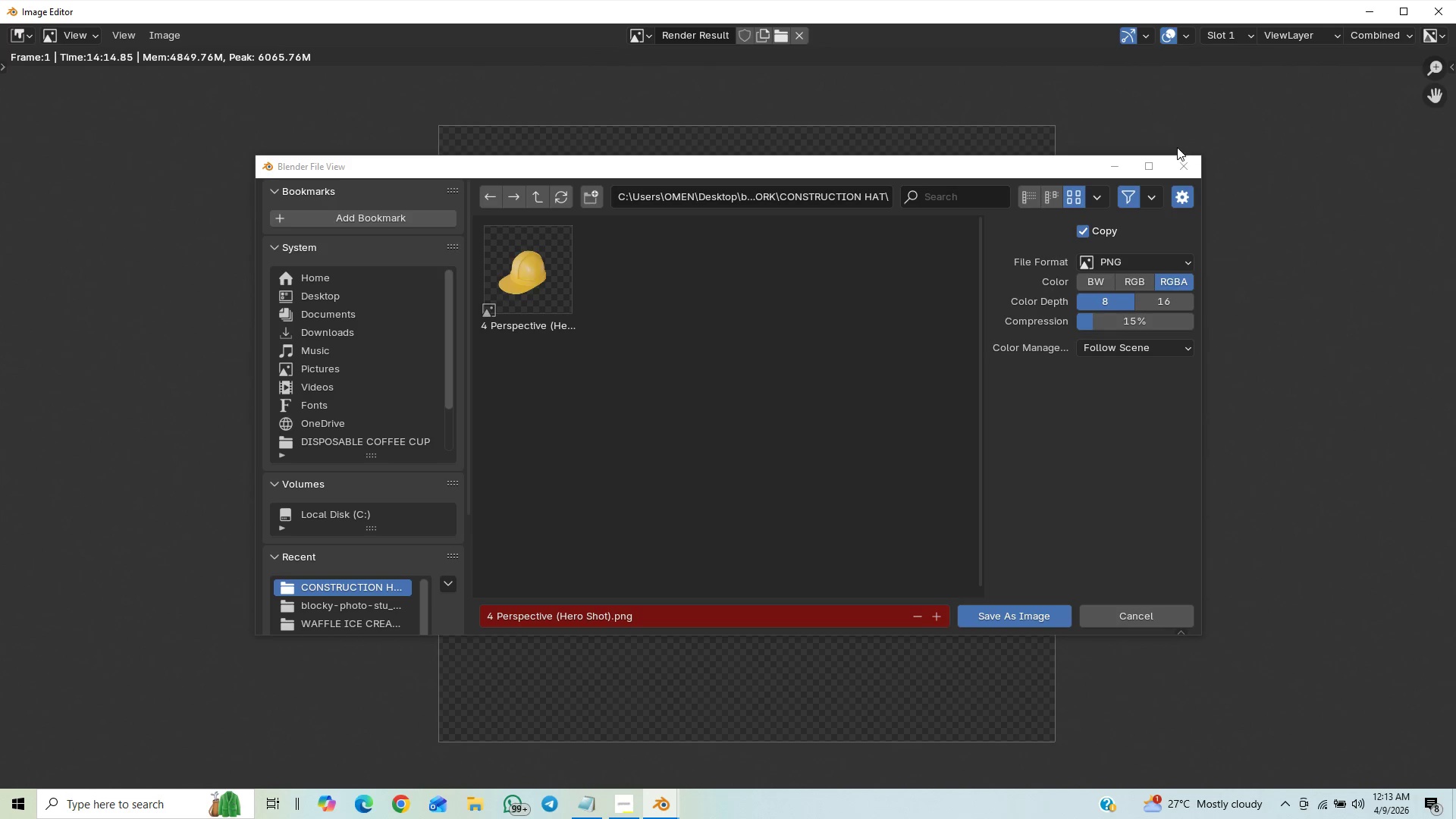 
wait(16.84)
 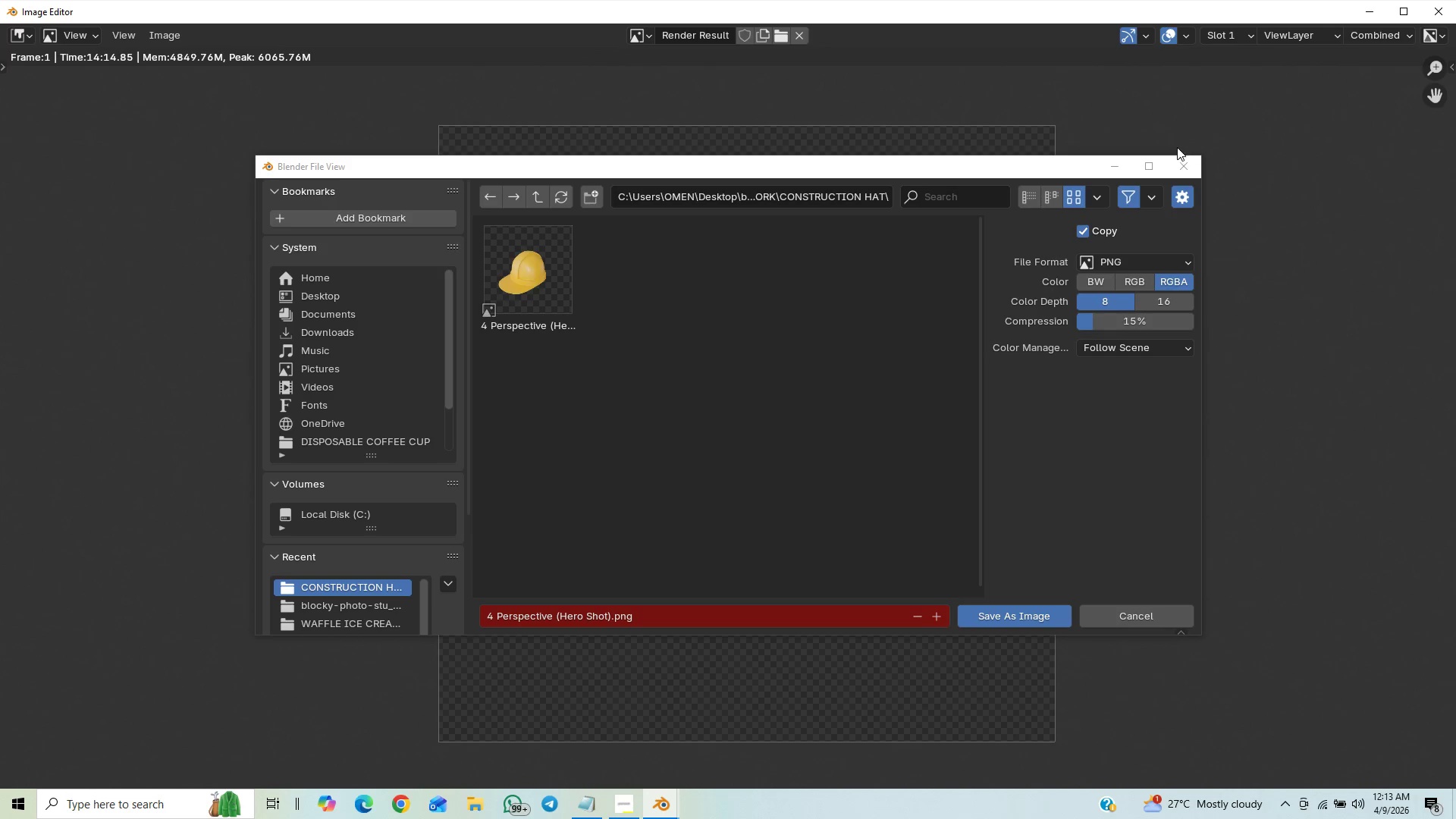 
left_click([1187, 173])
 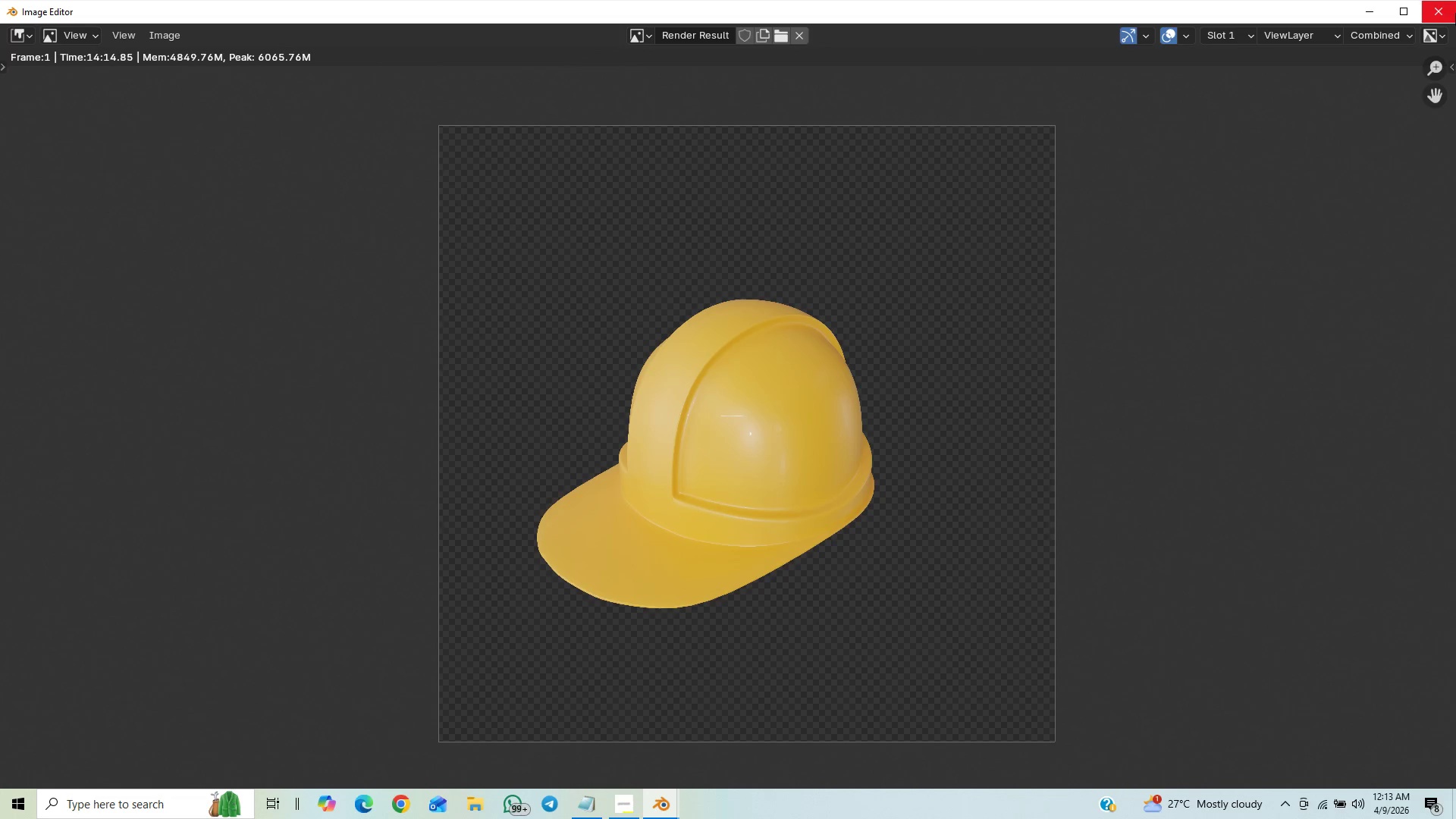 
left_click([1450, 12])
 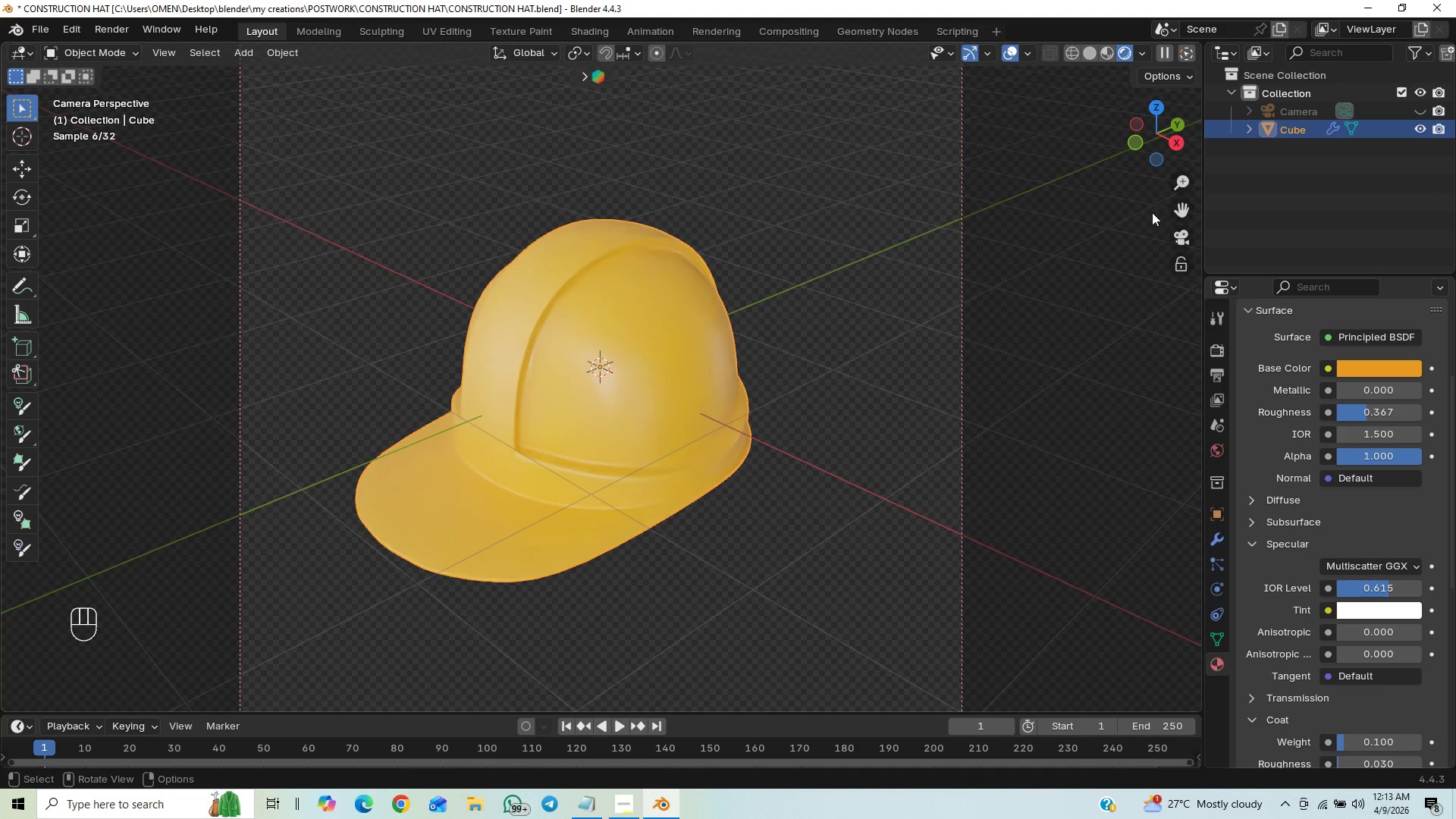 
left_click([1174, 233])
 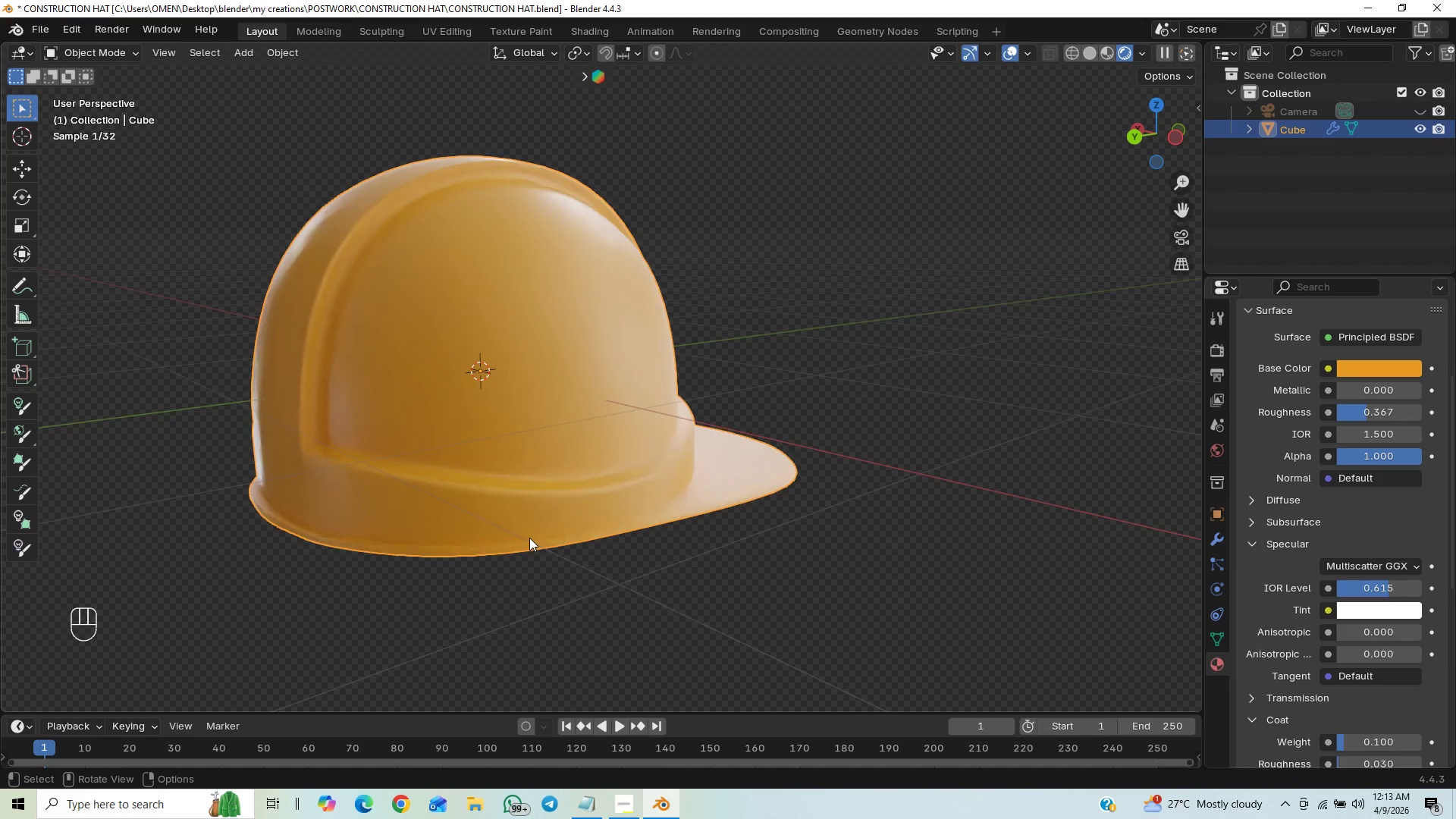 
wait(12.67)
 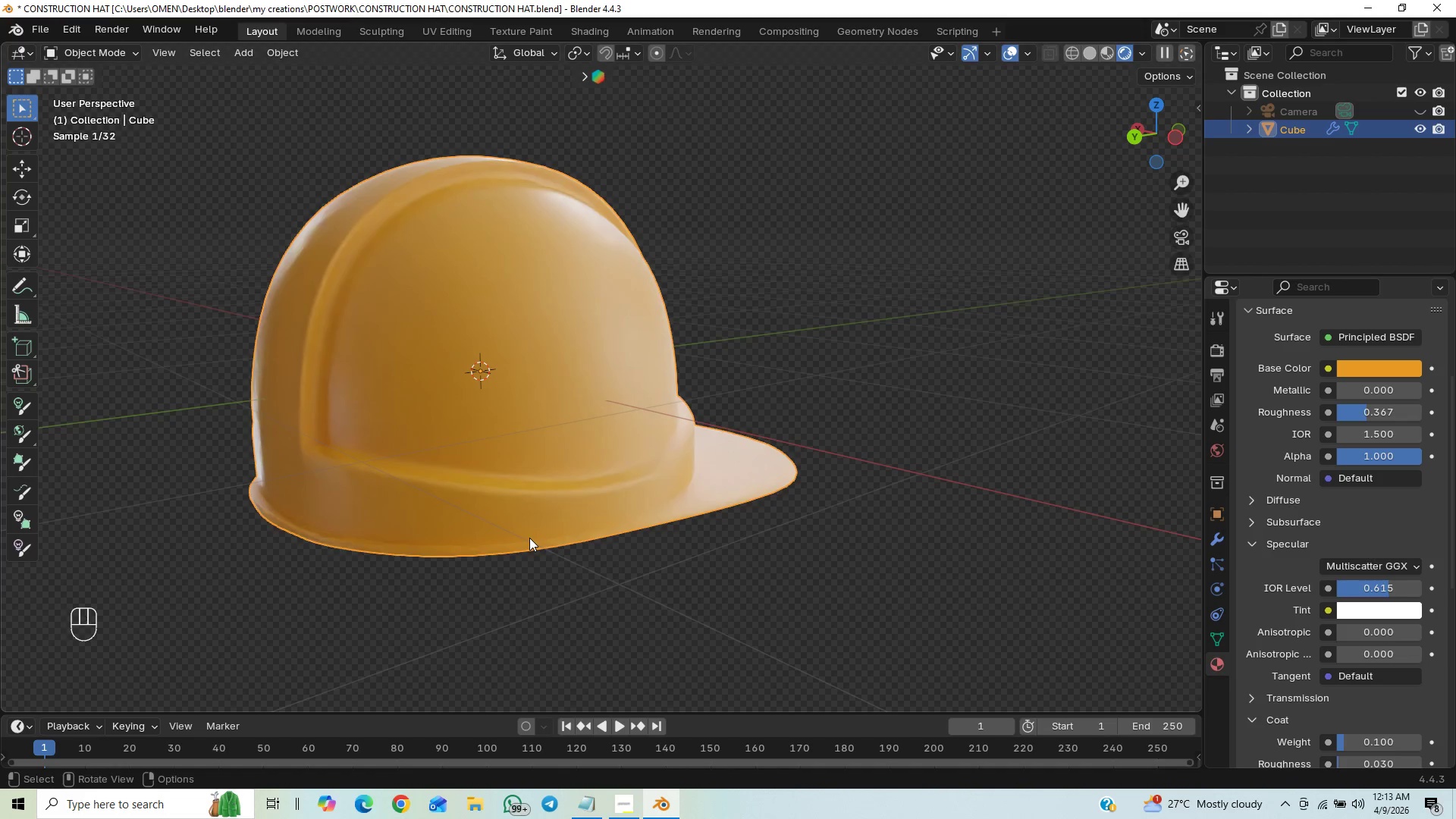 
key(Tab)
 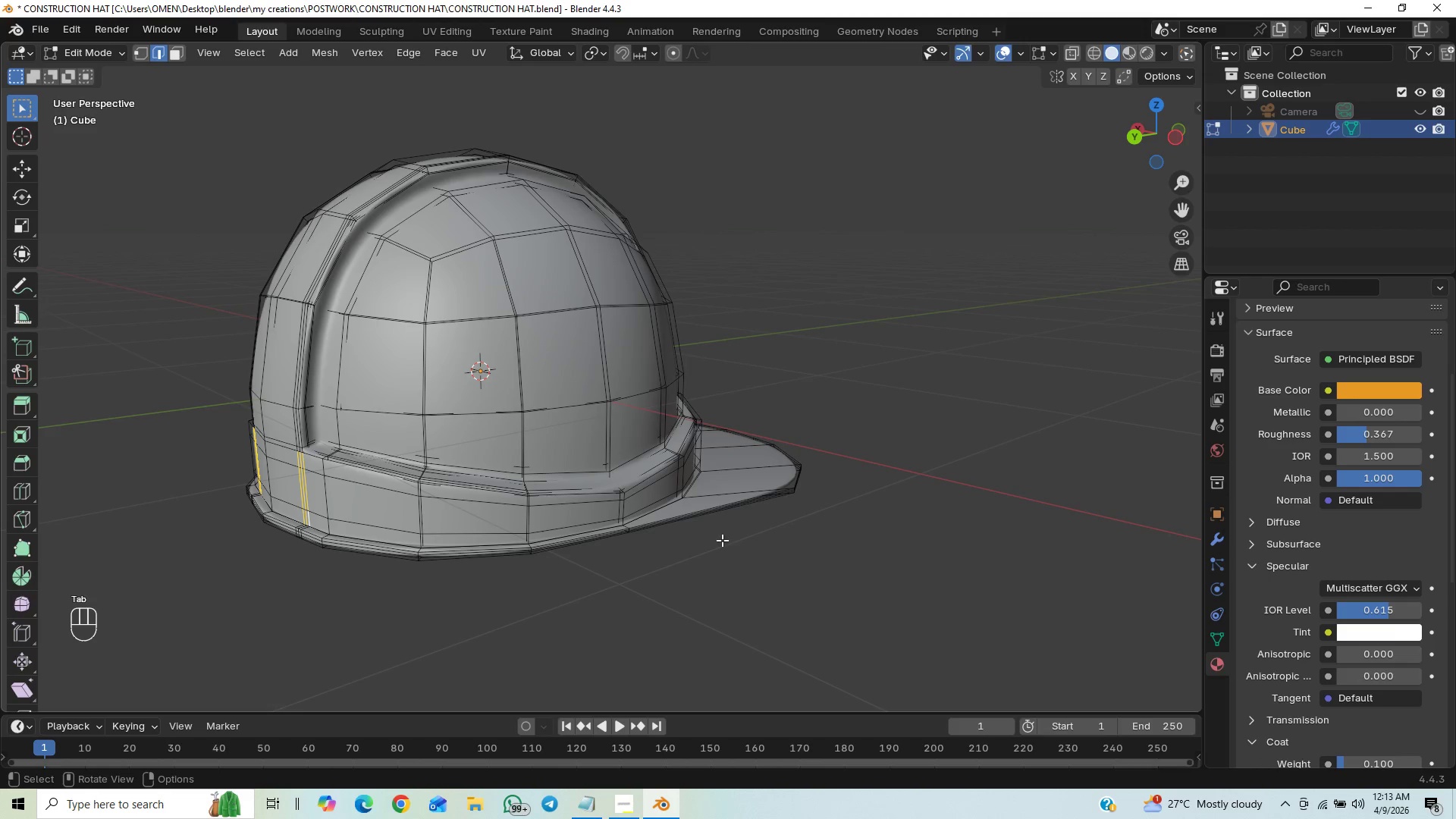 
key(End)
 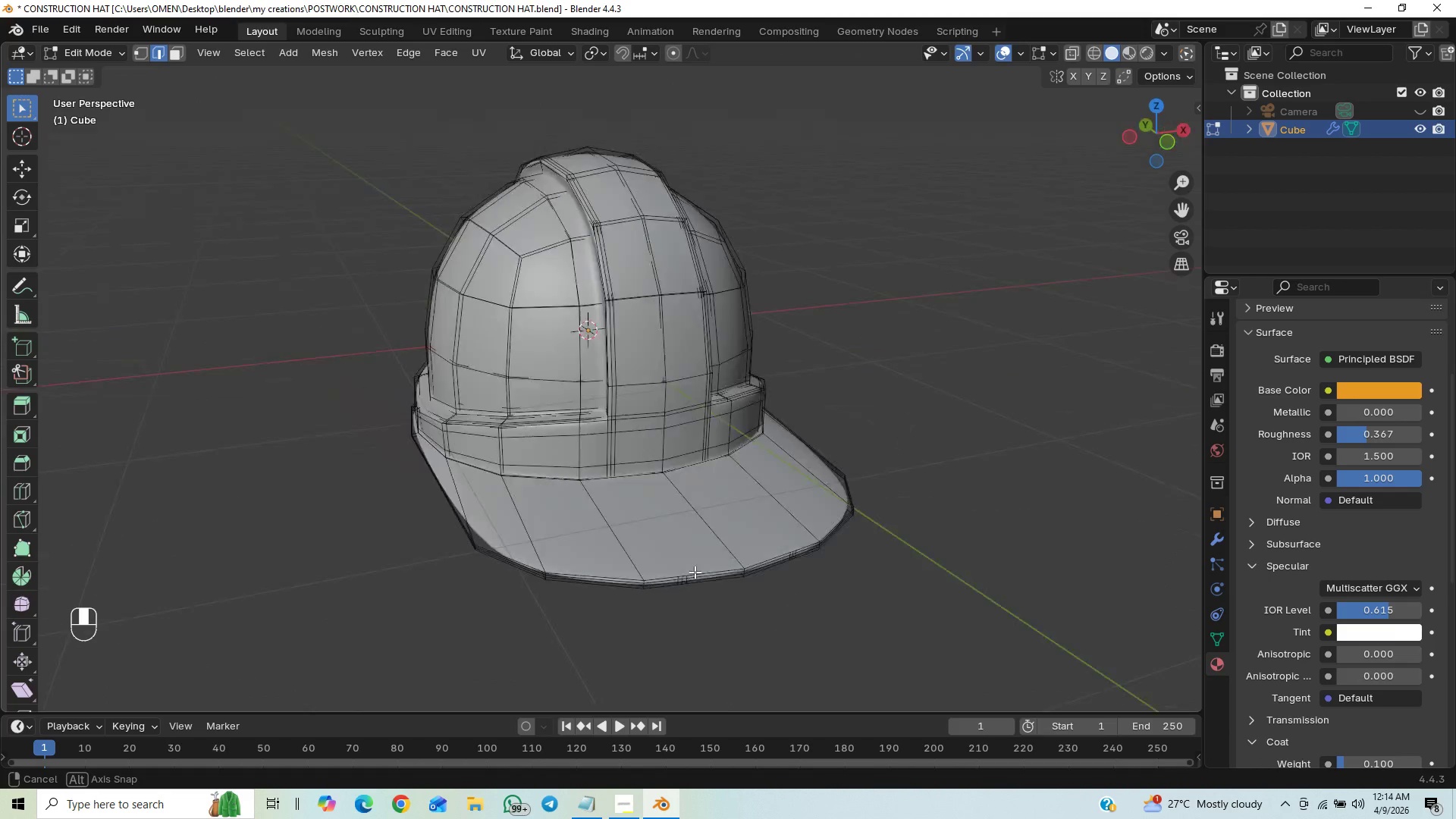 
wait(5.91)
 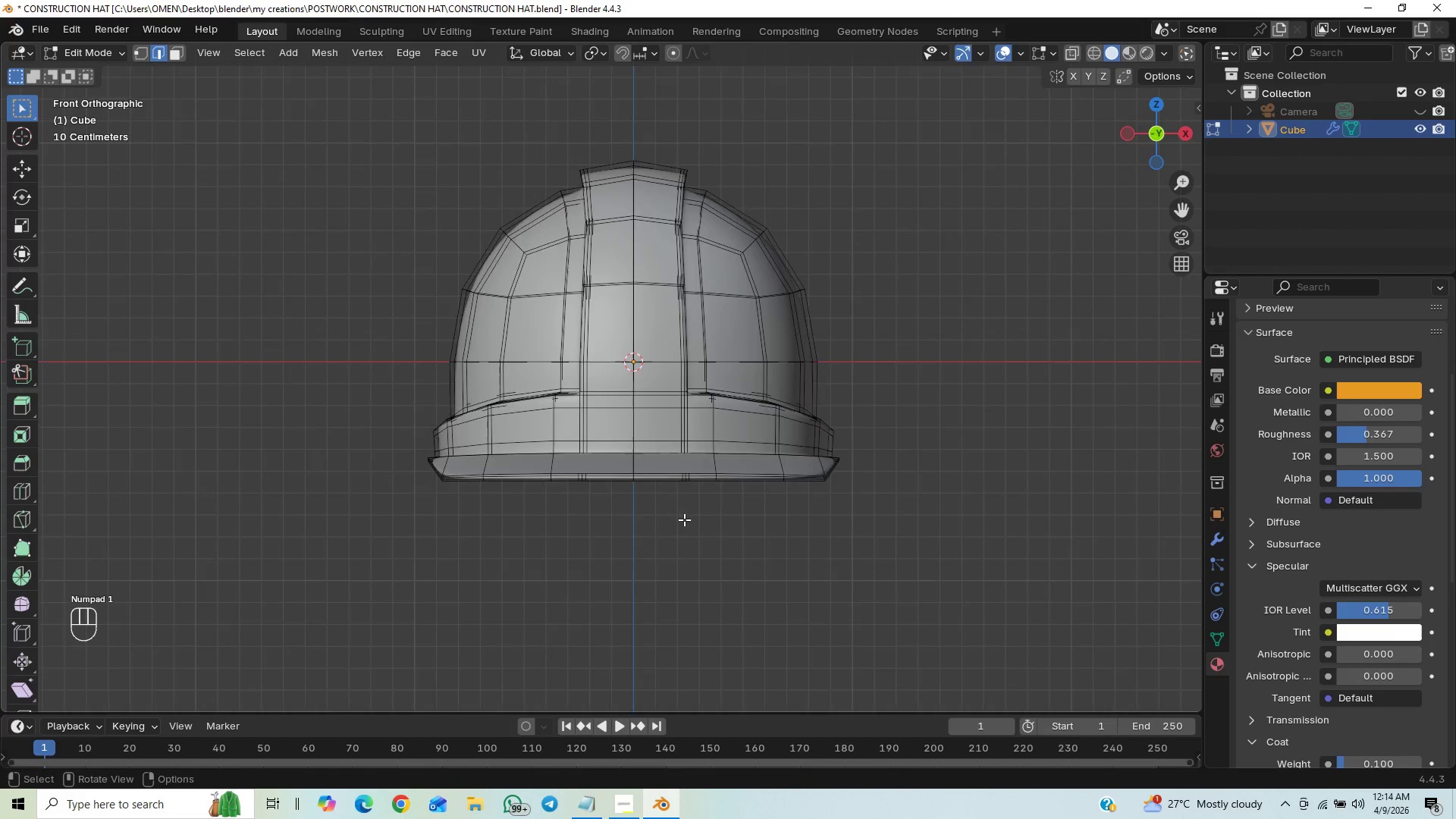 
left_click([1175, 241])
 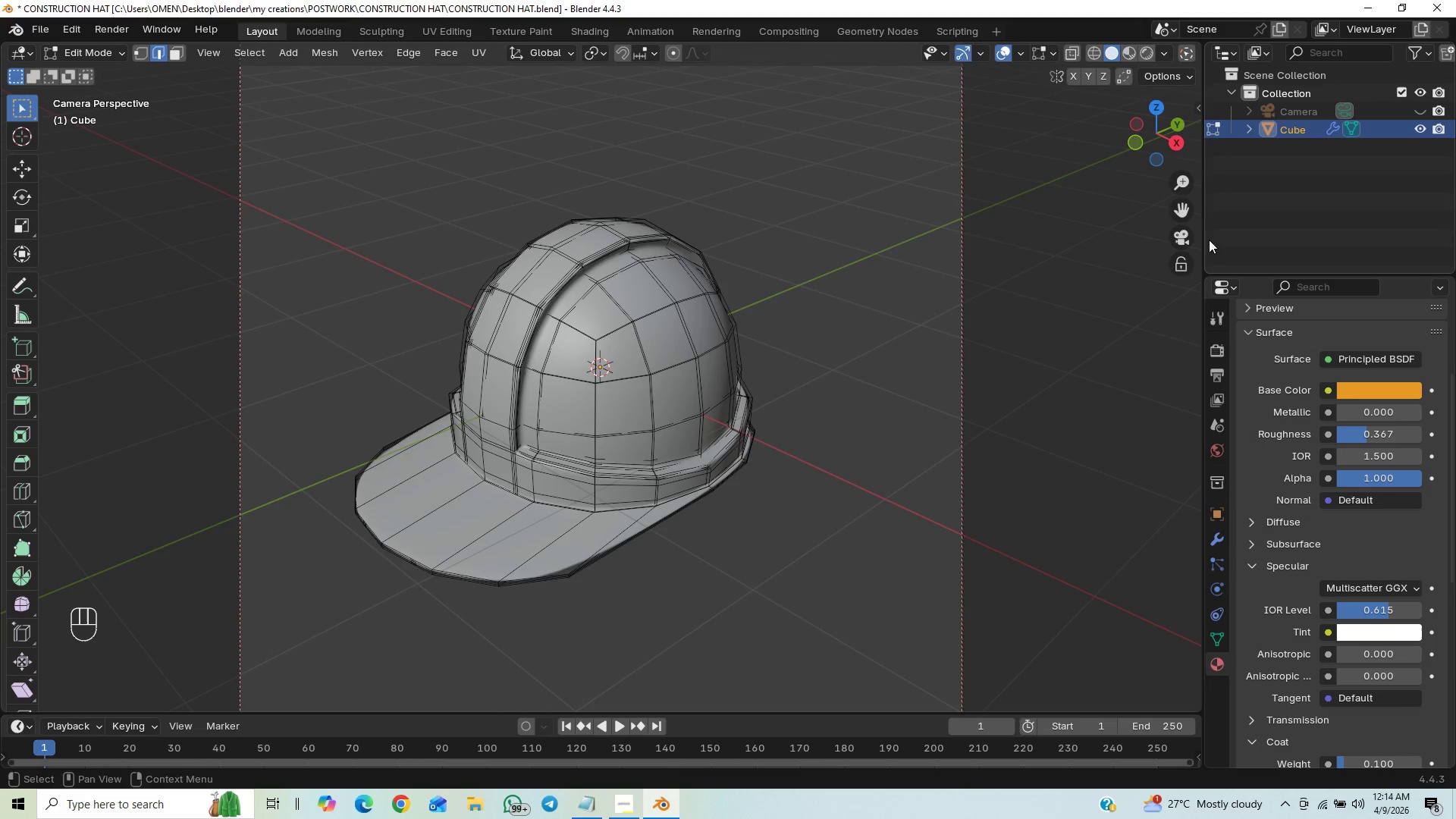 
left_click([1188, 245])
 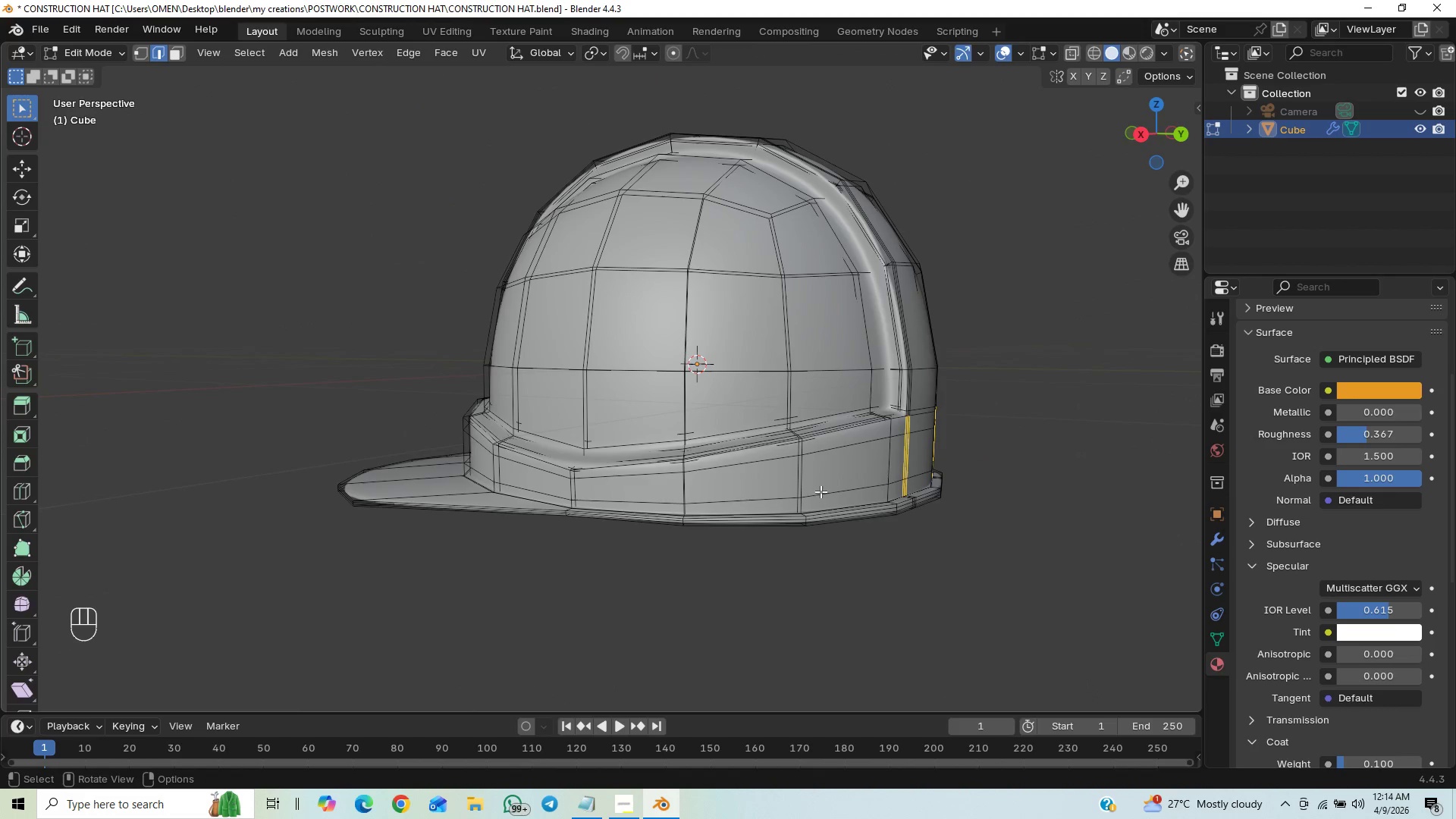 
wait(8.73)
 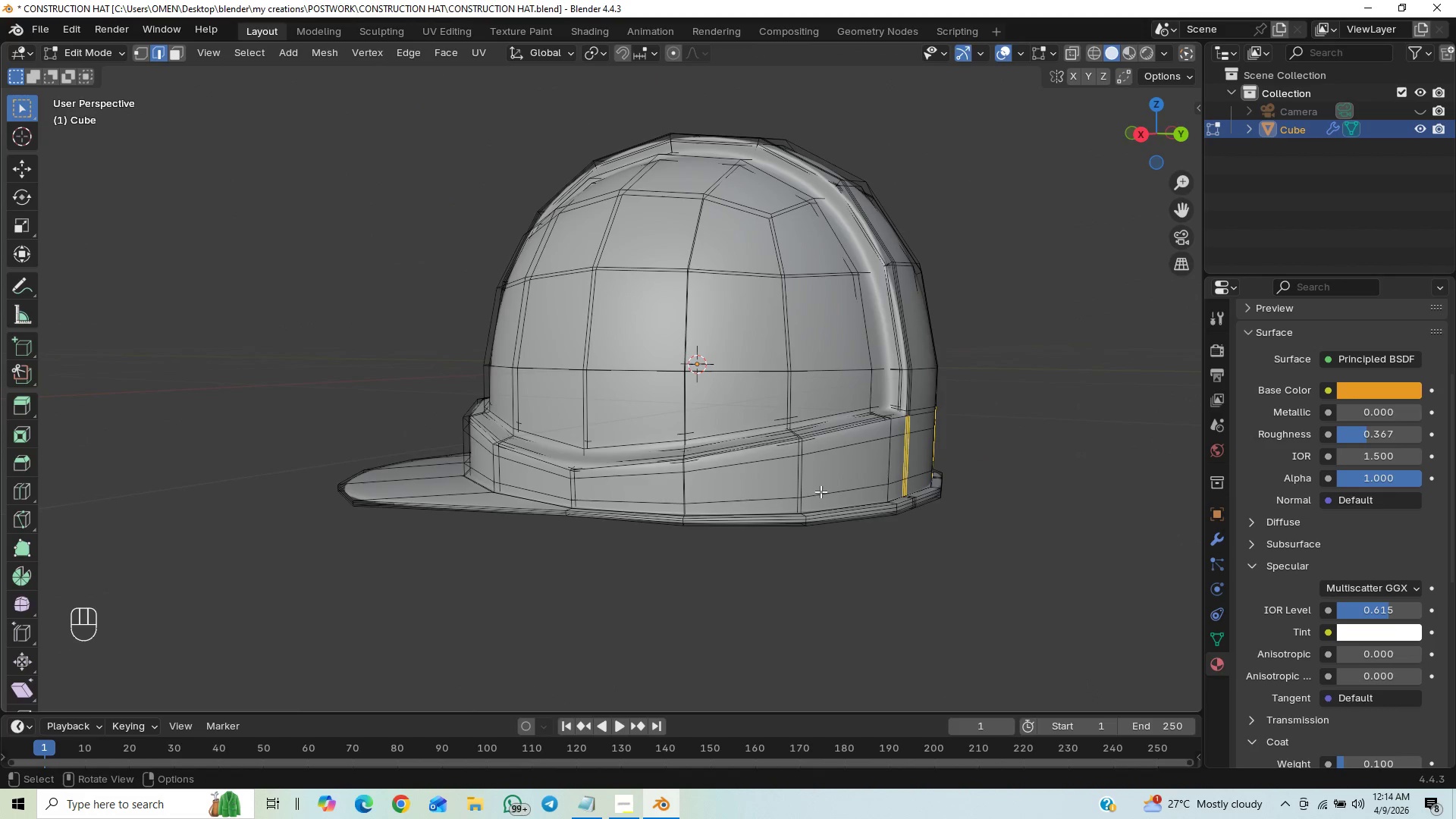 
key(PageDown)
 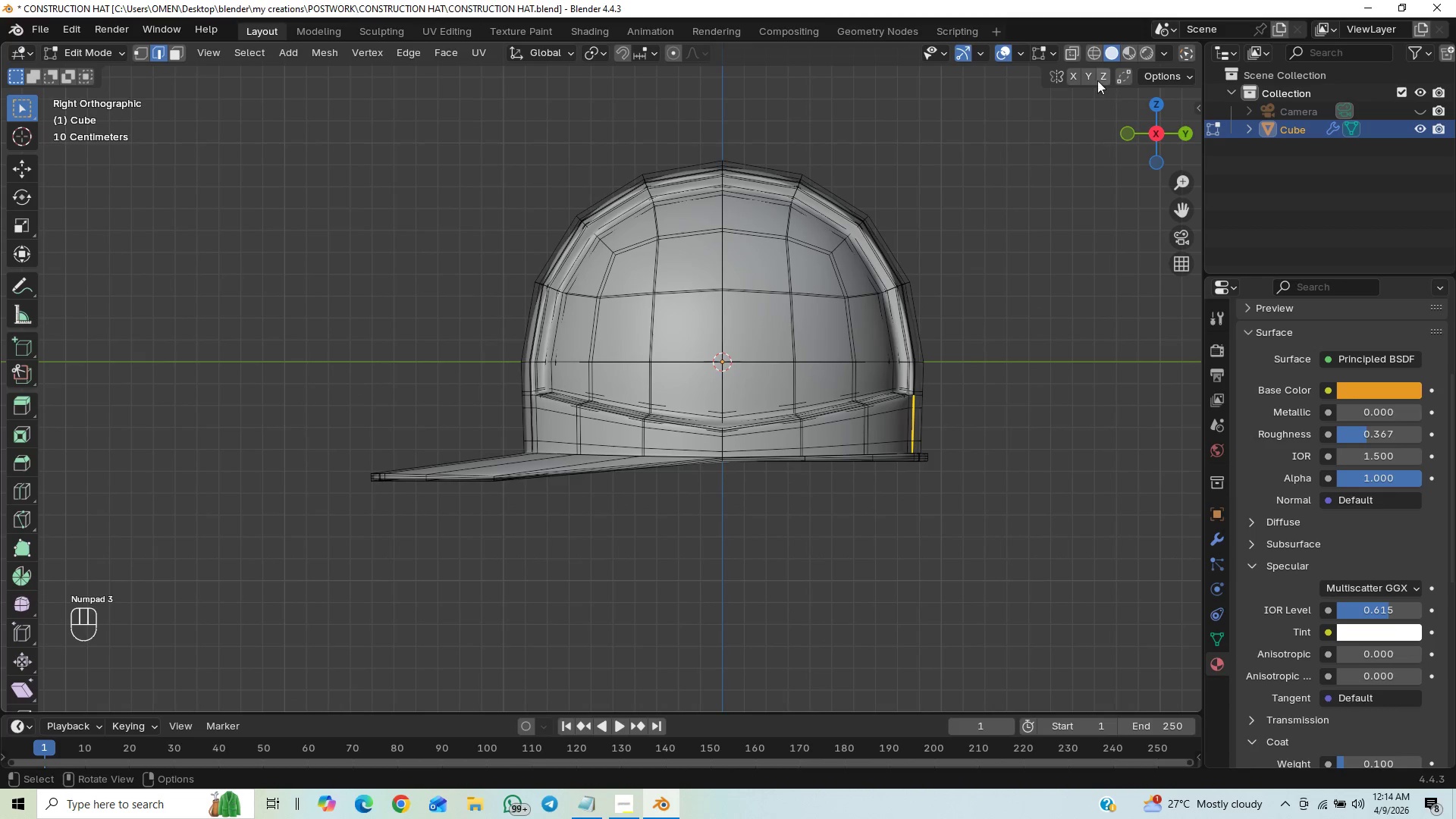 
left_click([1071, 55])
 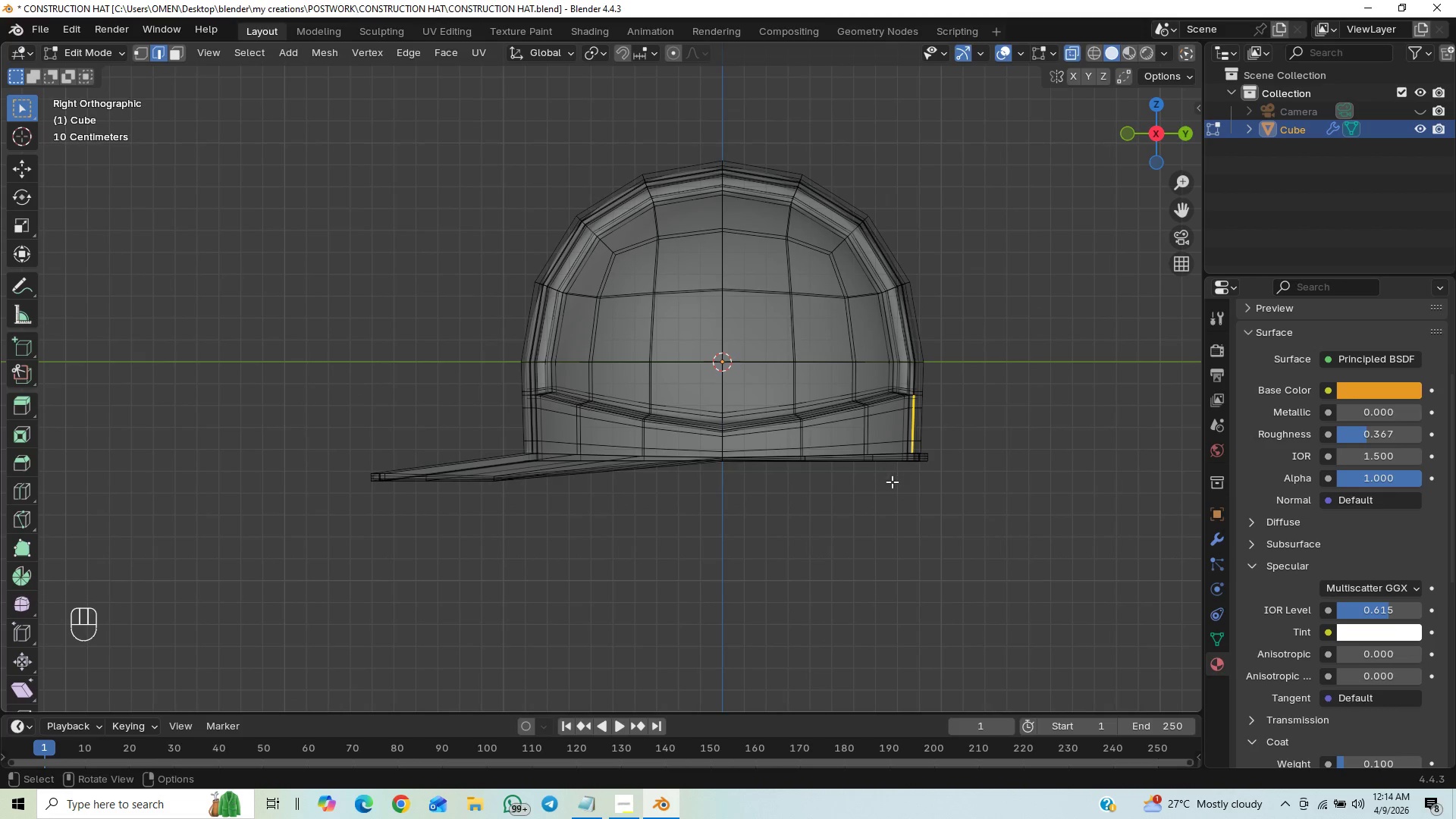 
left_click_drag(start_coordinate=[945, 453], to_coordinate=[722, 527])
 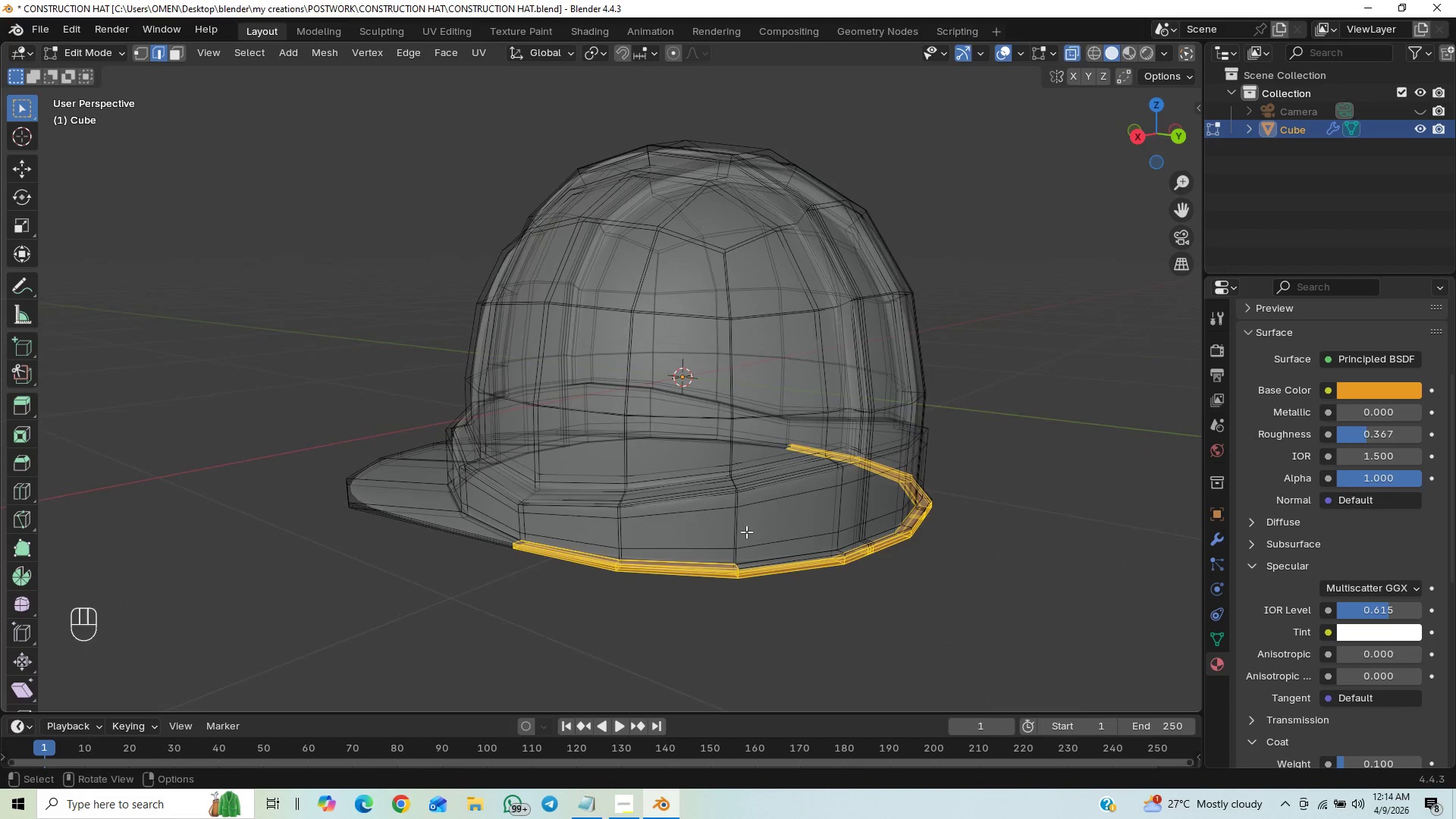 
hold_key(key=ControlLeft, duration=0.64)
scroll: coordinate [834, 603], scroll_direction: up, amount: 1.0
 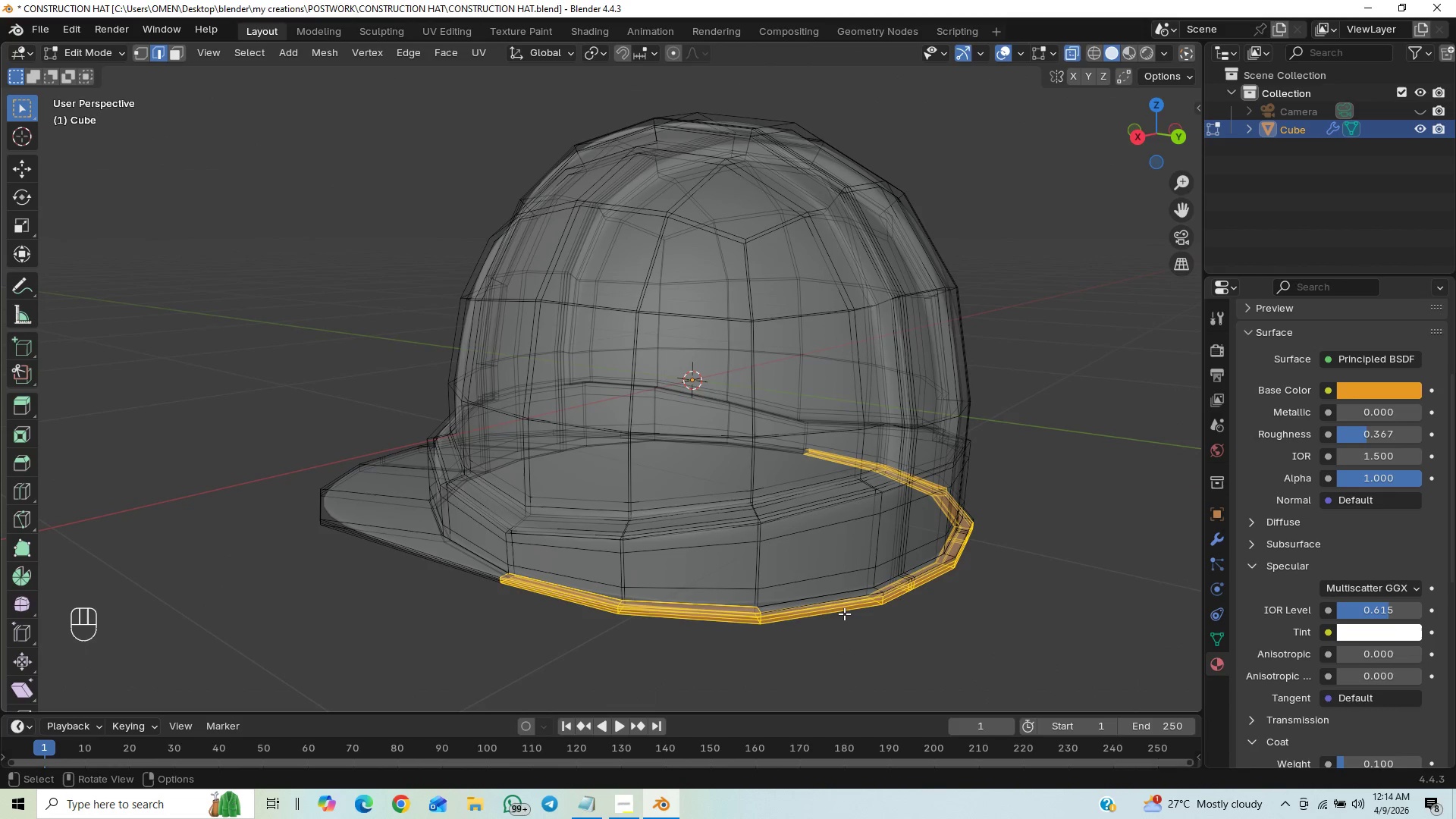 
scroll: coordinate [846, 617], scroll_direction: down, amount: 1.0
 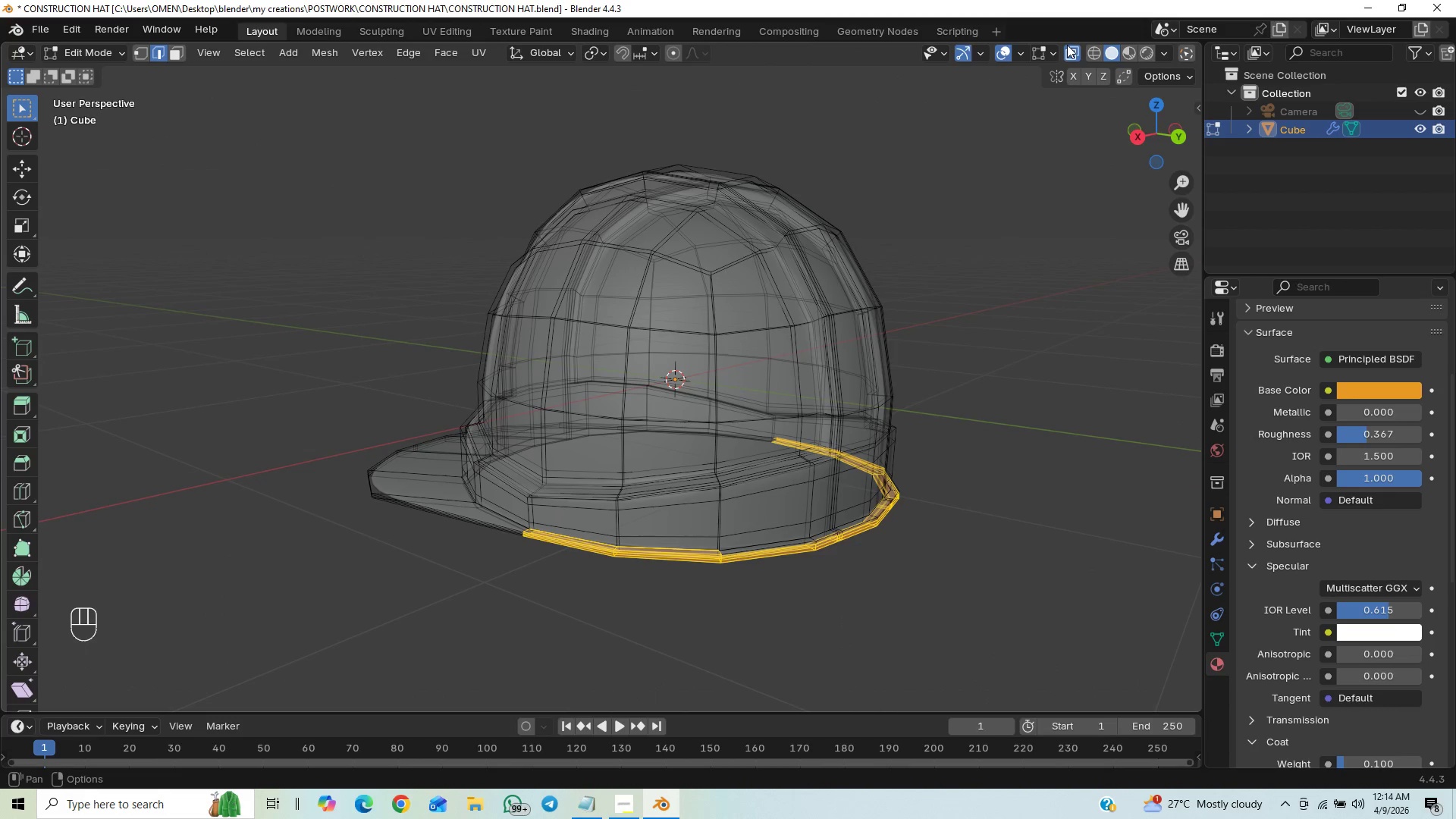 
left_click([1067, 54])
 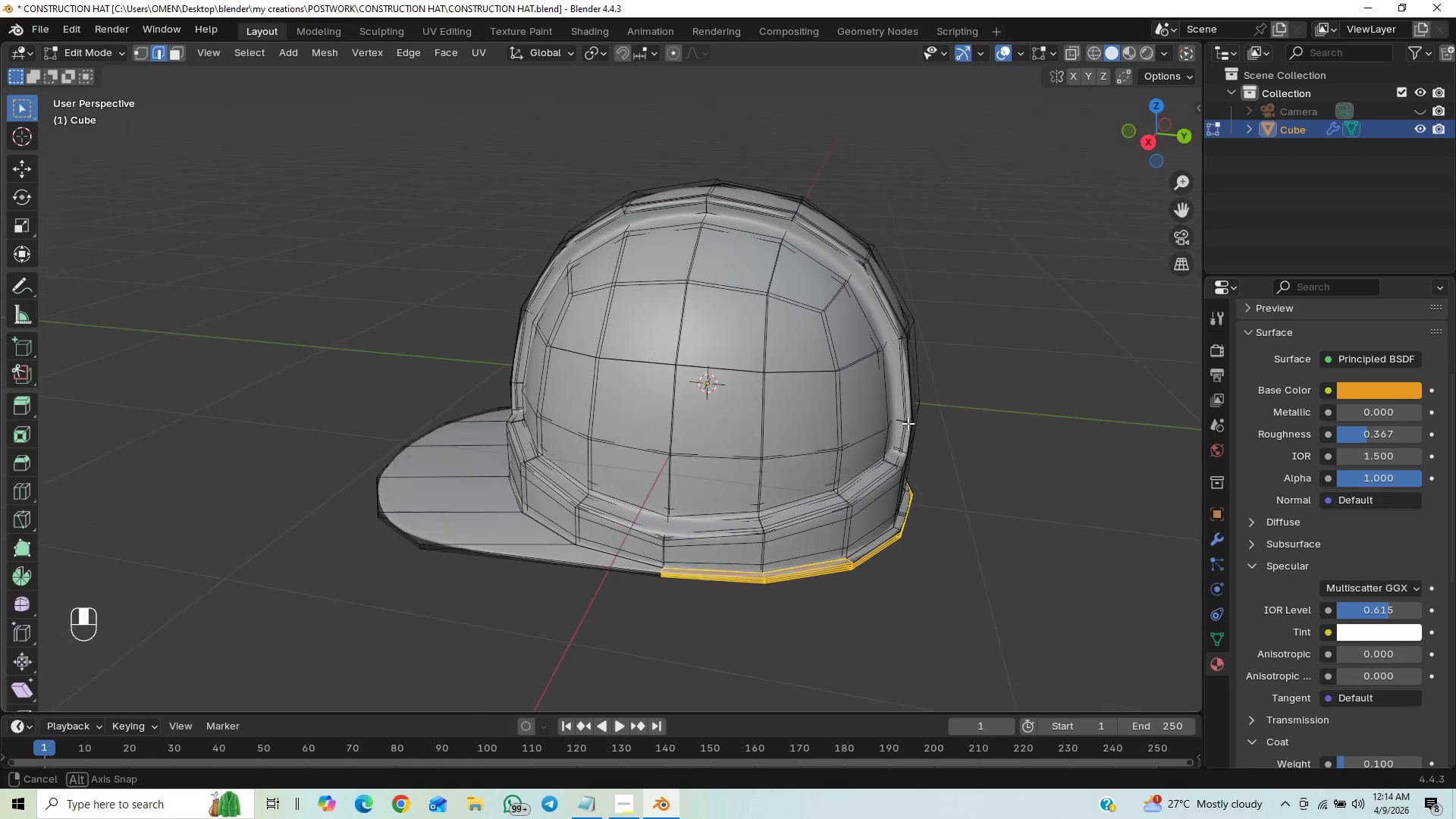 
hold_key(key=ShiftLeft, duration=0.62)
 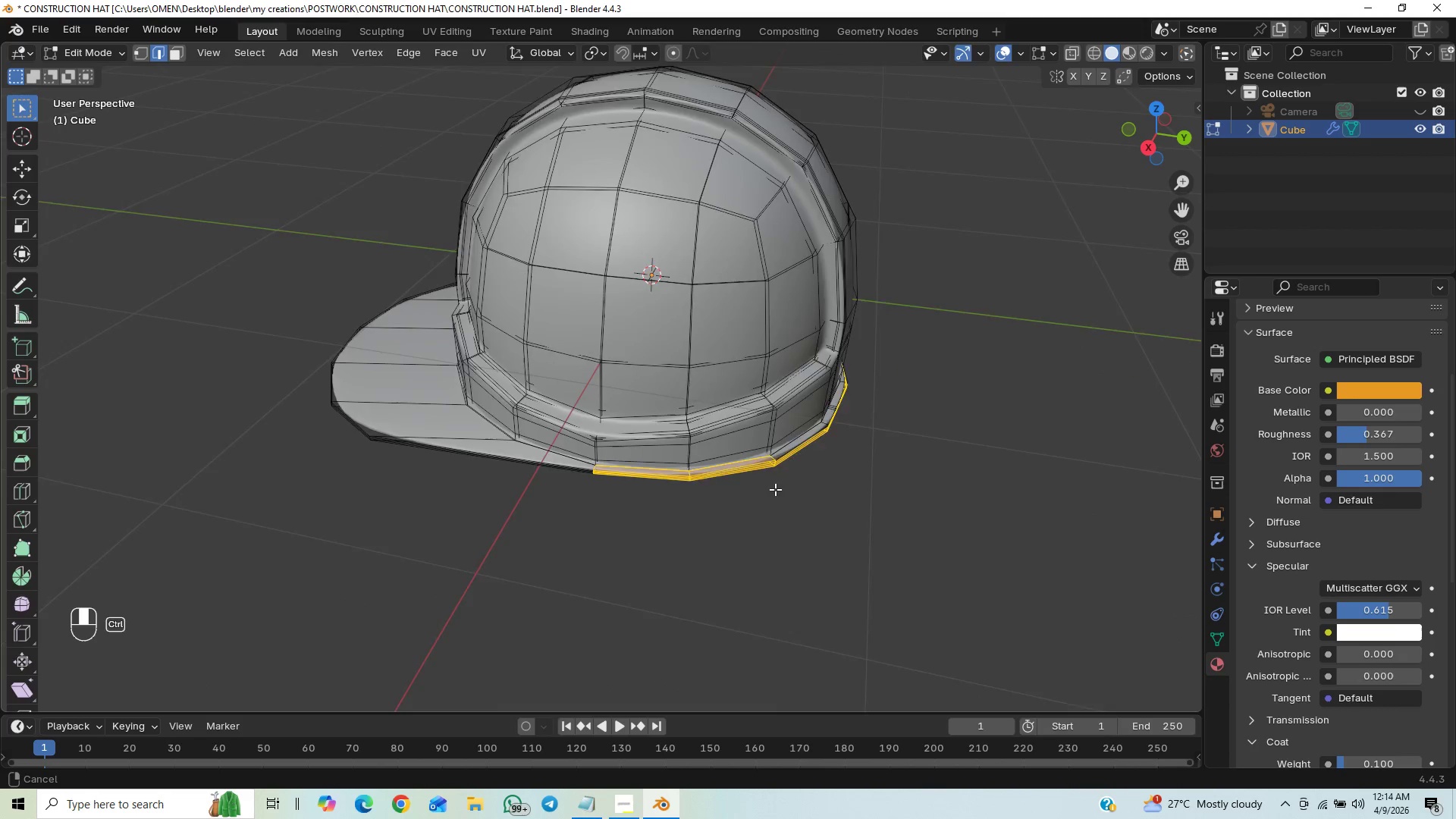 
hold_key(key=ShiftLeft, duration=1.67)
 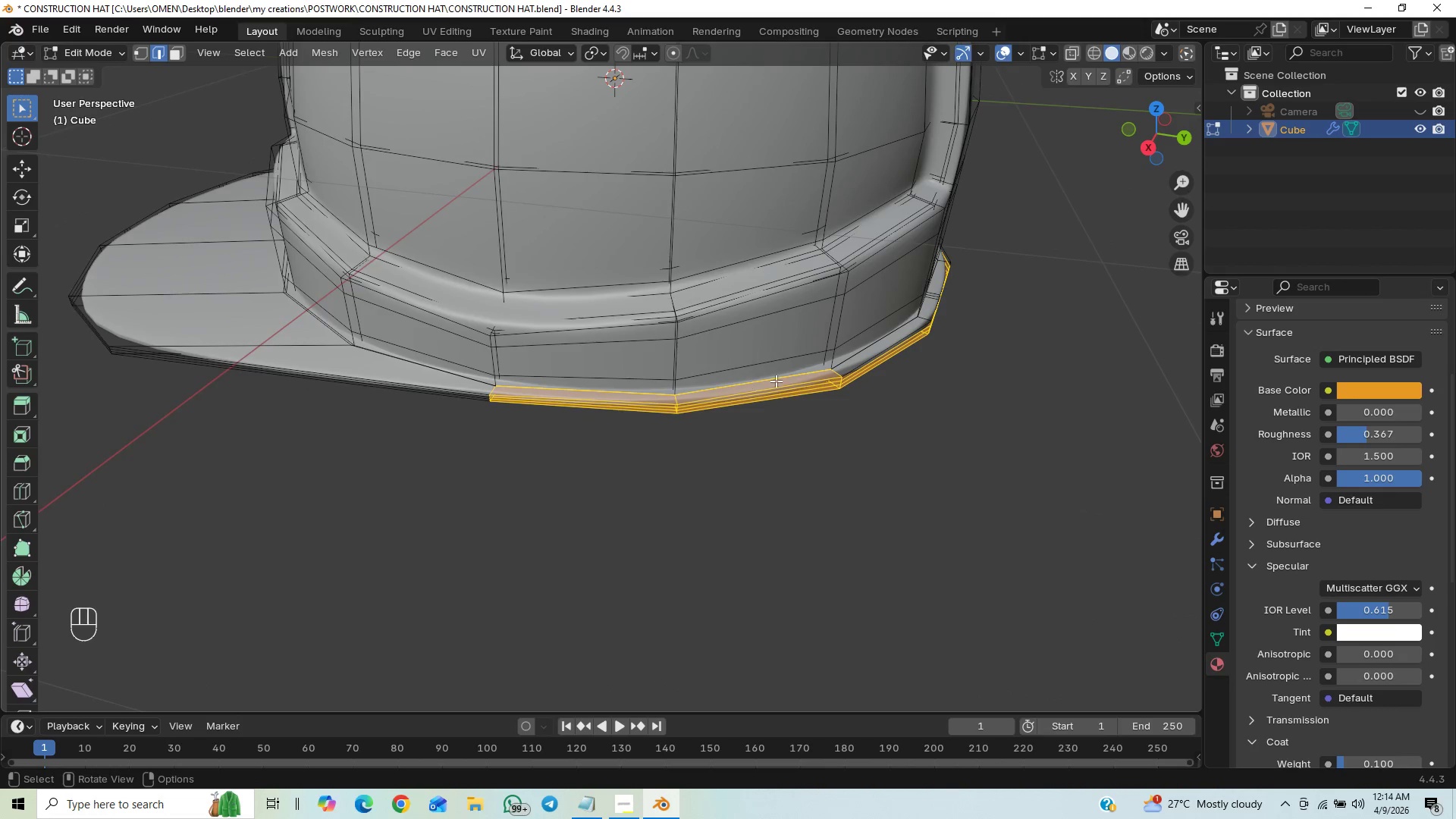 
hold_key(key=ControlLeft, duration=0.67)
 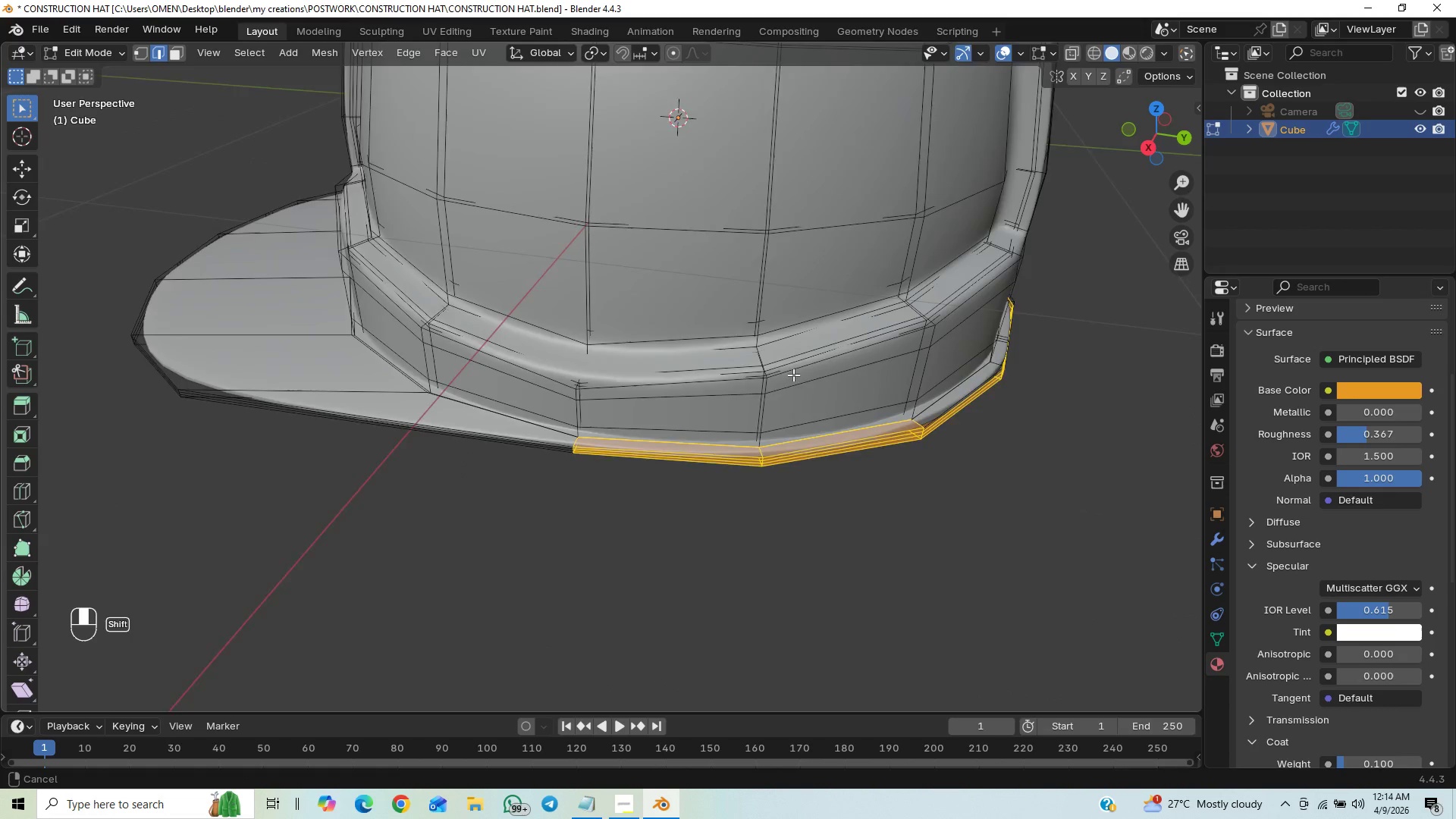 
key(Shift+ShiftLeft)
 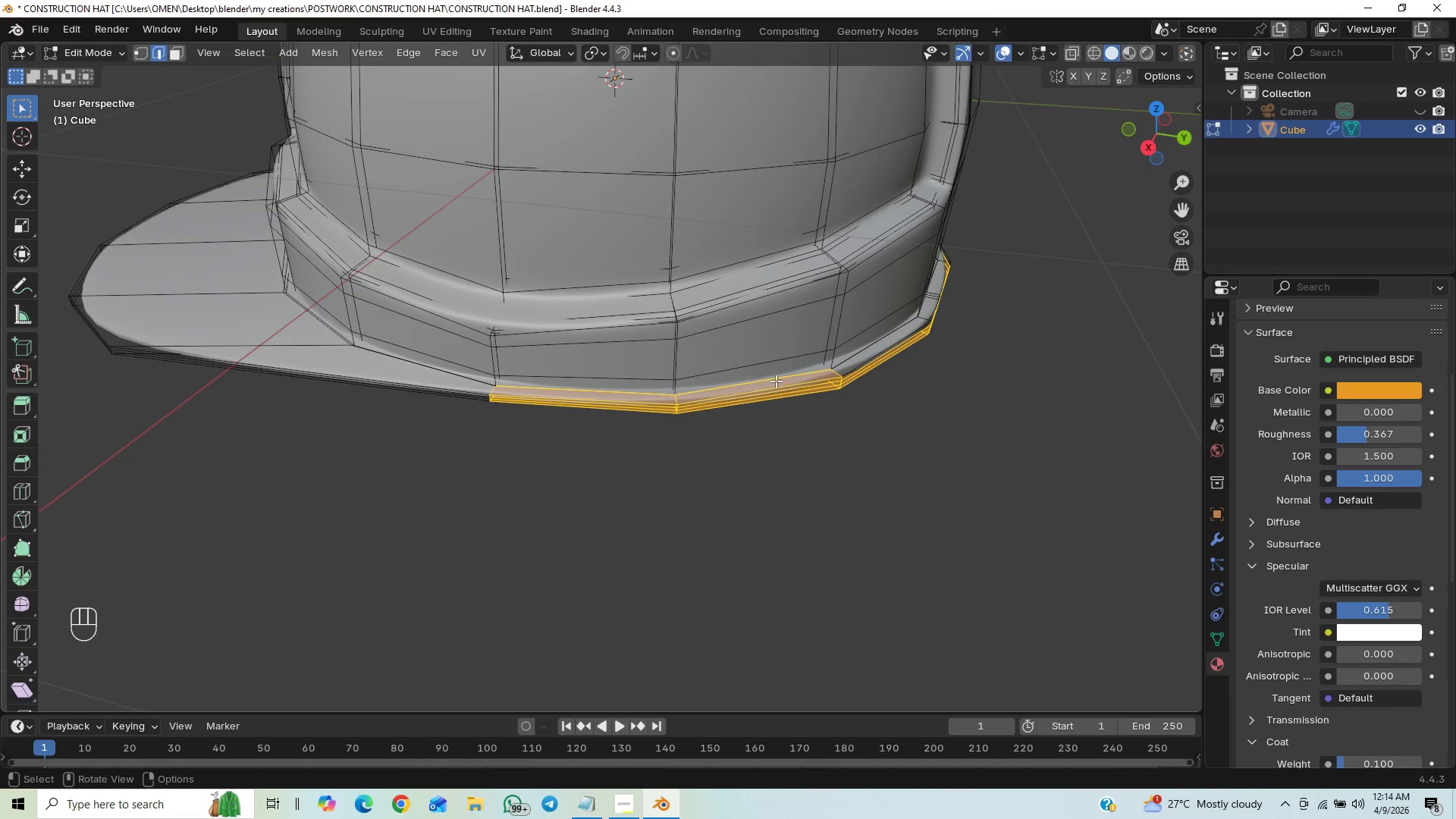 
hold_key(key=ControlLeft, duration=1.5)
left_click_drag(start_coordinate=[790, 366], to_coordinate=[747, 384])
 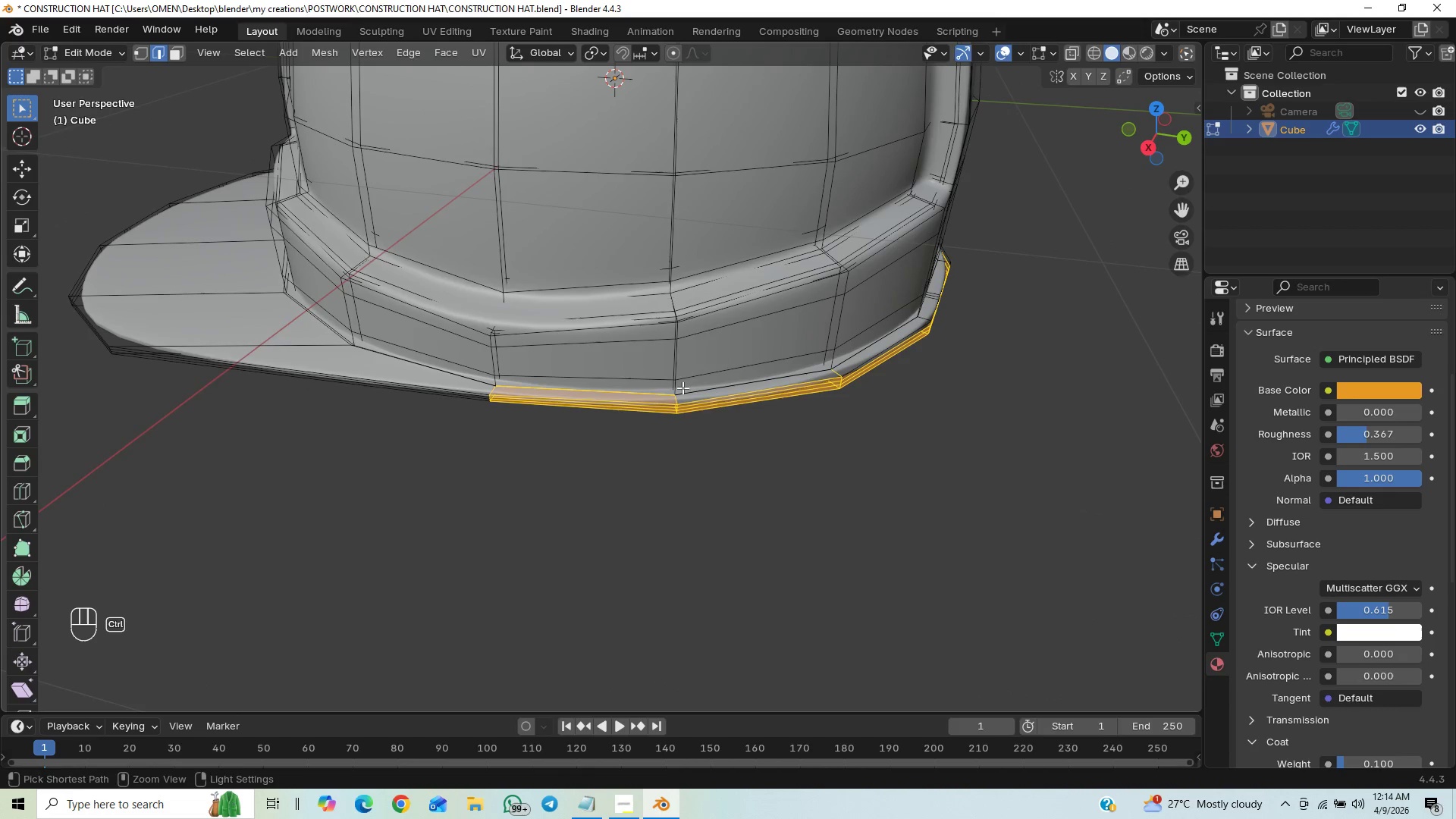 
hold_key(key=ControlLeft, duration=1.52)
left_click_drag(start_coordinate=[683, 387], to_coordinate=[636, 403])
 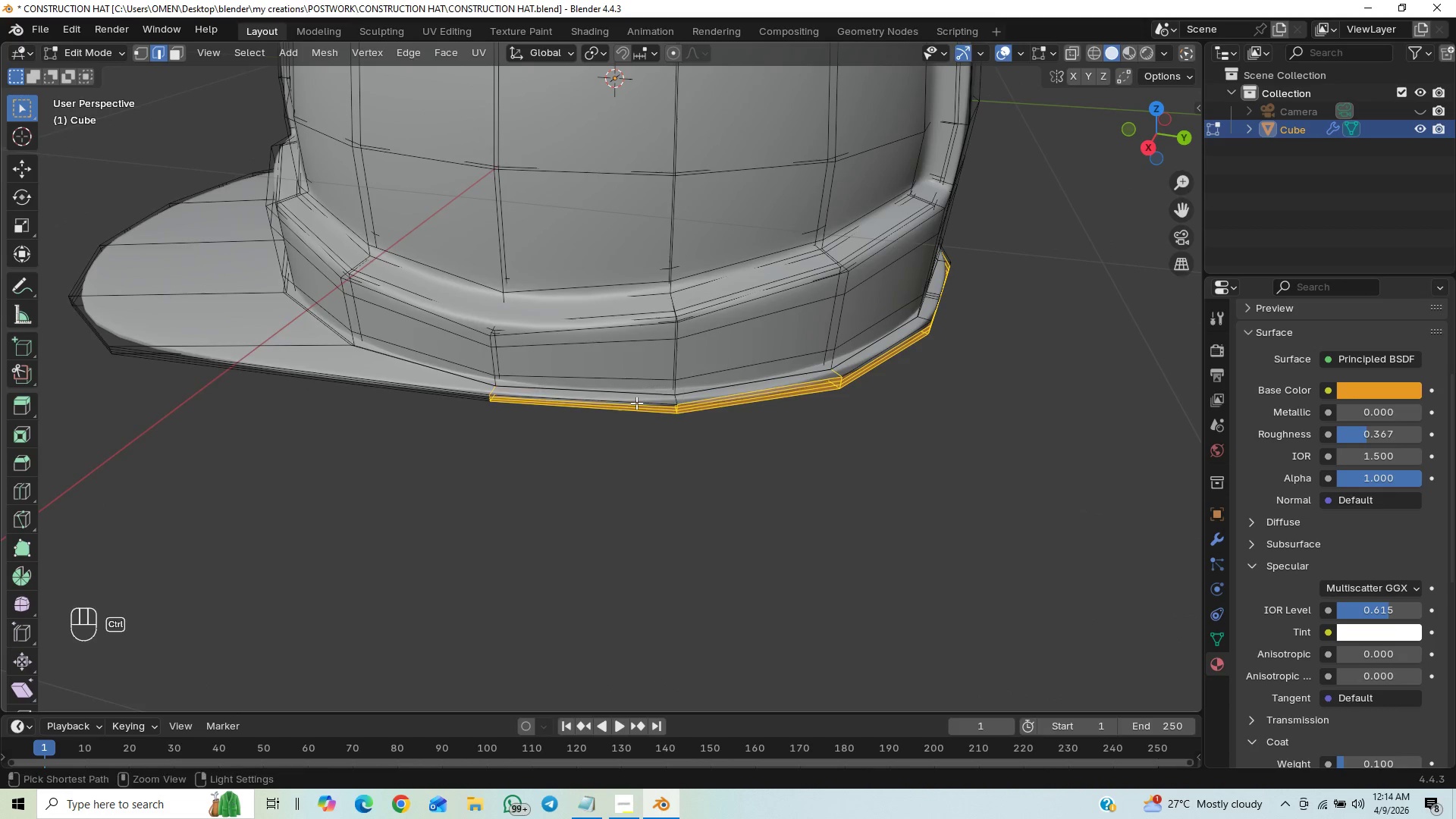 
left_click_drag(start_coordinate=[636, 403], to_coordinate=[639, 397])
 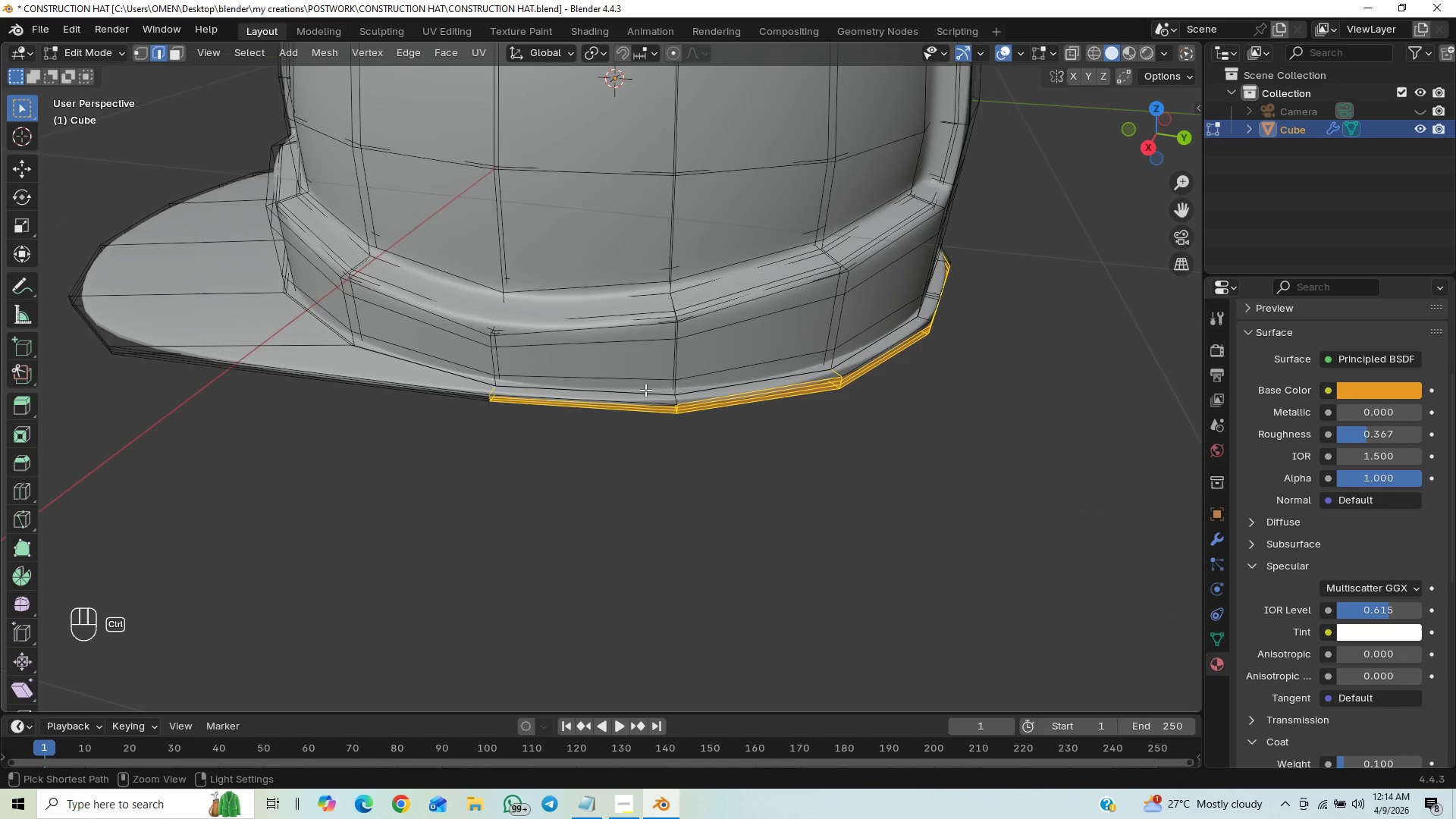 
key(Control+ControlLeft)
 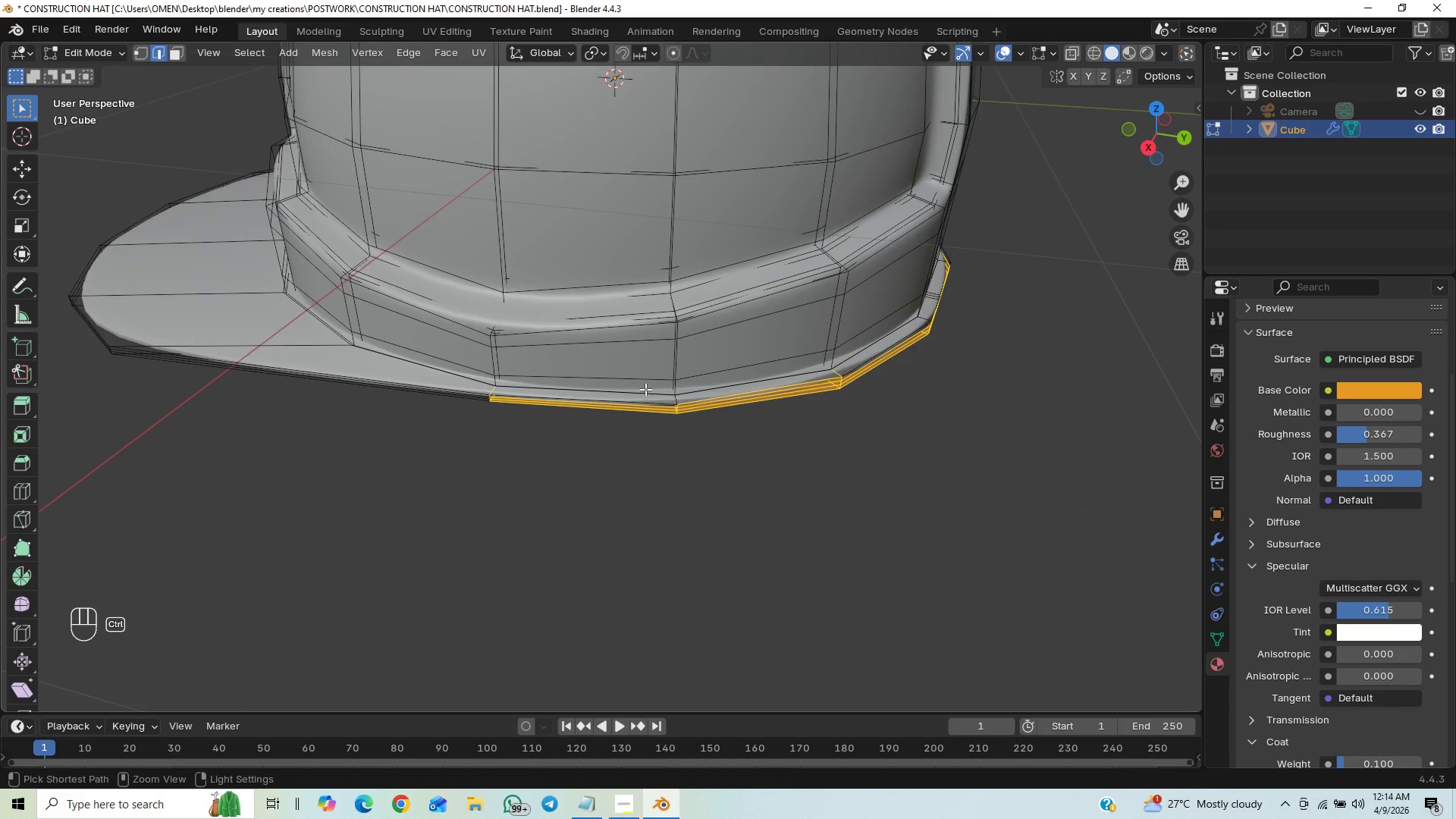 
key(Control+ControlLeft)
 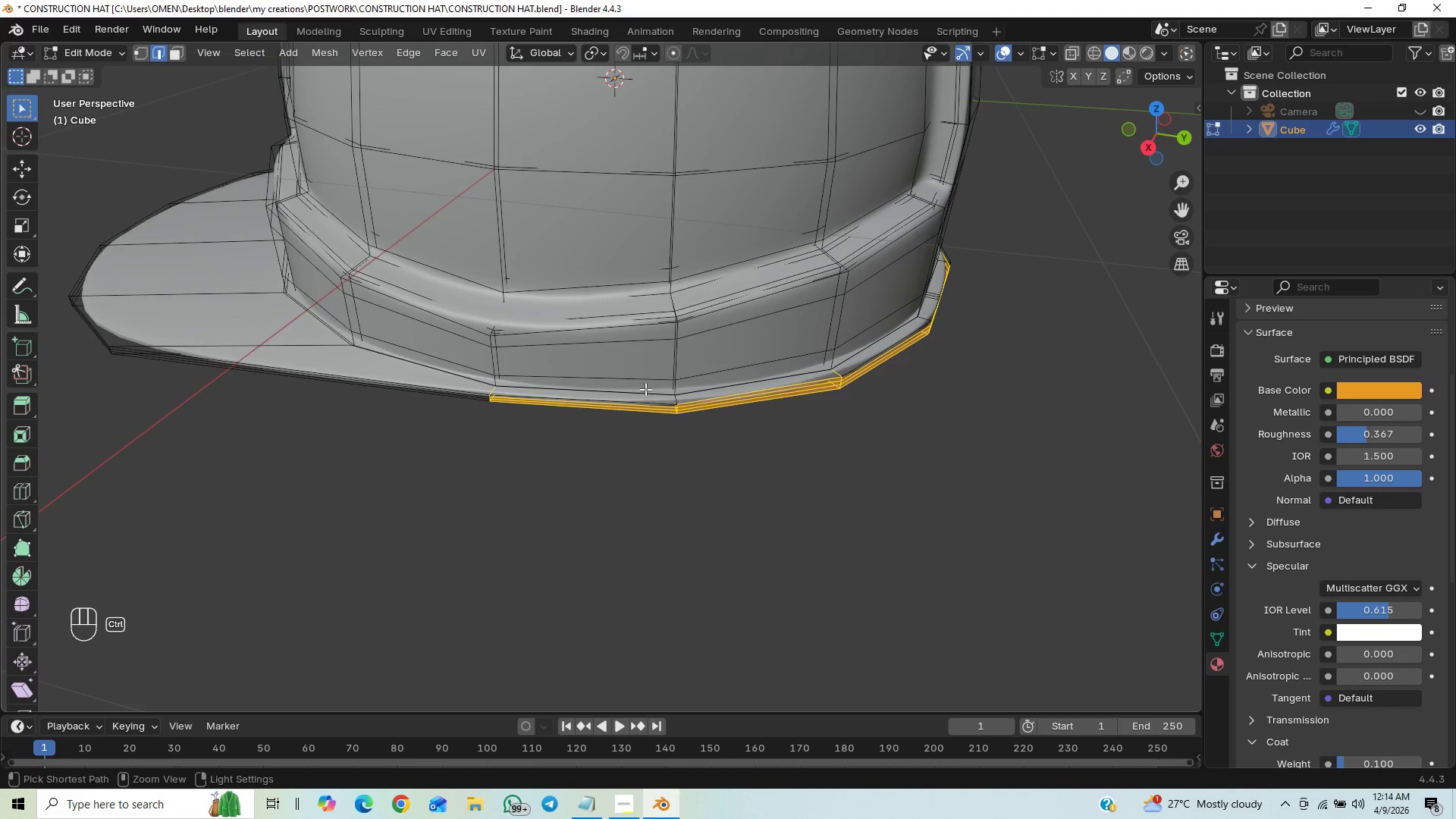 
key(Control+ControlLeft)
 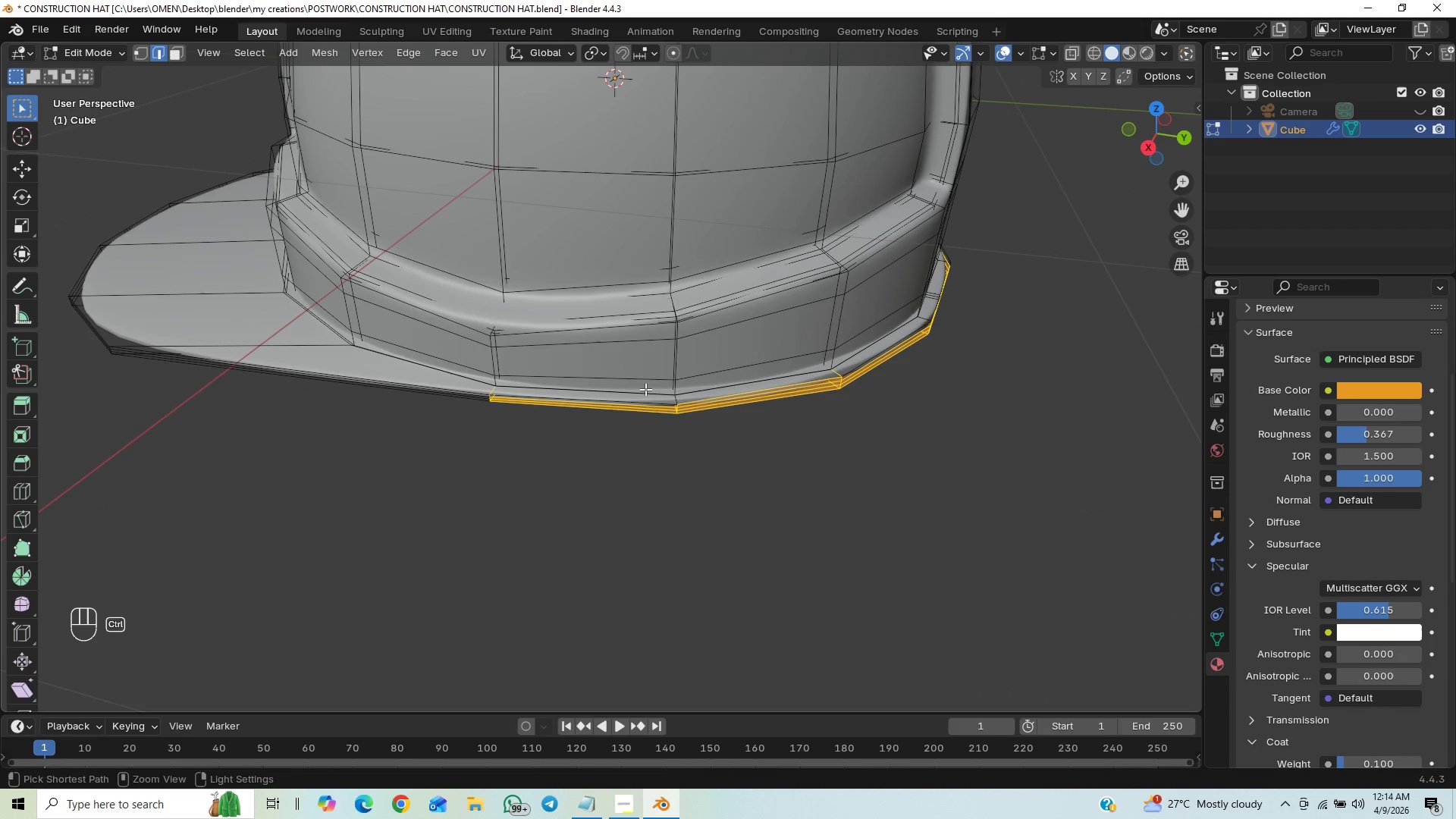 
key(Control+ControlLeft)
 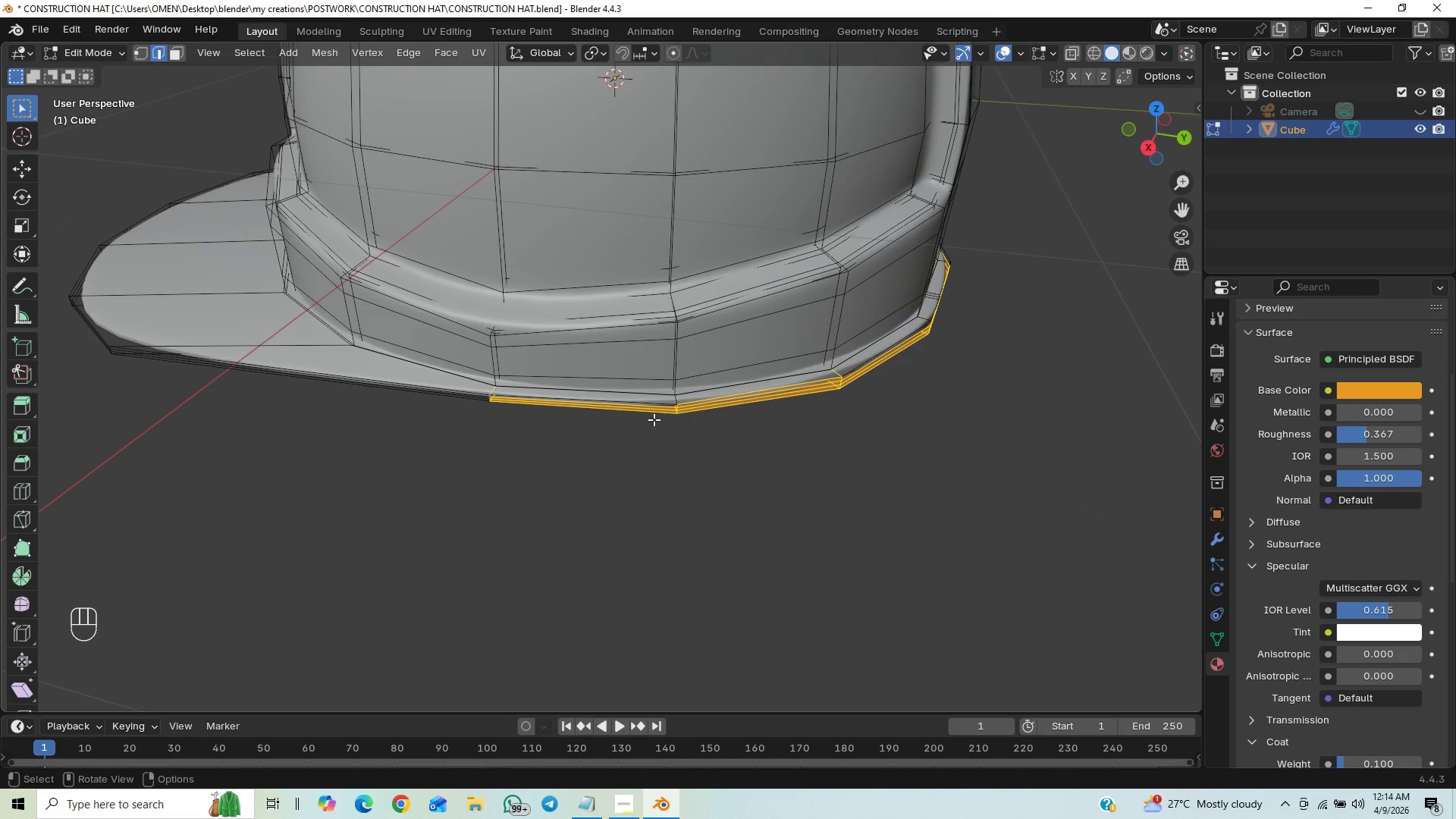 
key(Control+Z)
 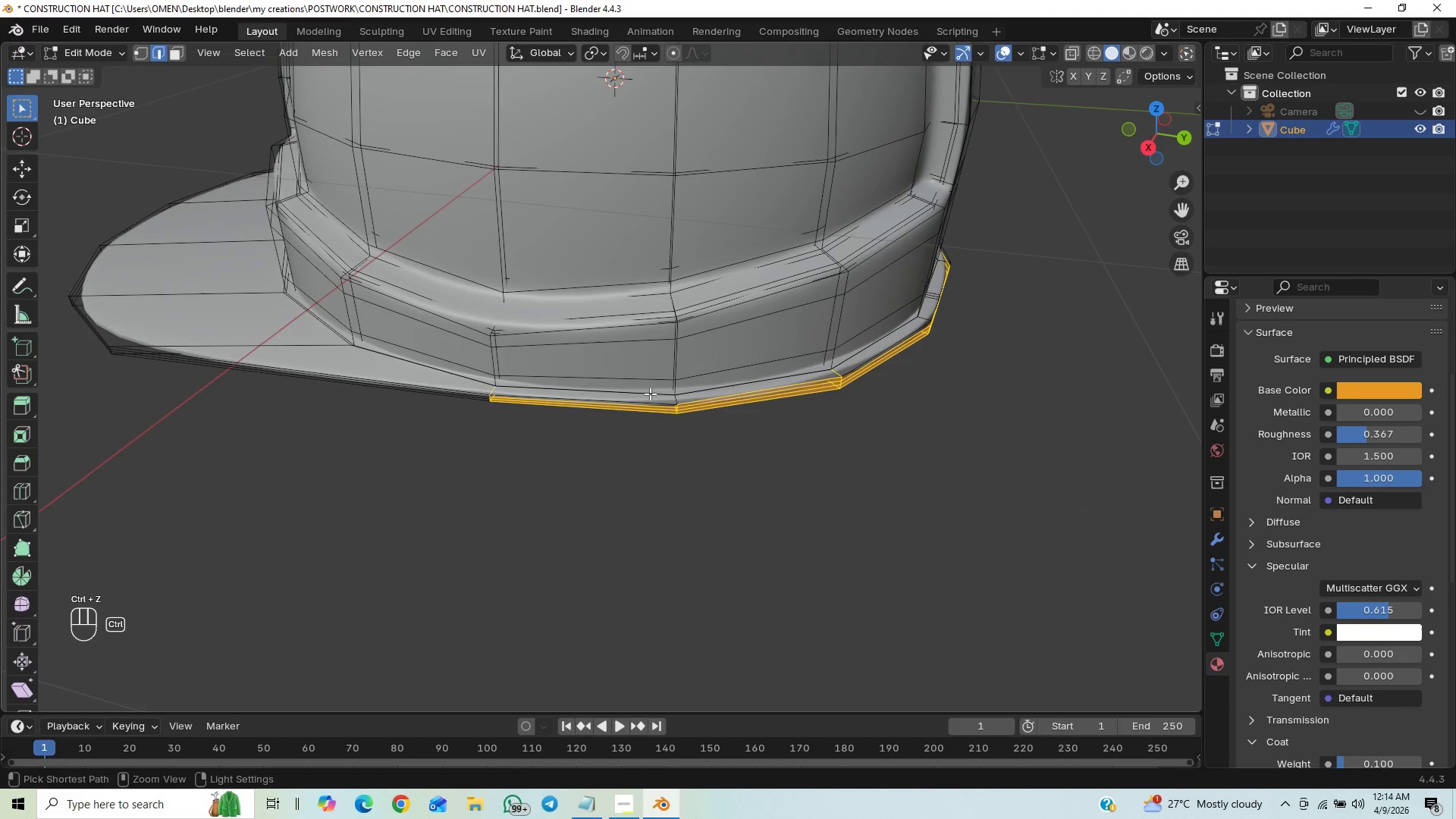 
key(Control+Z)
 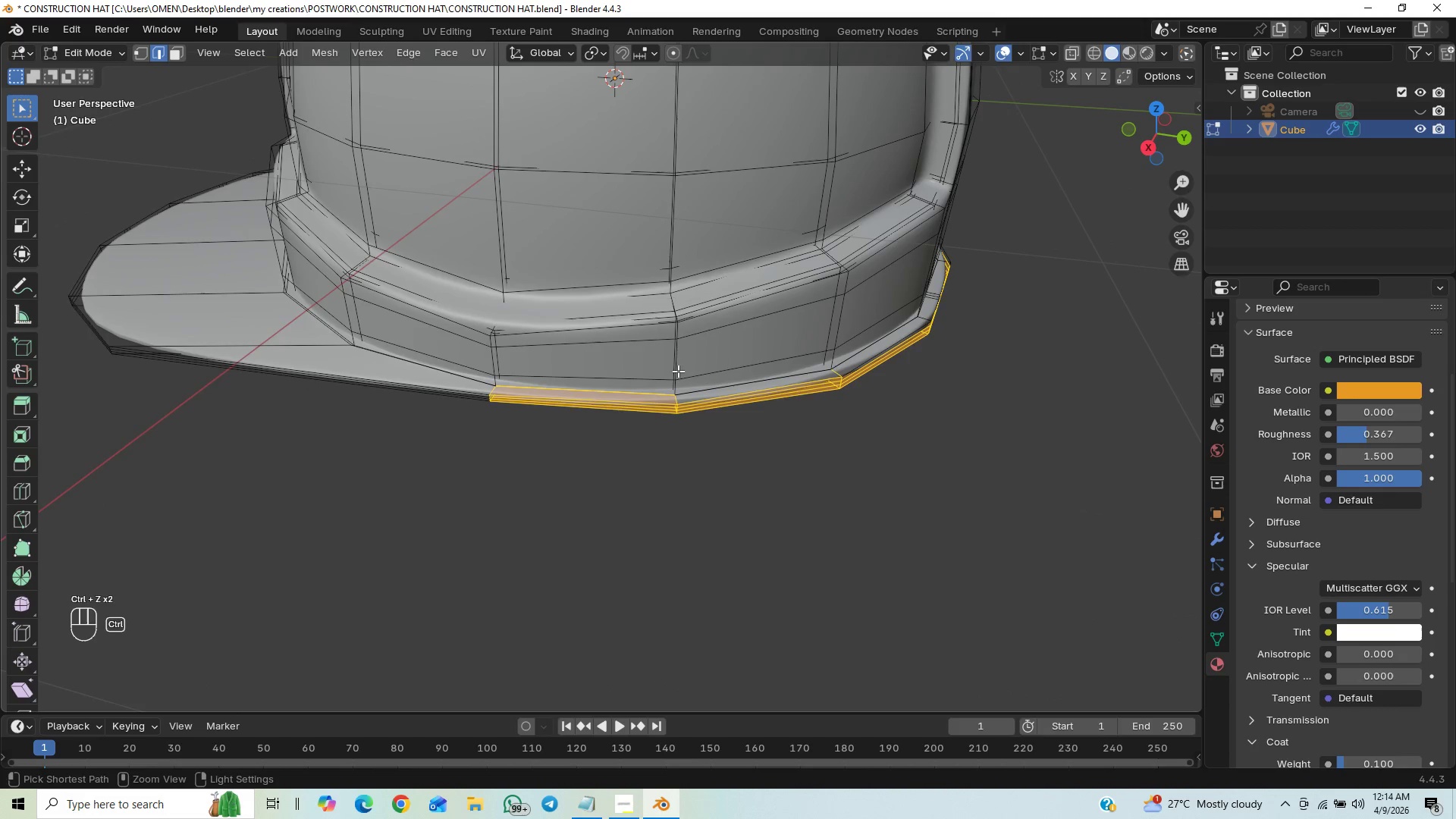 
left_click_drag(start_coordinate=[676, 369], to_coordinate=[642, 399])
 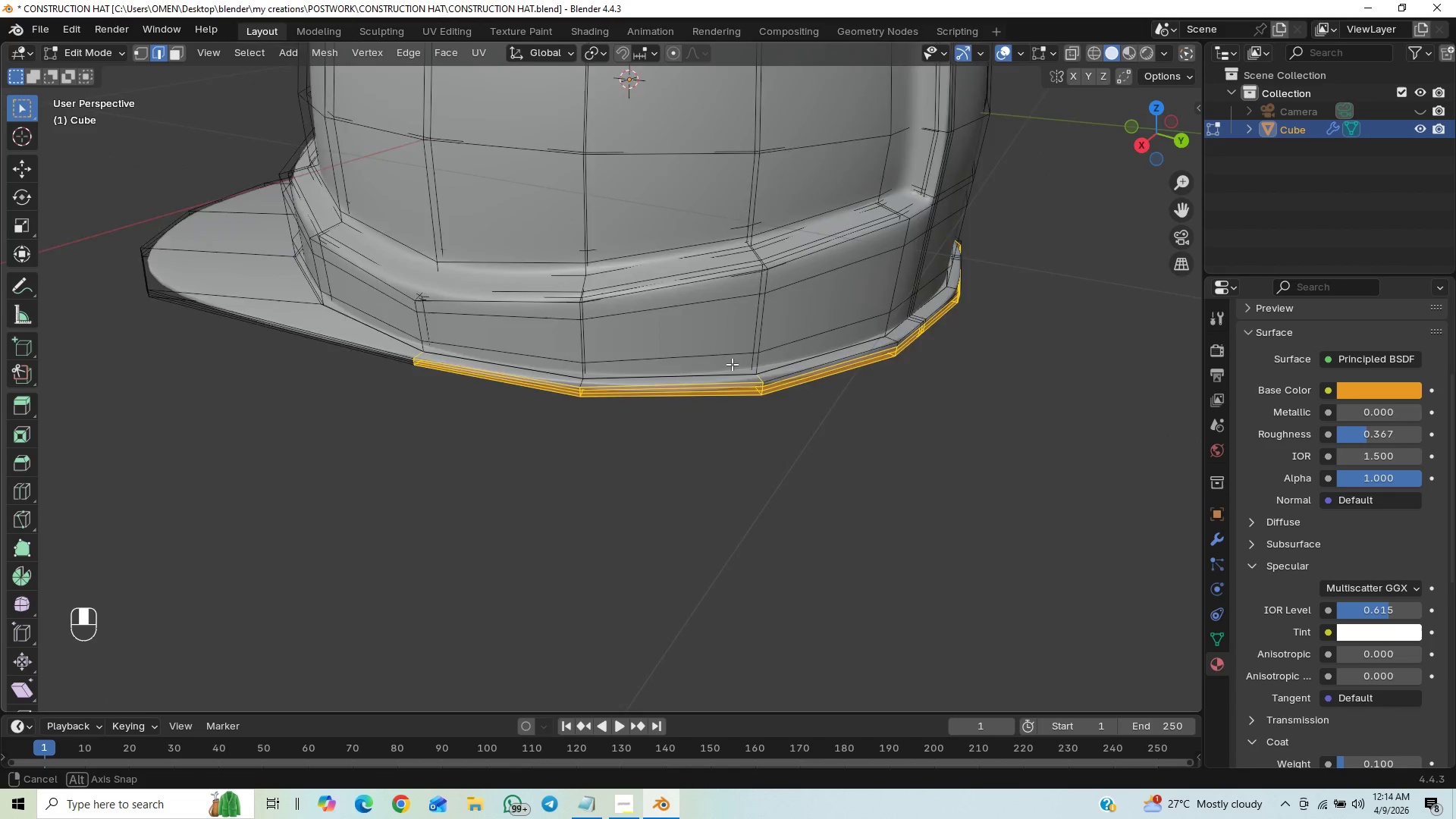 
hold_key(key=ControlLeft, duration=1.5)
left_click_drag(start_coordinate=[694, 369], to_coordinate=[676, 403])
 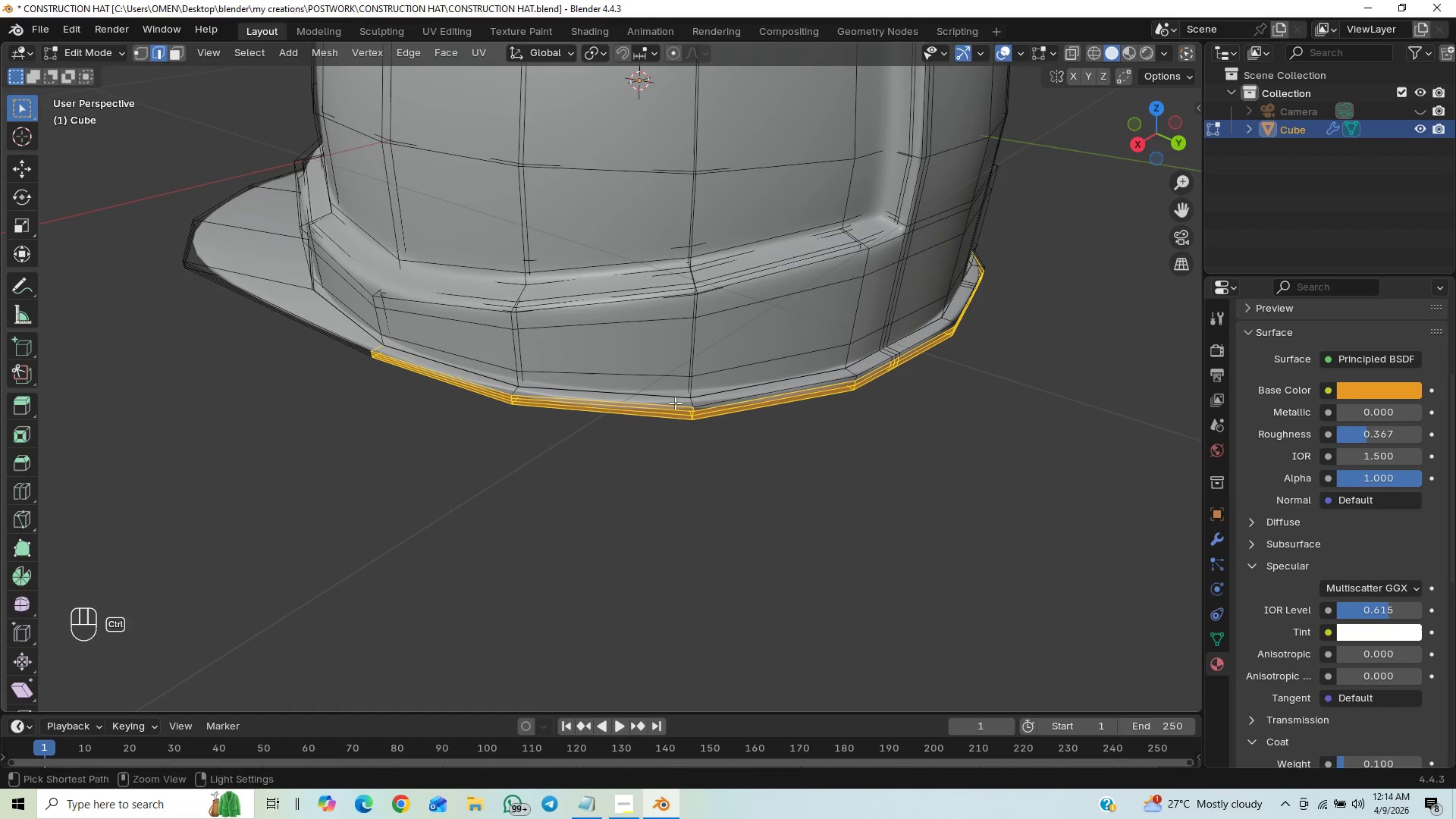 
key(Control+ControlLeft)
 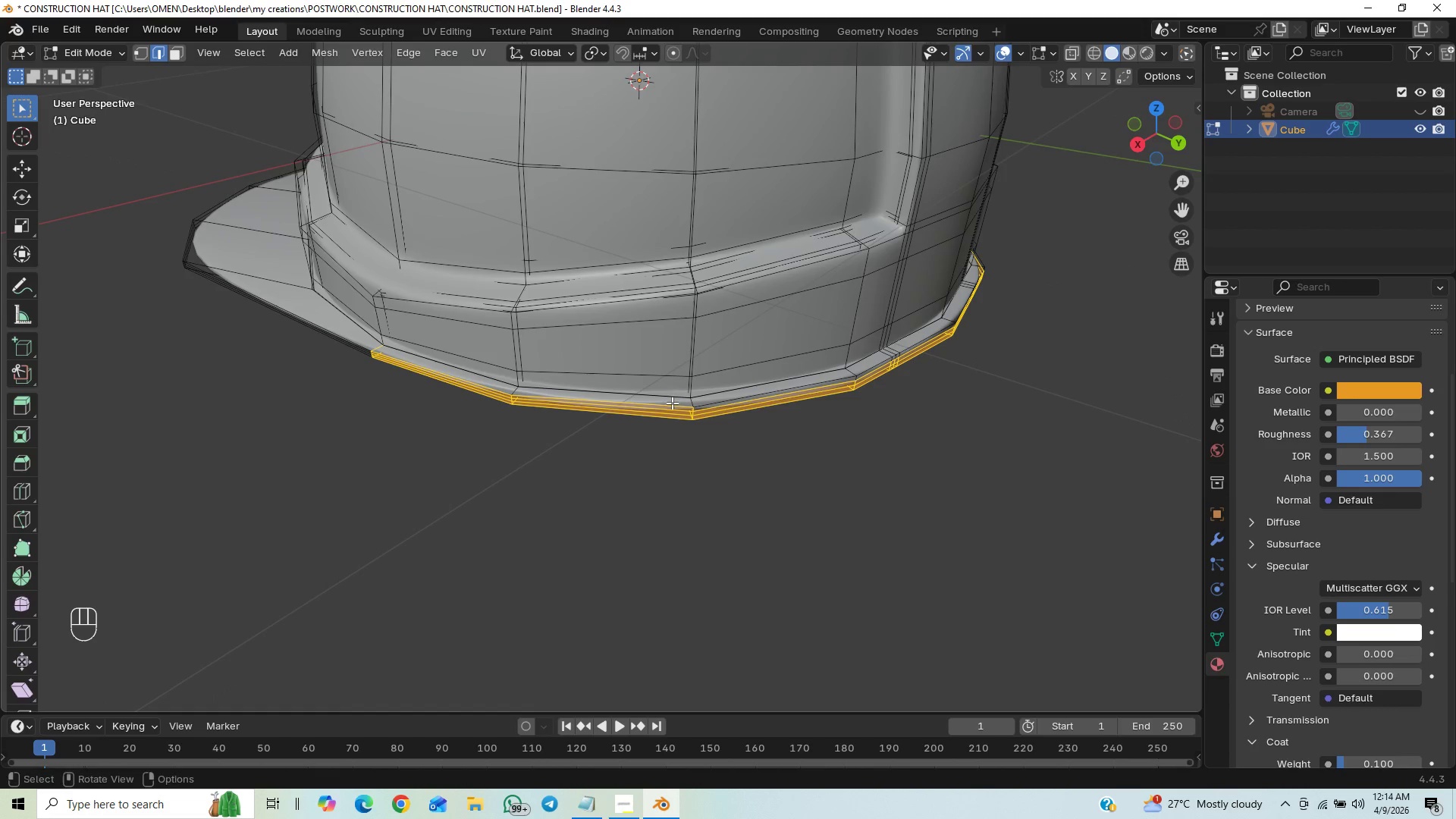 
hold_key(key=ControlLeft, duration=12.69)
 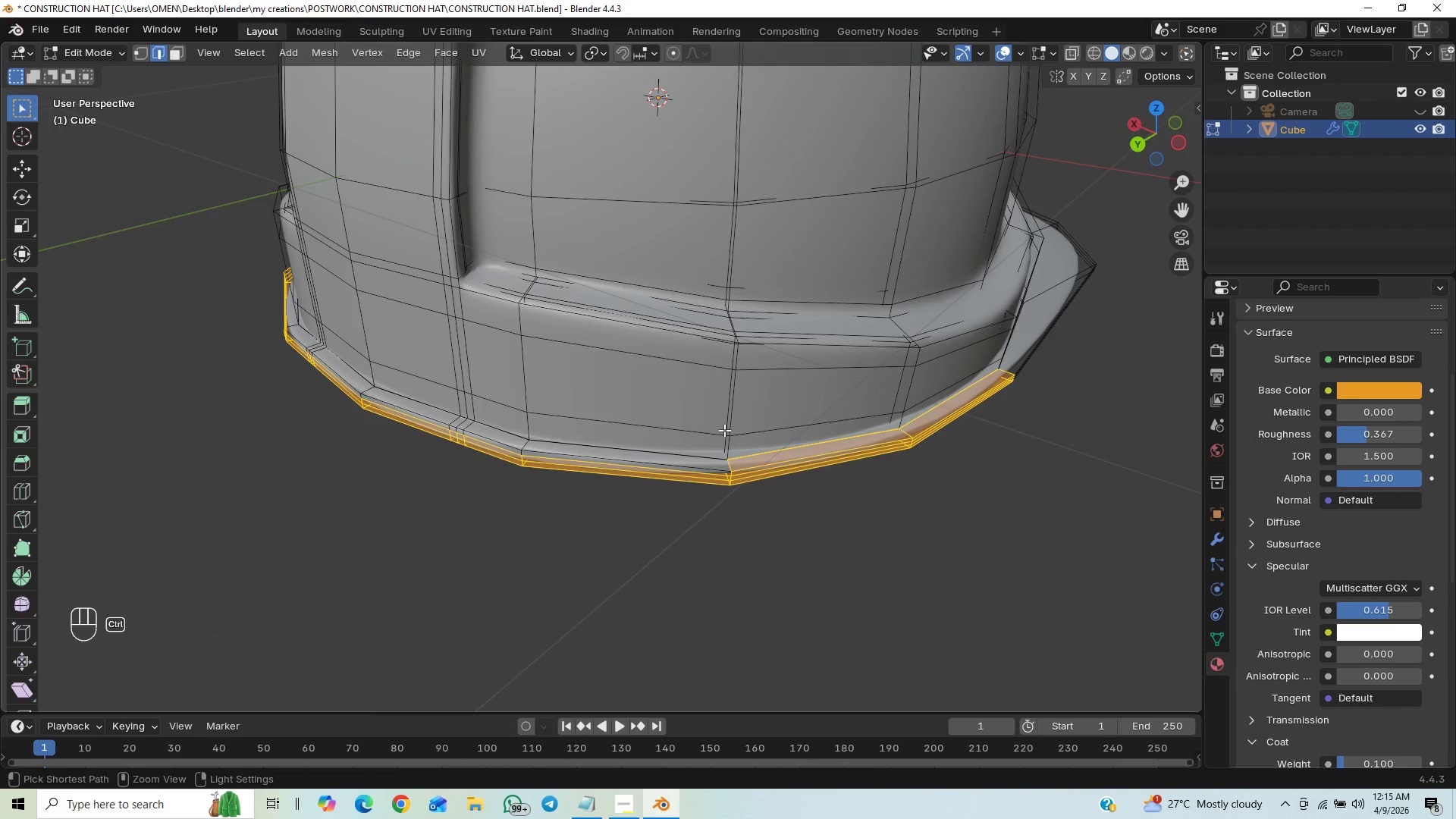 
hold_key(key=ControlLeft, duration=1.51)
left_click_drag(start_coordinate=[724, 430], to_coordinate=[736, 464])
 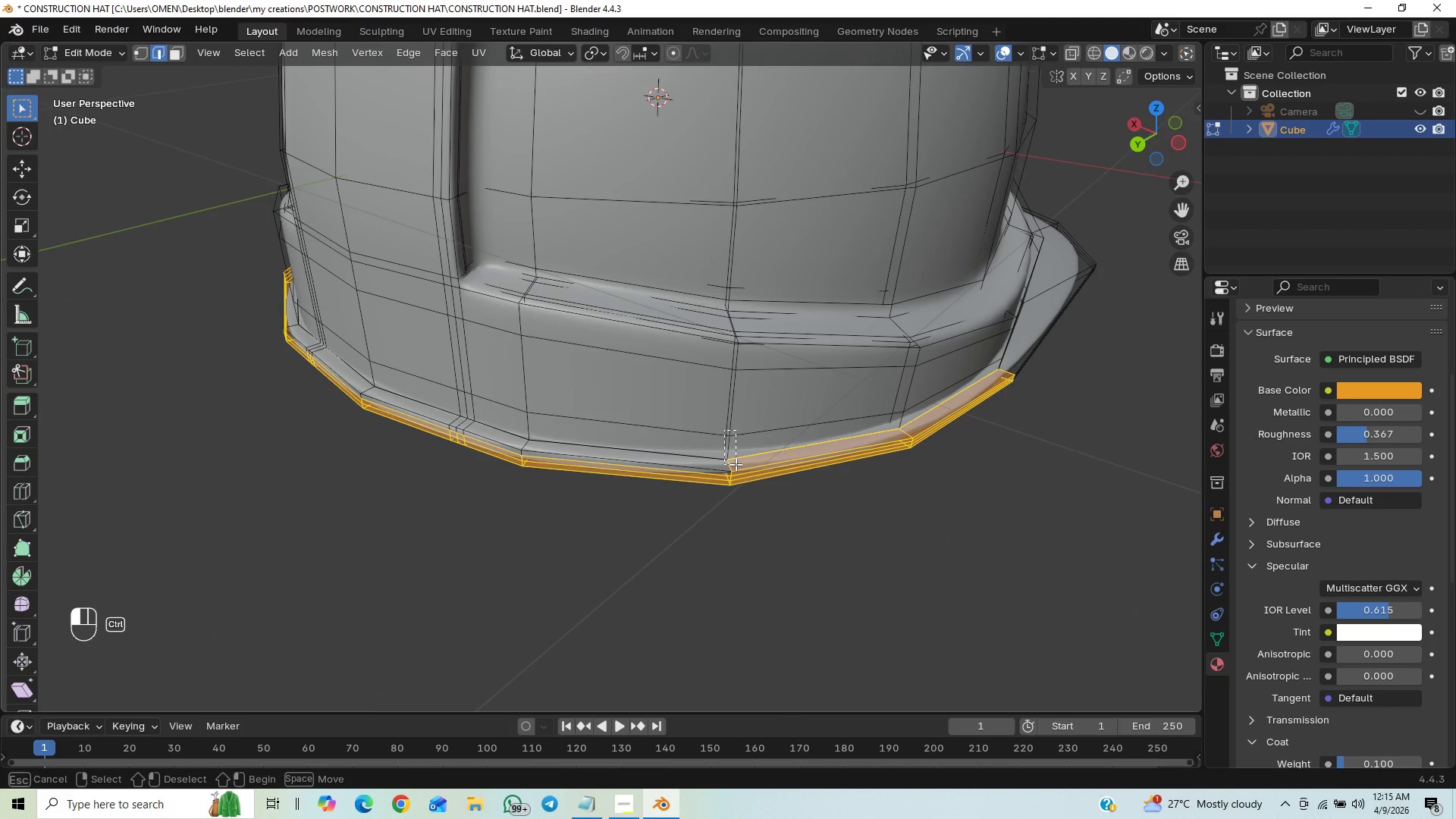 
hold_key(key=ControlLeft, duration=1.52)
left_click_drag(start_coordinate=[875, 383], to_coordinate=[918, 428])
 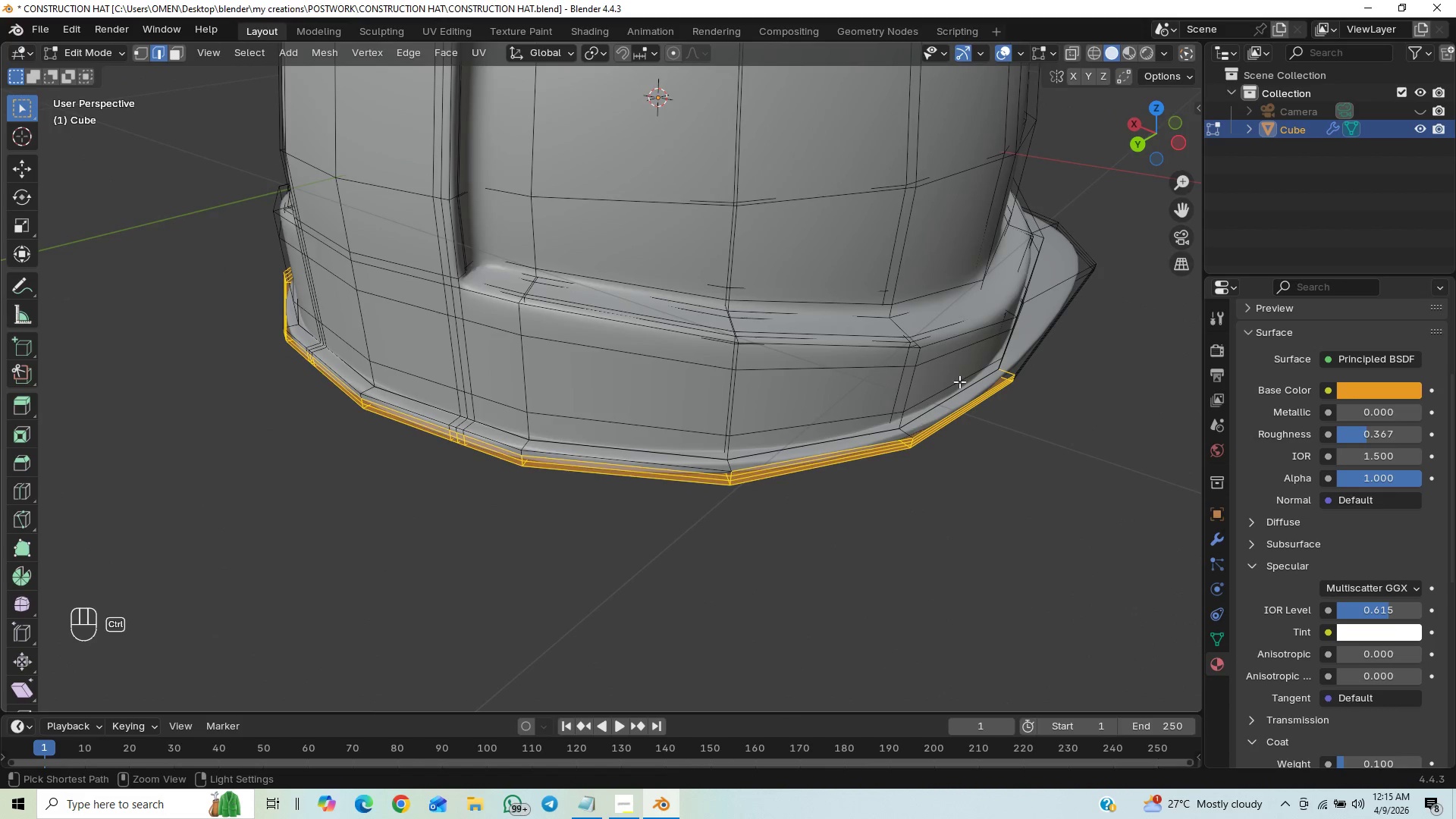 
hold_key(key=ControlLeft, duration=1.52)
left_click_drag(start_coordinate=[986, 347], to_coordinate=[1009, 373])
 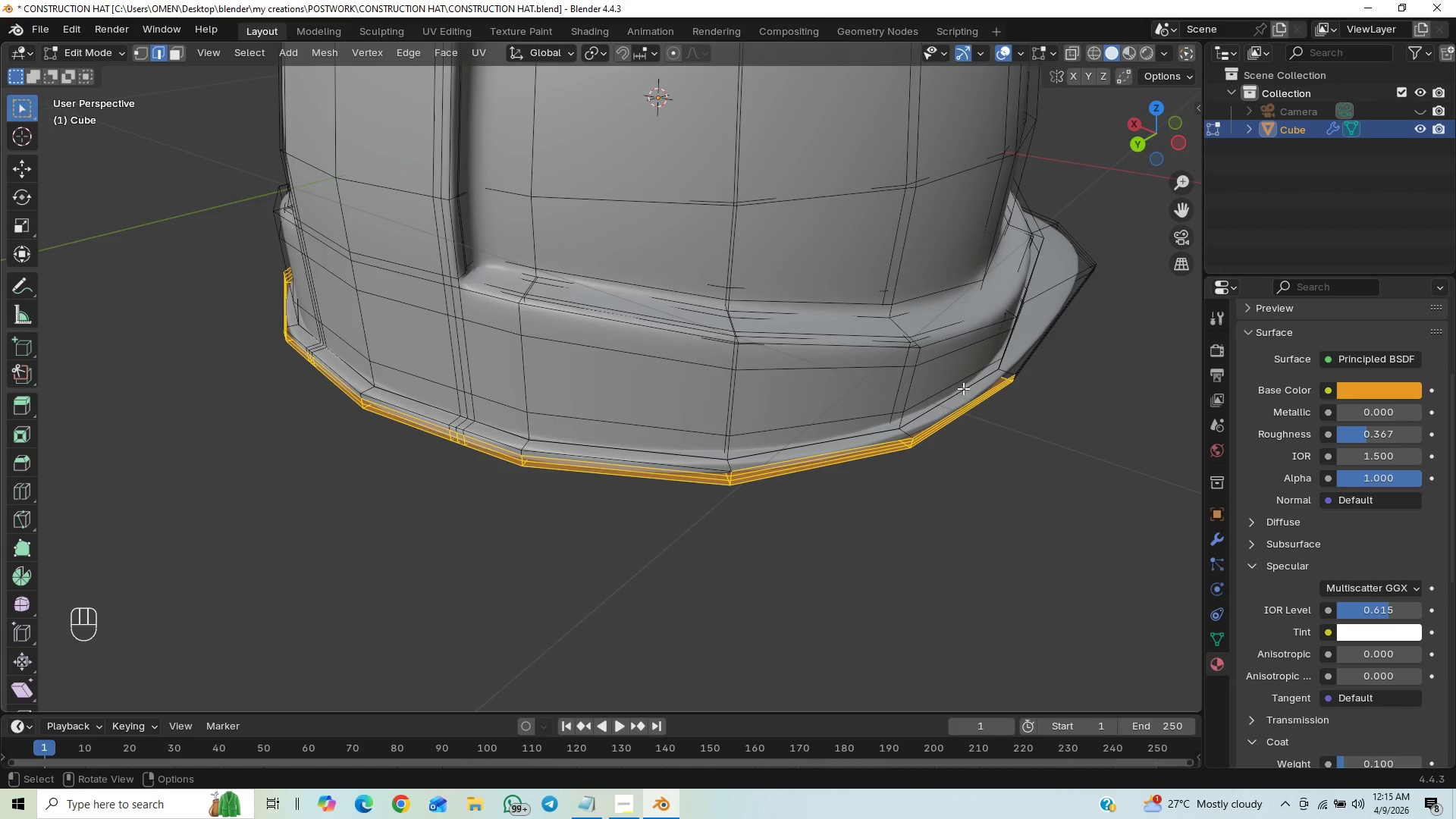 
hold_key(key=ControlLeft, duration=1.51)
 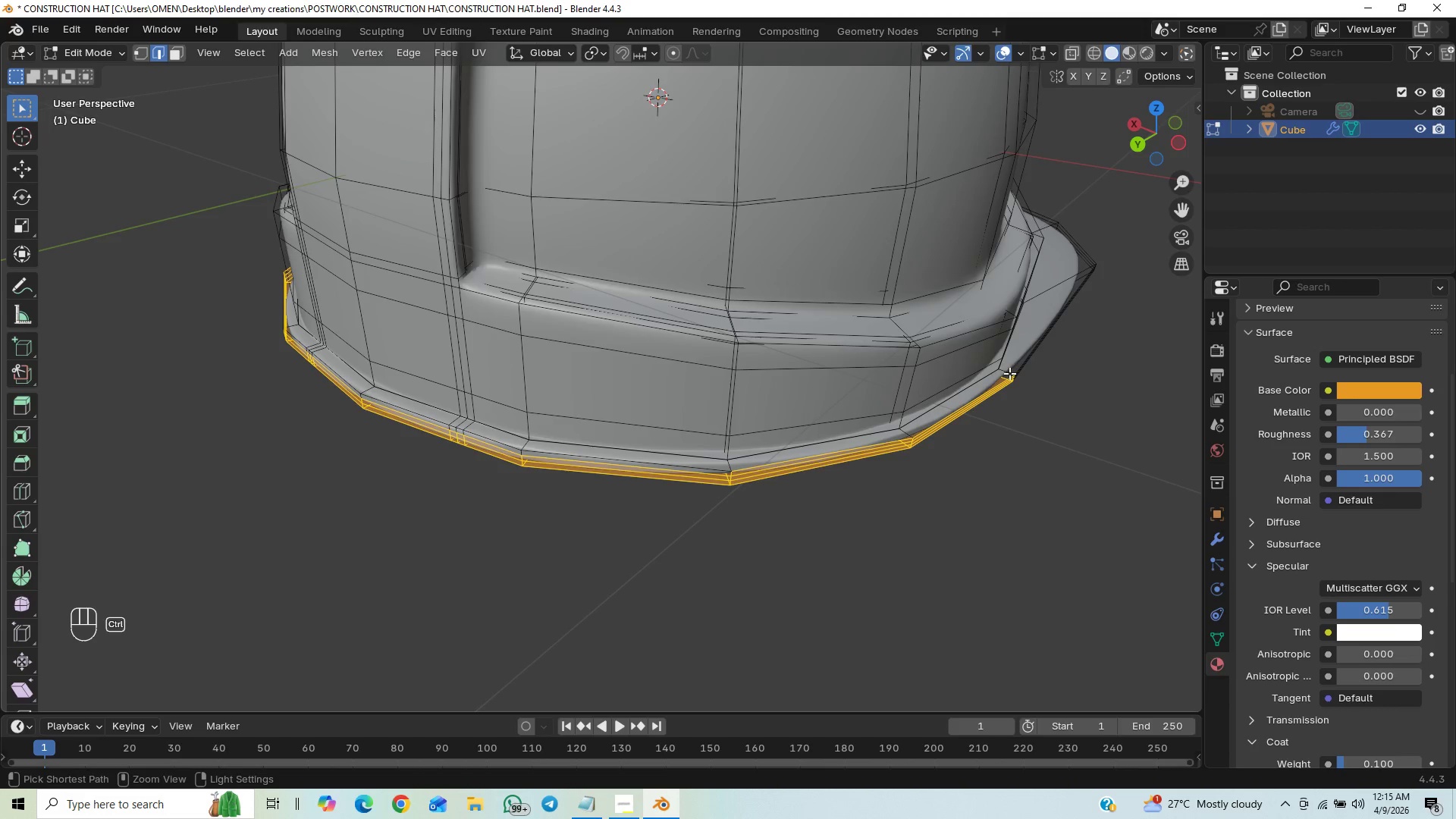 
key(Control+ControlLeft)
 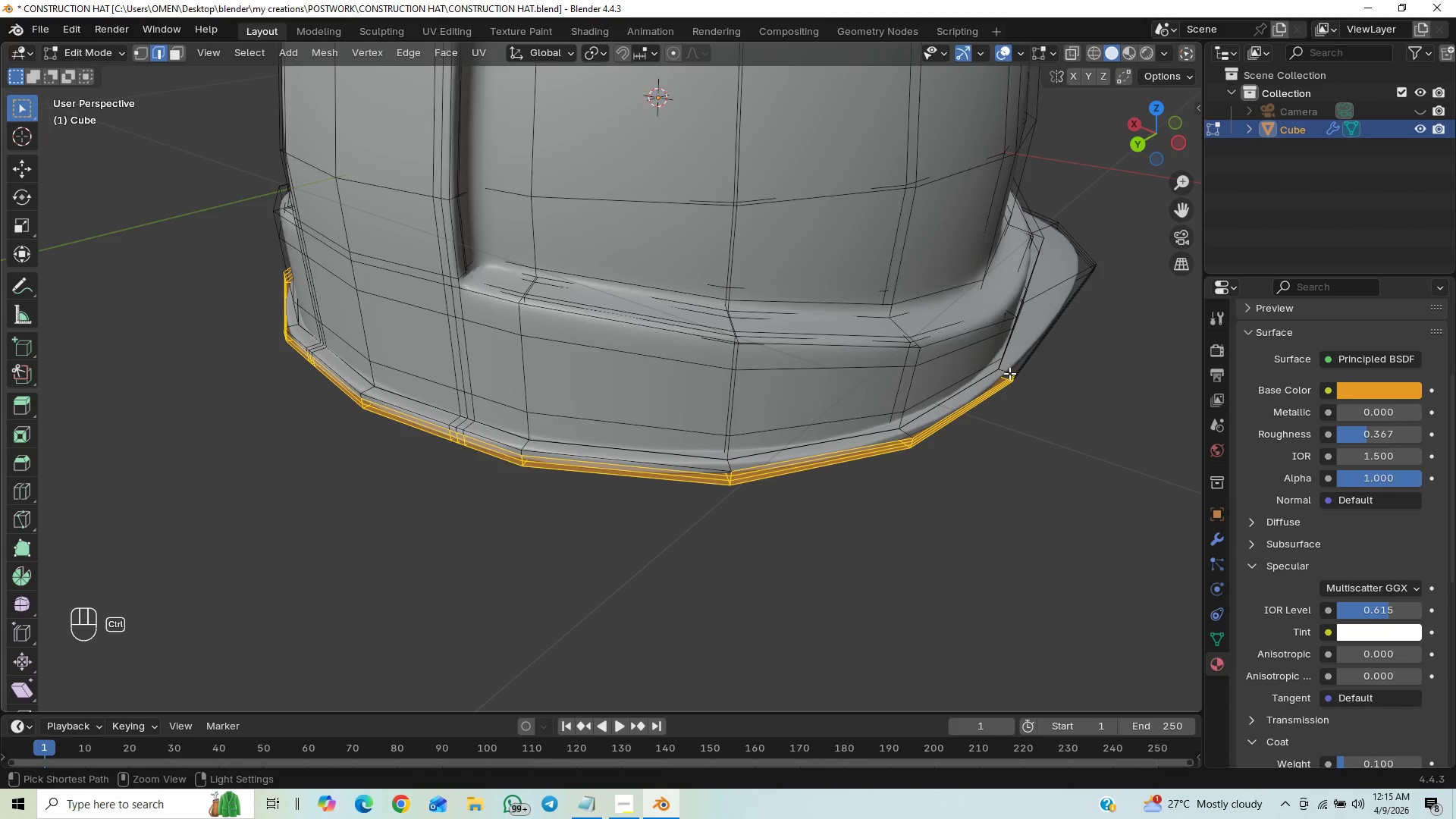 
key(Control+ControlLeft)
 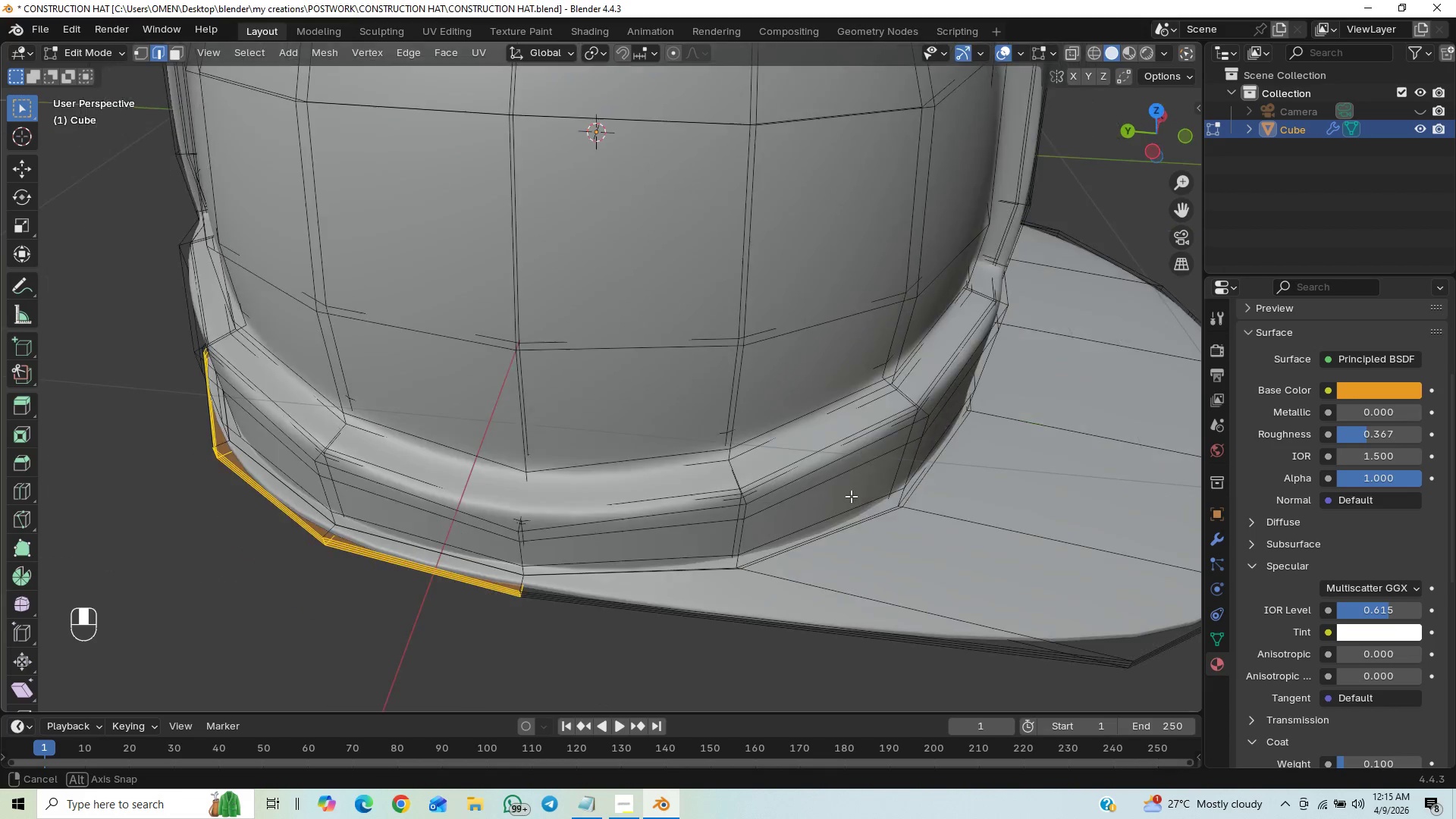 
hold_key(key=ControlLeft, duration=1.5)
left_click_drag(start_coordinate=[504, 563], to_coordinate=[540, 586])
 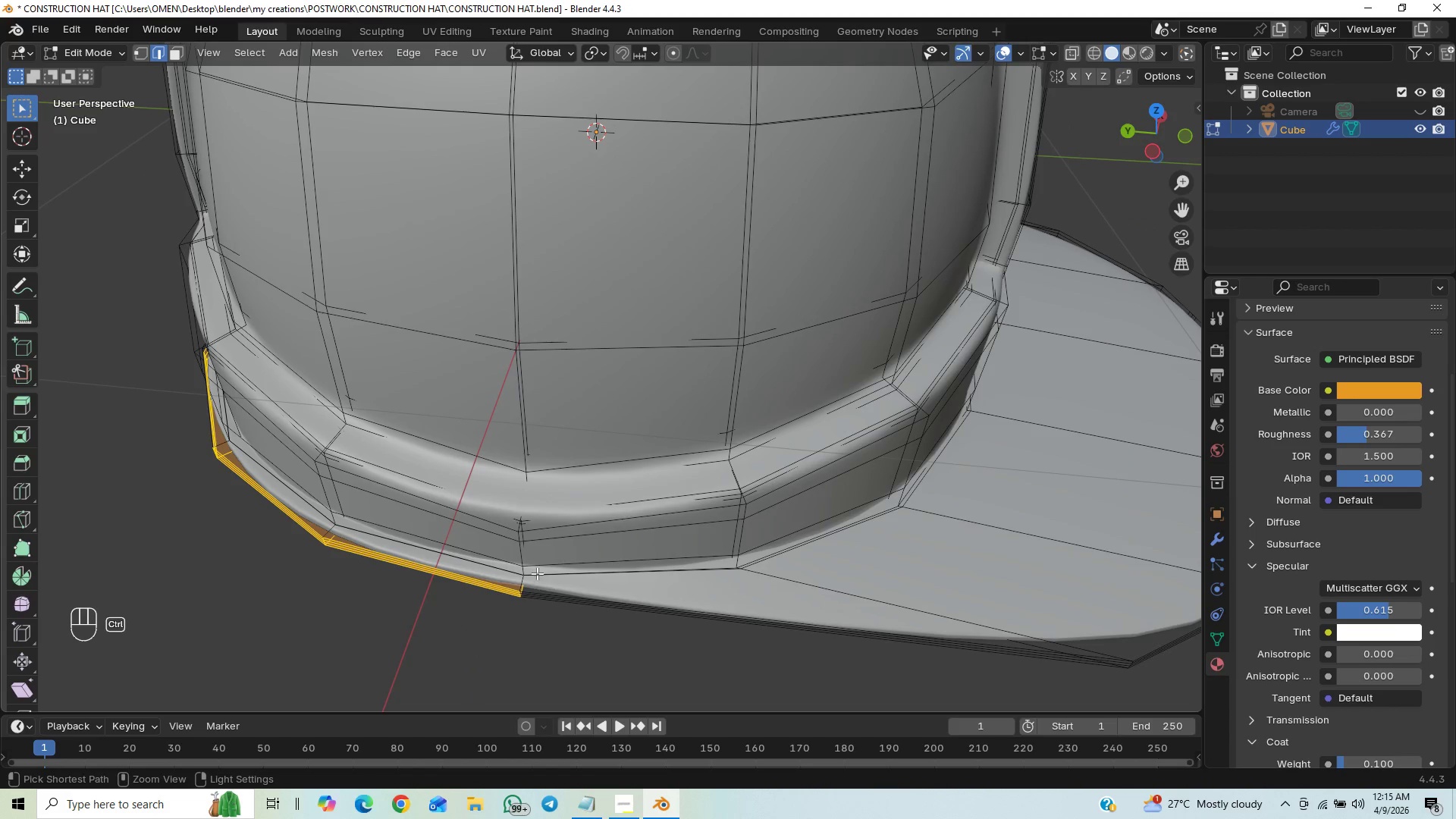 
hold_key(key=ControlLeft, duration=1.52)
left_click_drag(start_coordinate=[524, 573], to_coordinate=[532, 591])
 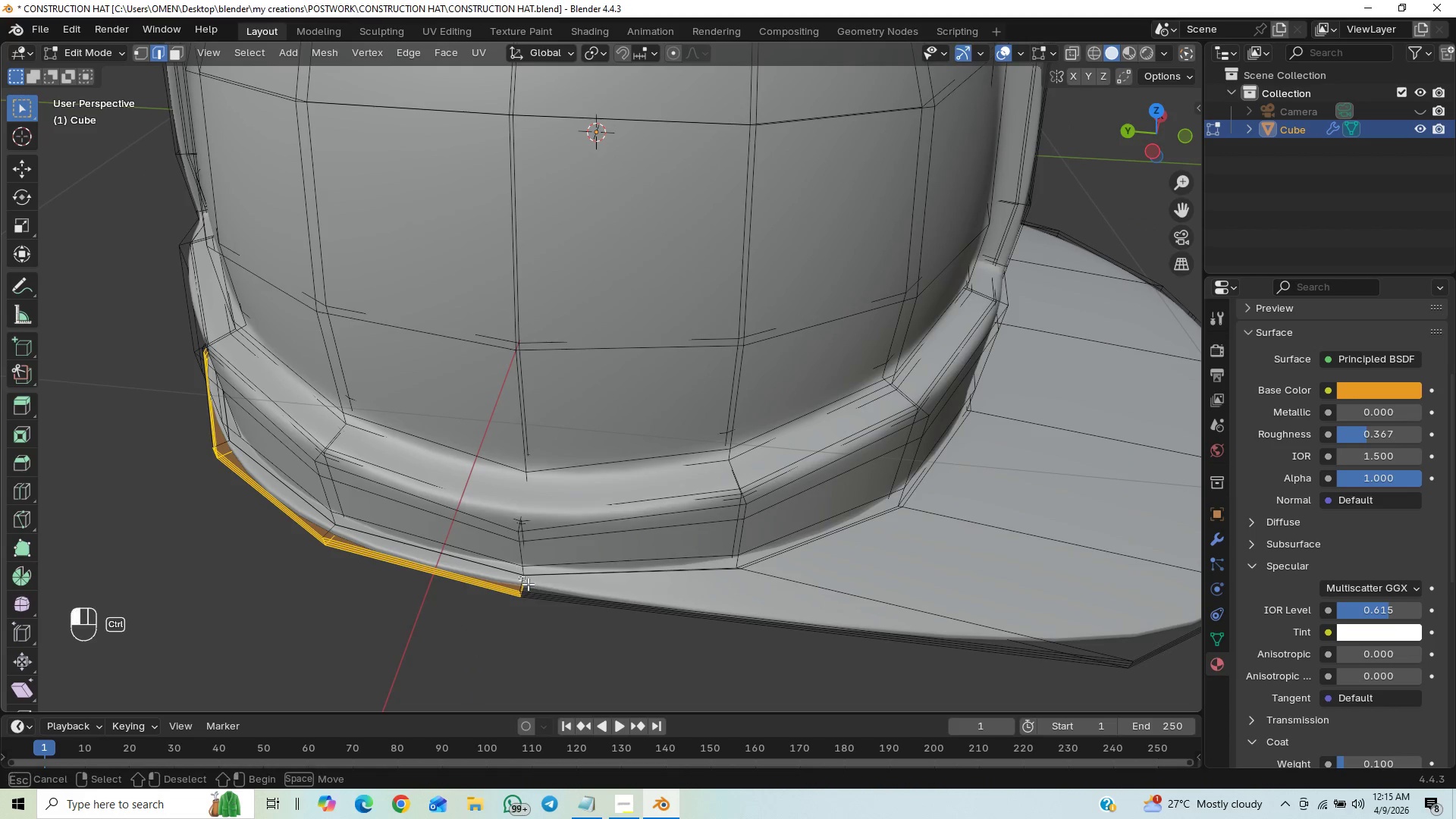 
hold_key(key=ControlLeft, duration=1.51)
left_click_drag(start_coordinate=[519, 576], to_coordinate=[533, 588])
 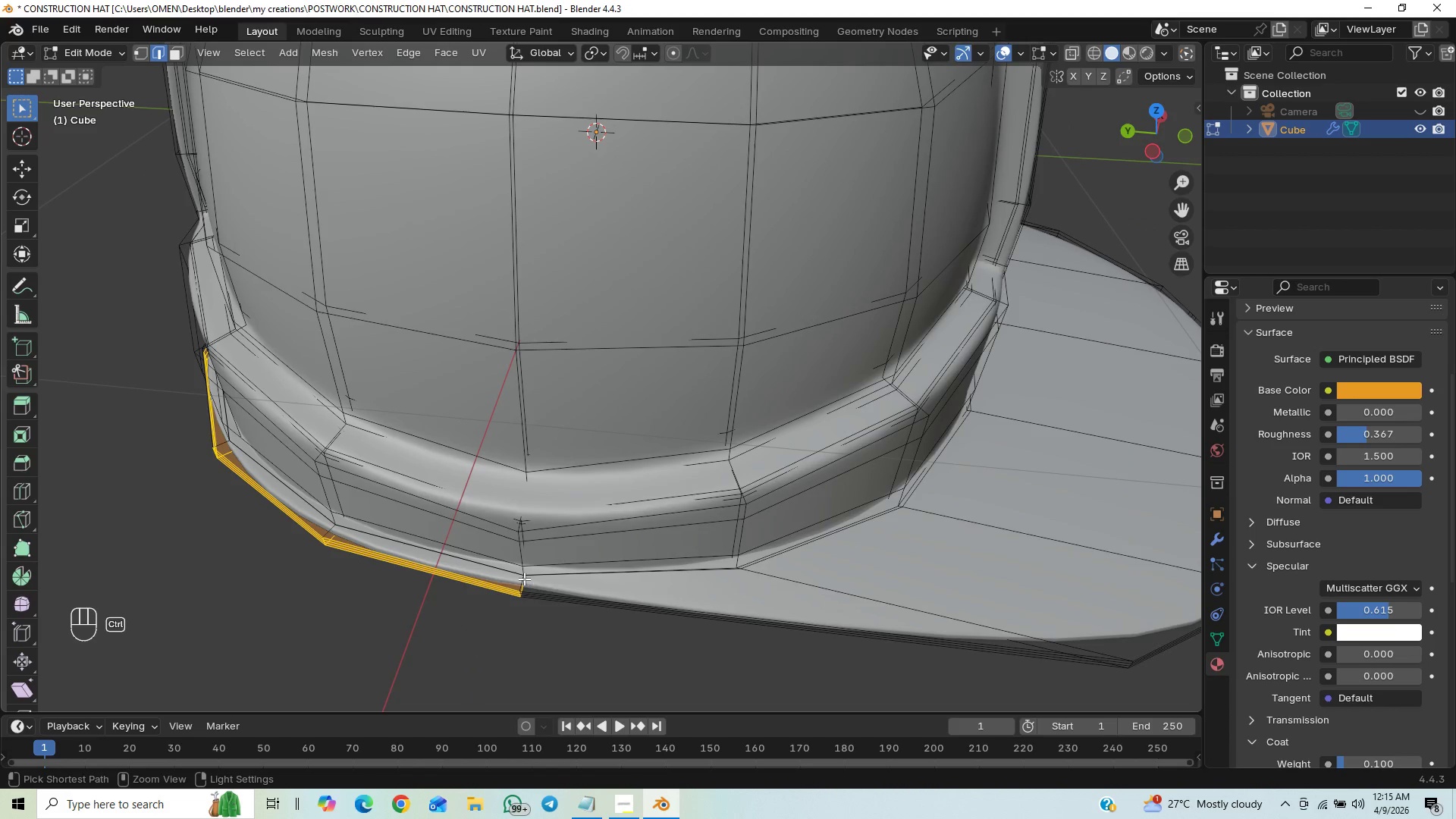 
hold_key(key=ControlLeft, duration=0.98)
left_click_drag(start_coordinate=[511, 574], to_coordinate=[537, 585])
 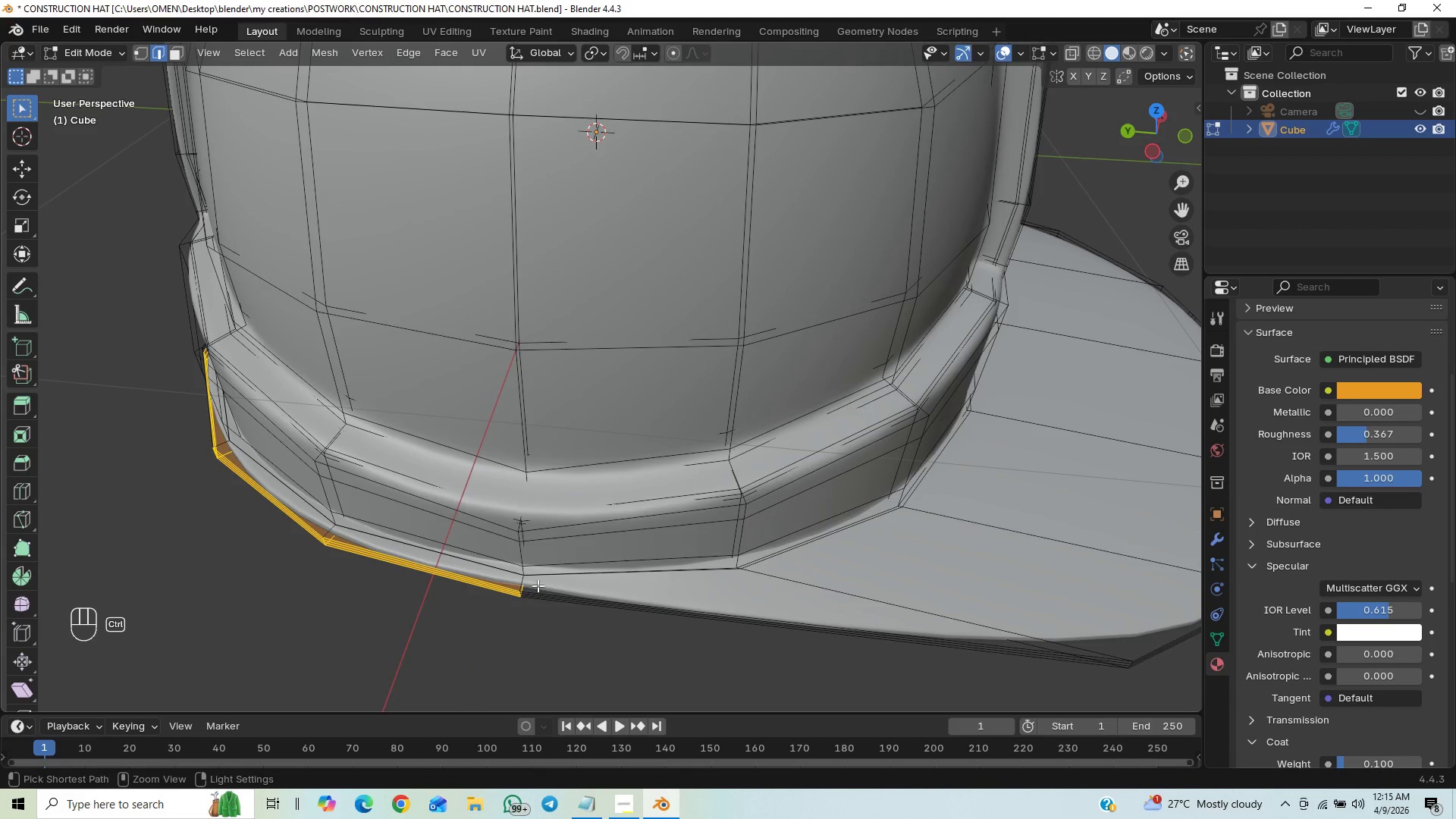 
hold_key(key=ControlLeft, duration=27.59)
 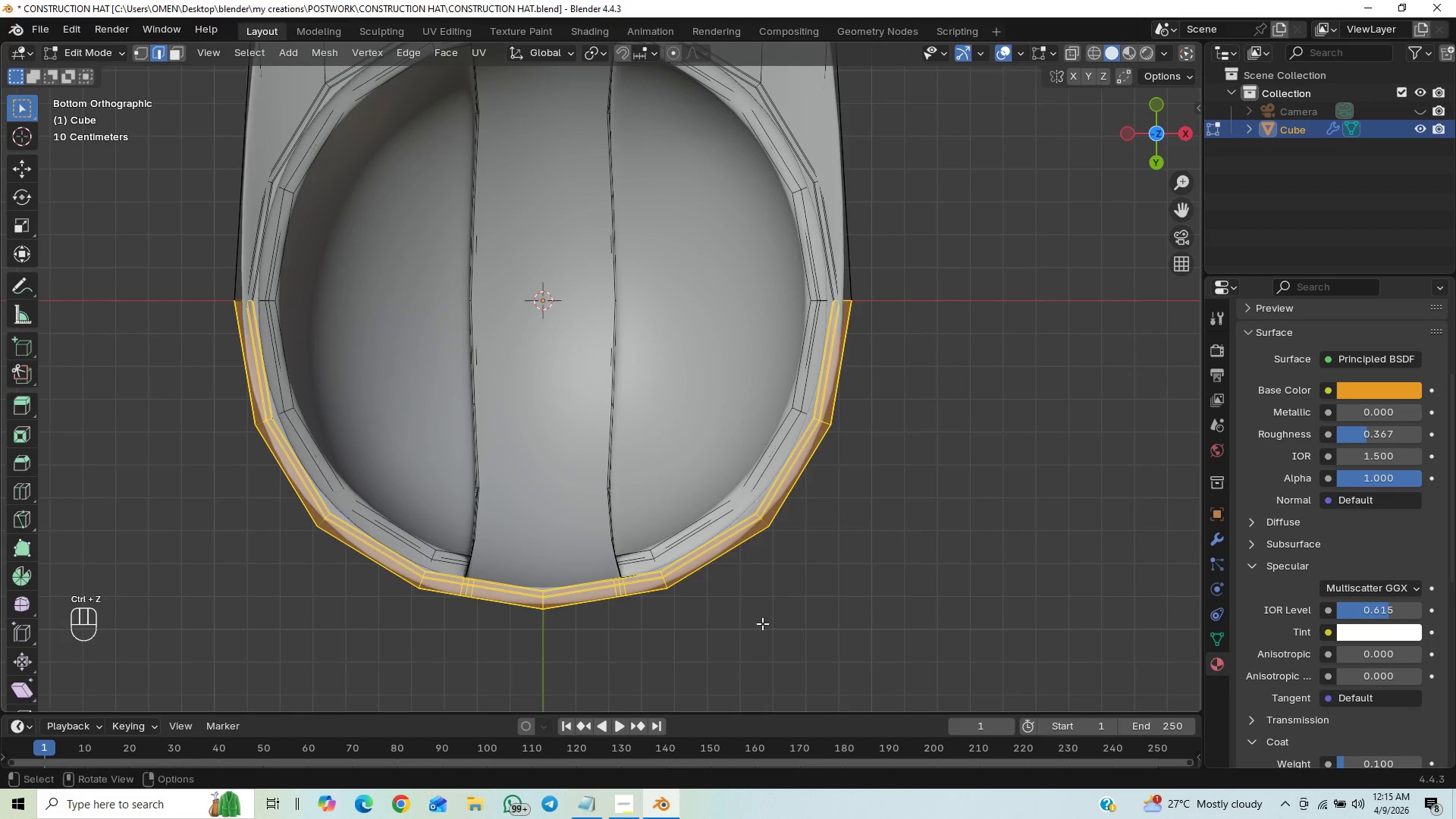 
hold_key(key=ShiftLeft, duration=0.73)
 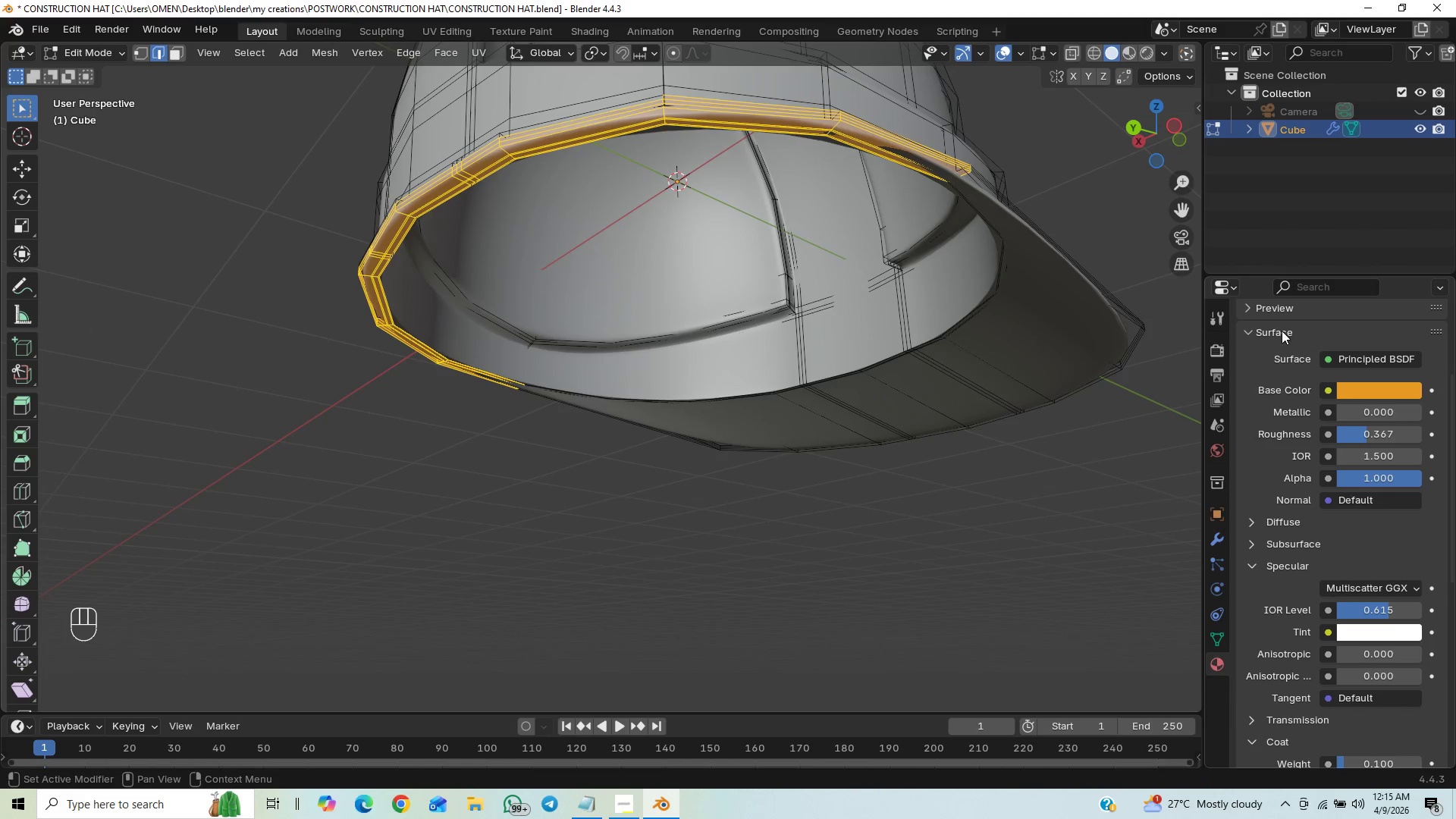 
hold_key(key=ShiftLeft, duration=1.69)
 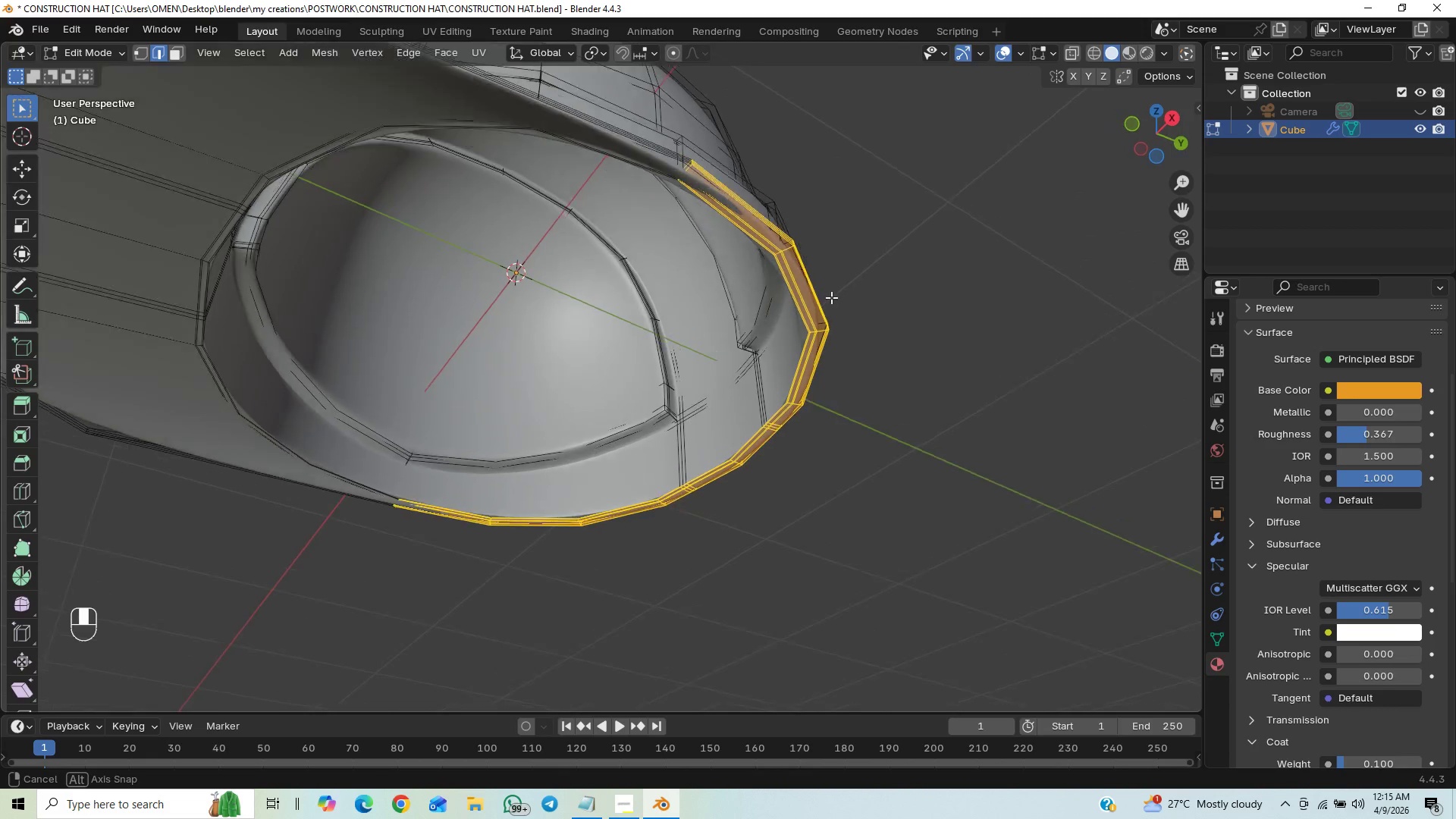 
left_click([1157, 132])
 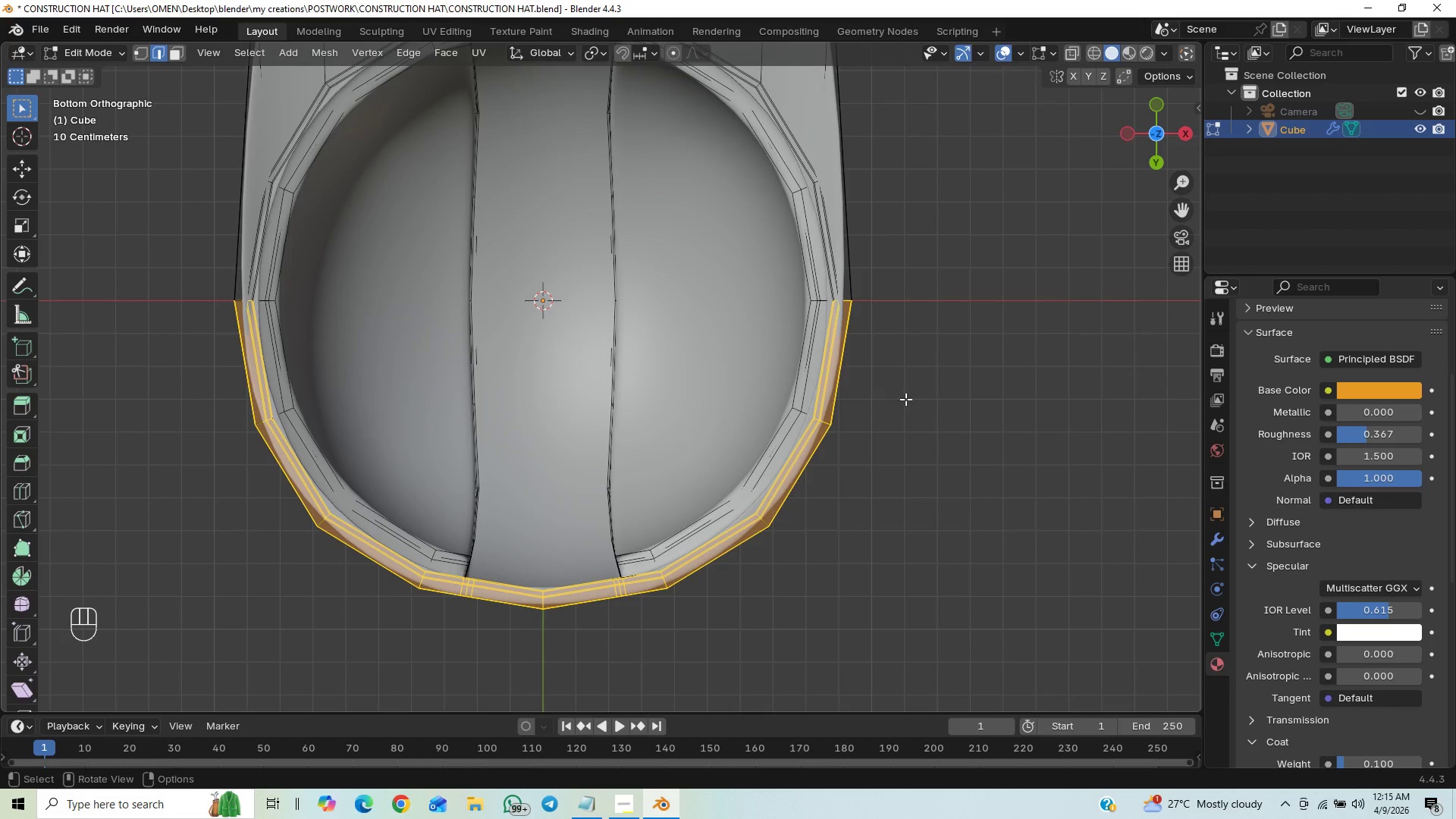 
hold_key(key=ShiftLeft, duration=1.51)
 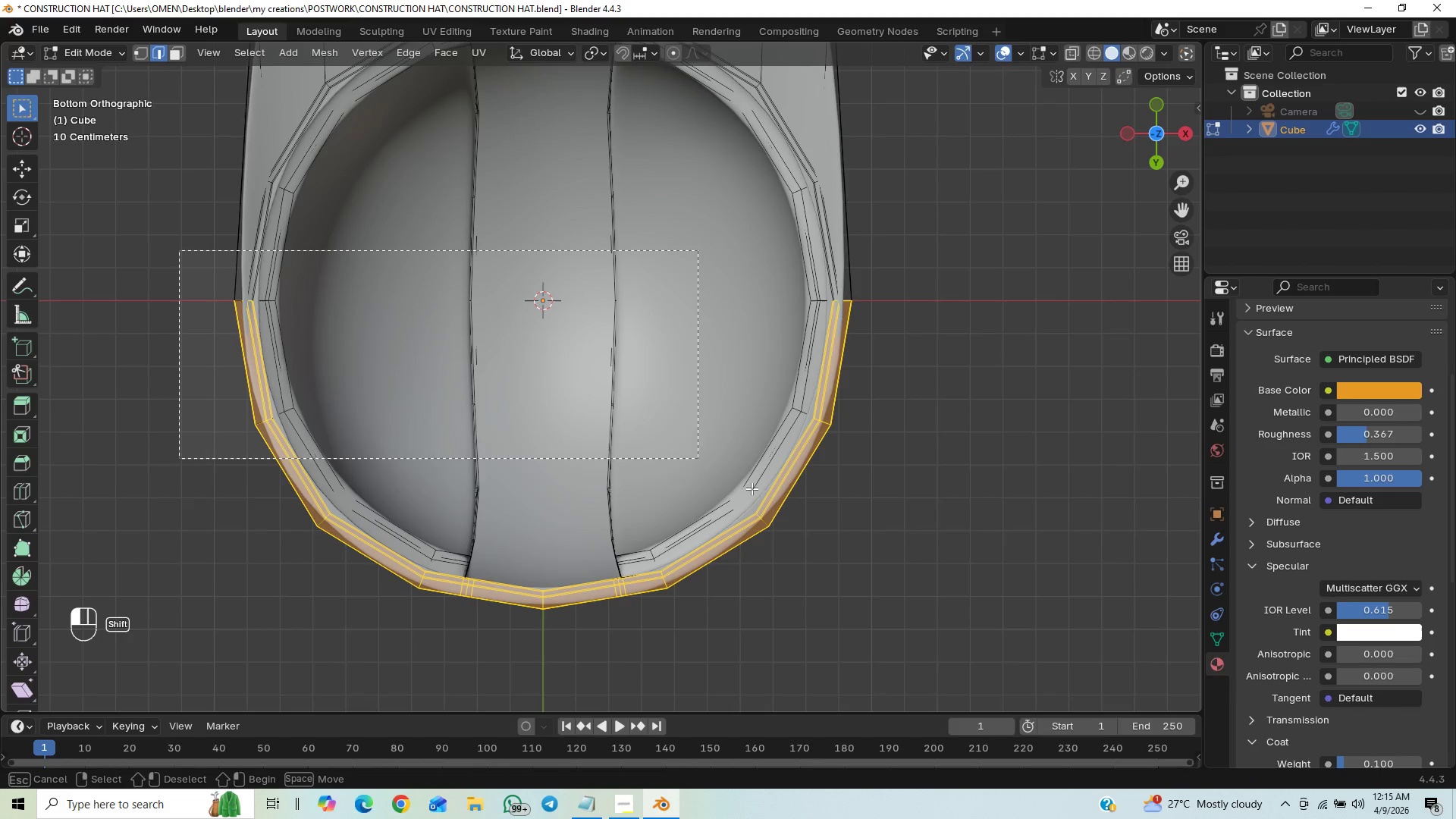 
hold_key(key=ShiftLeft, duration=1.52)
left_click_drag(start_coordinate=[179, 250], to_coordinate=[898, 698])
 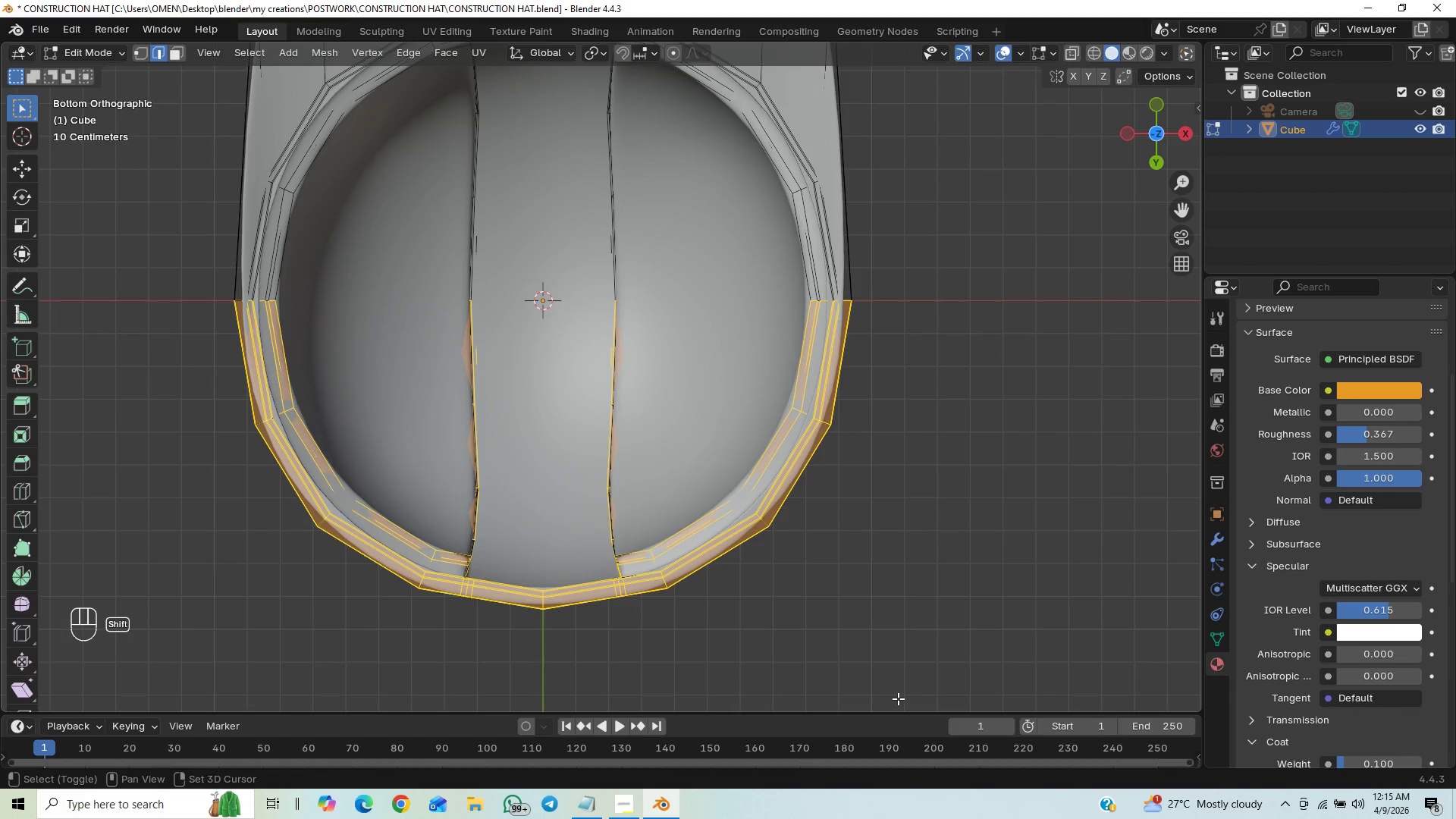 
hold_key(key=ShiftLeft, duration=0.39)
 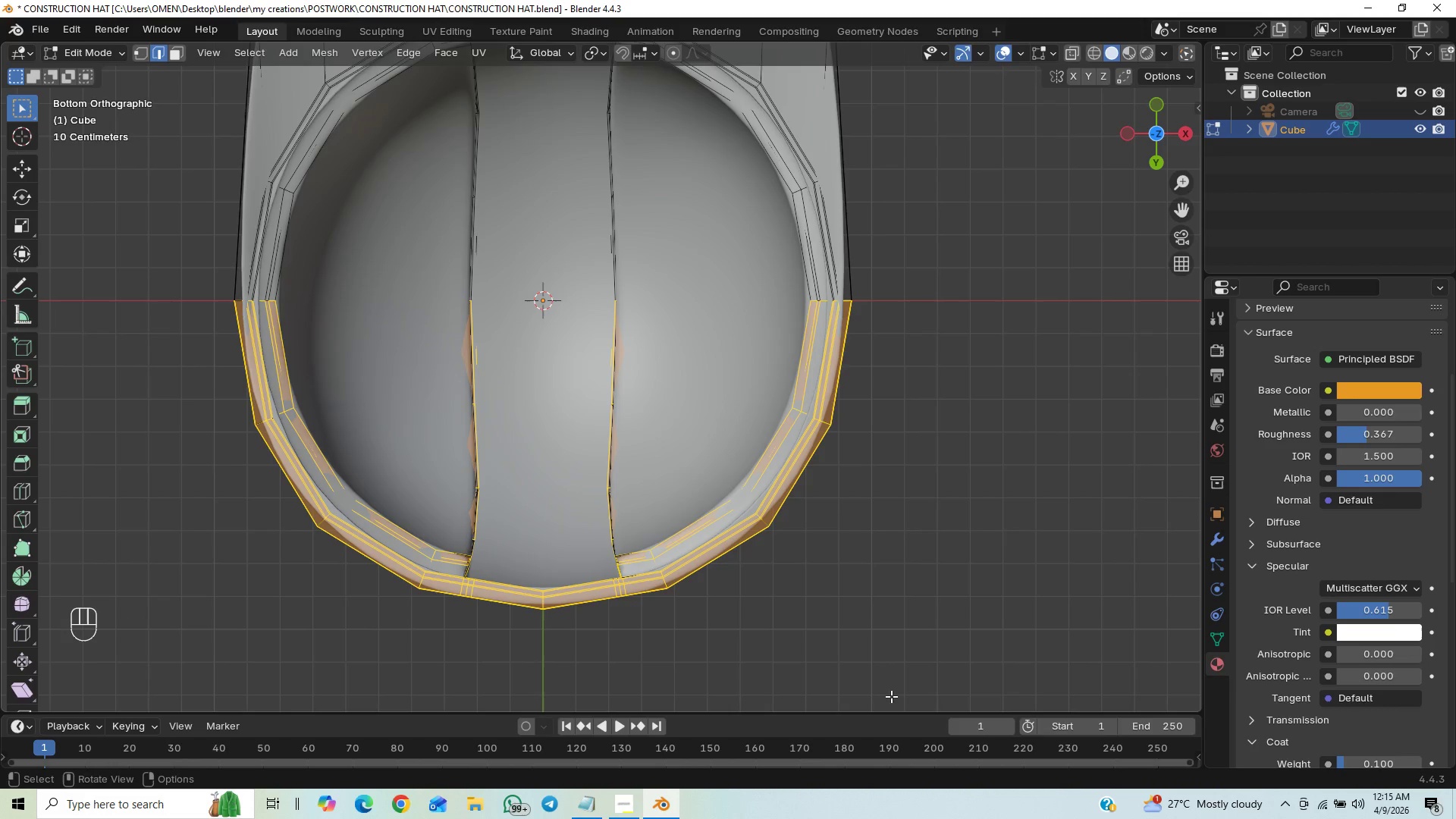 
key(Control+Z)
 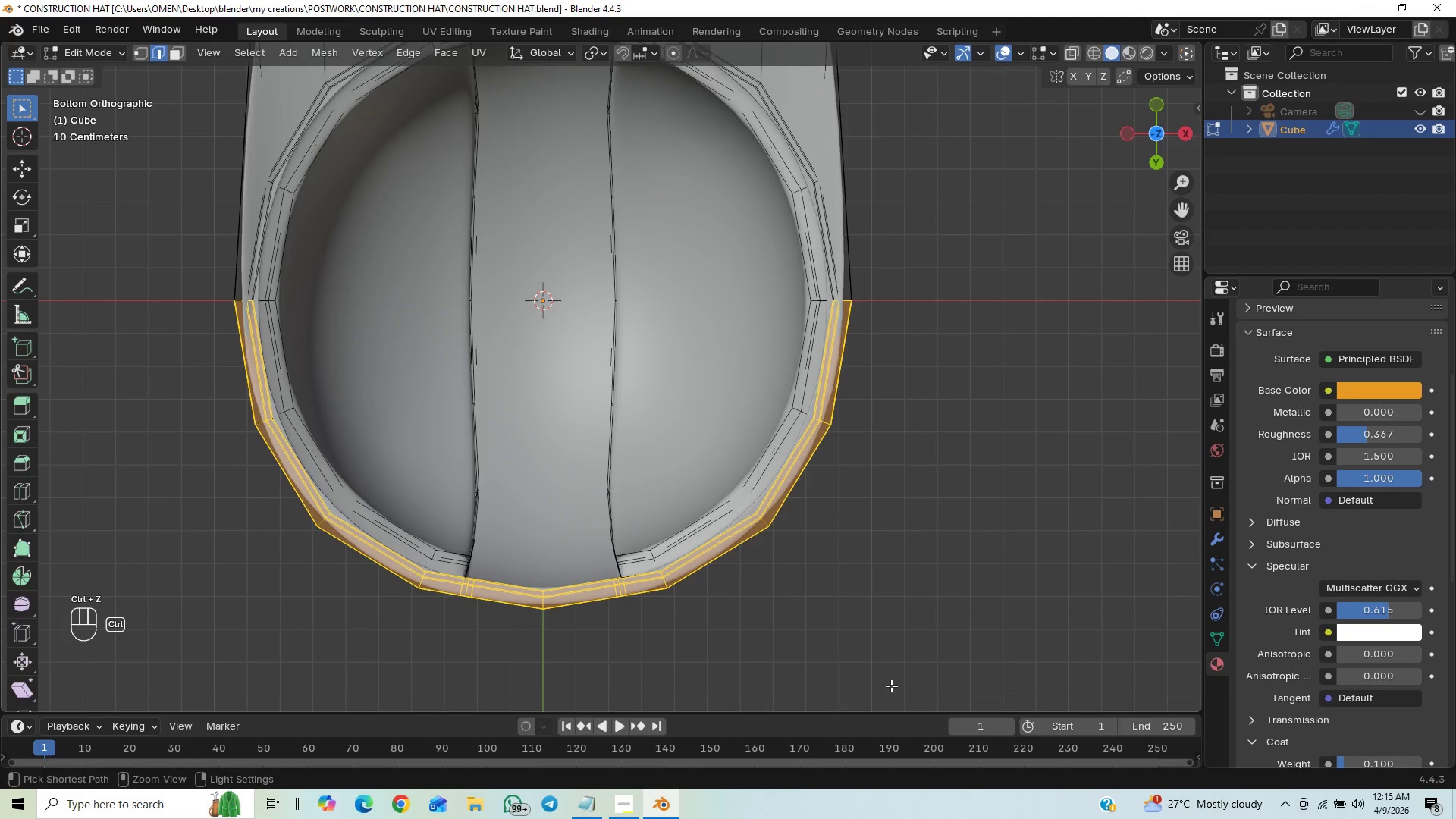 
hold_key(key=ControlLeft, duration=1.5)
left_click_drag(start_coordinate=[83, 212], to_coordinate=[994, 691])
 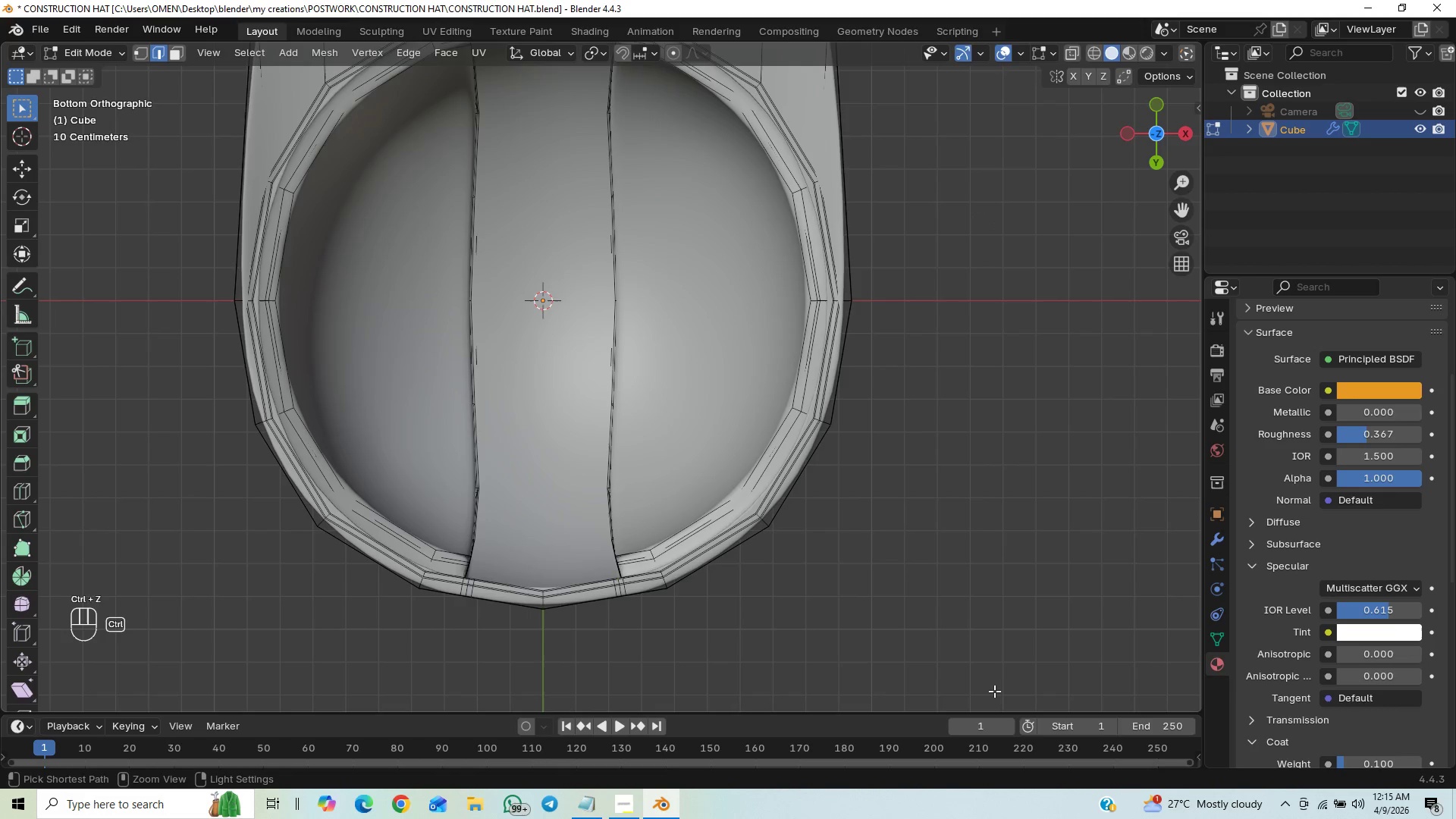 
key(Control+Z)
 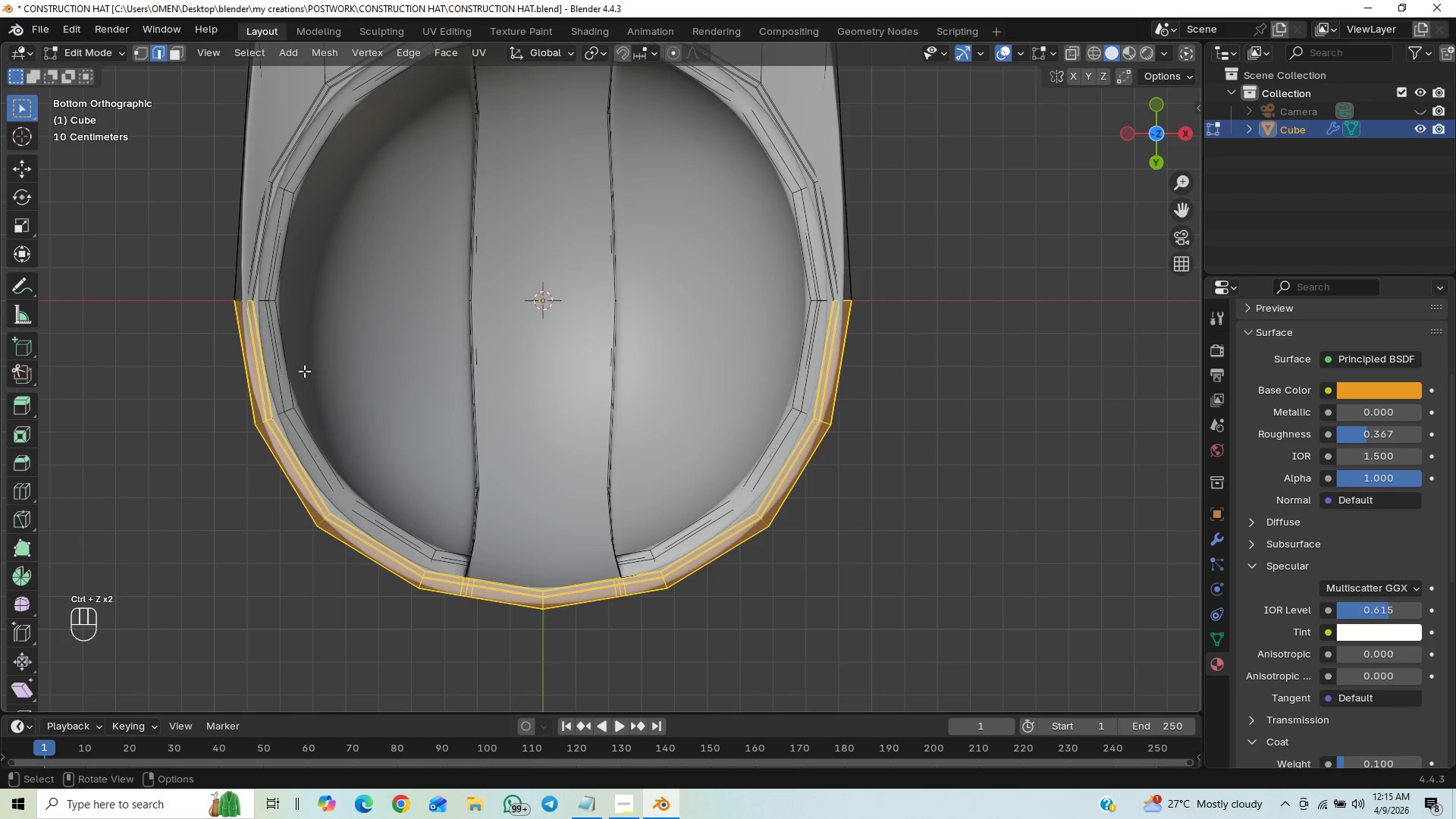 
hold_key(key=ShiftLeft, duration=1.52)
left_click_drag(start_coordinate=[239, 297], to_coordinate=[245, 324])
 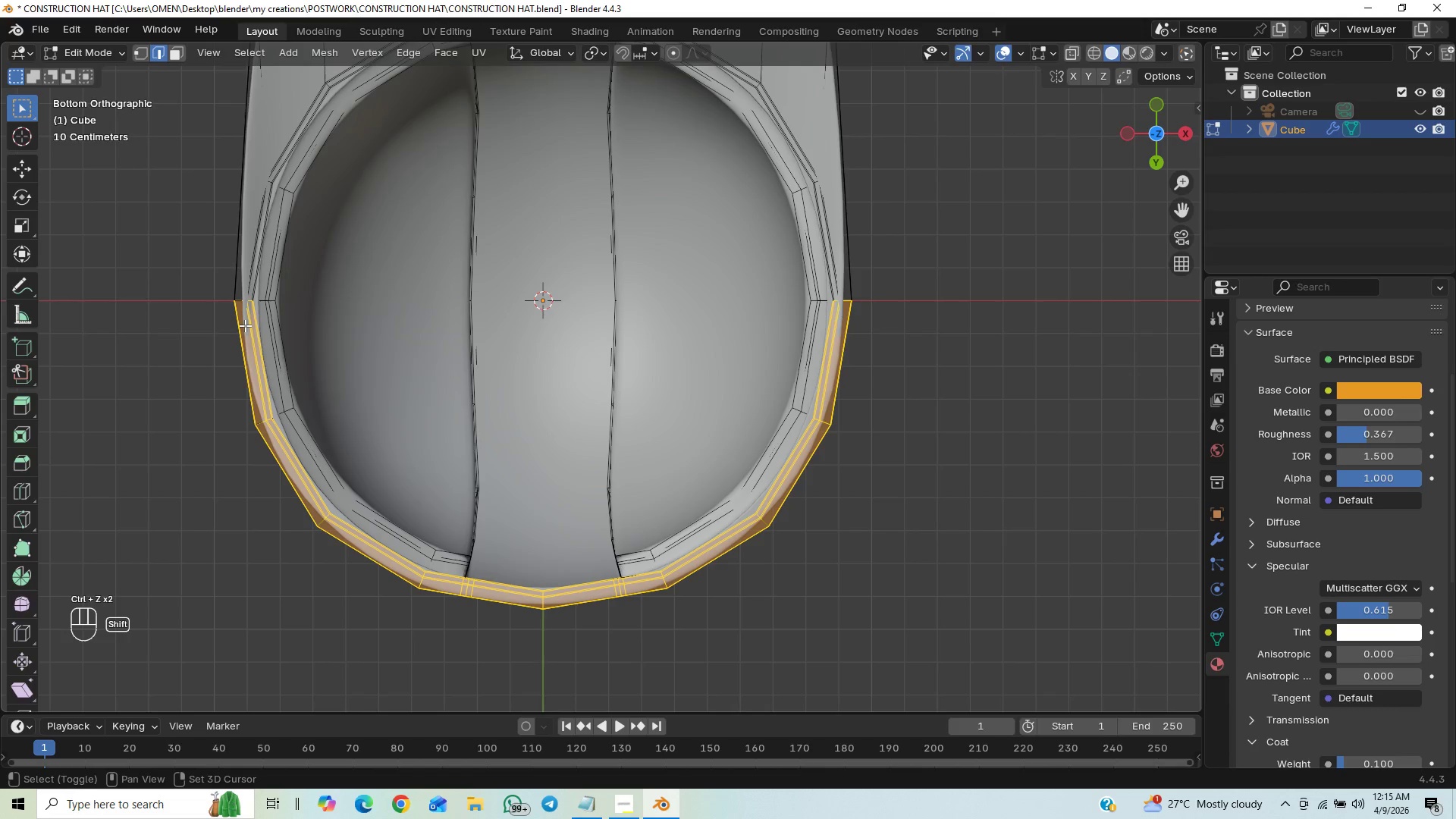 
key(Shift+ShiftLeft)
 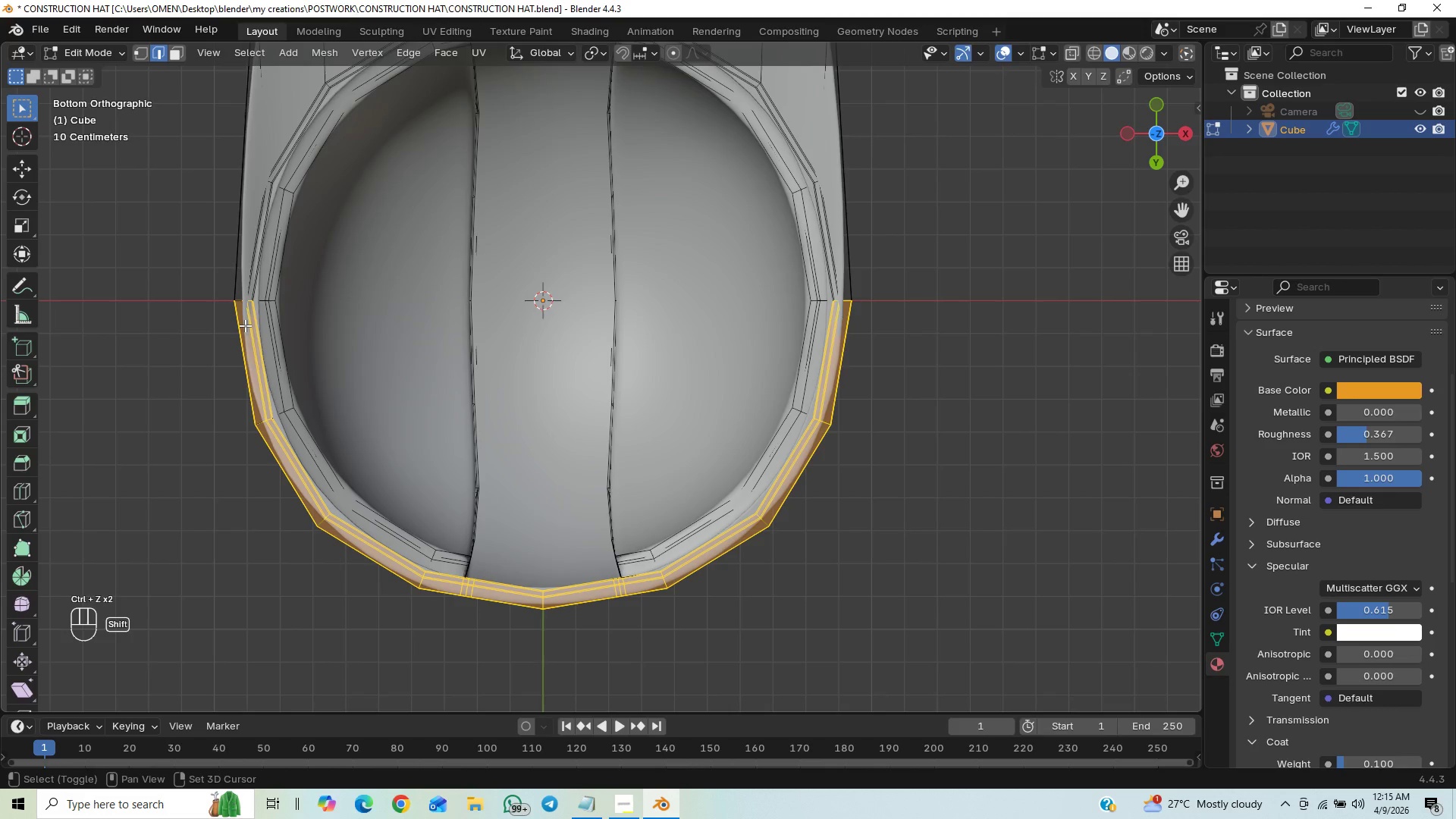 
key(Shift+ShiftLeft)
 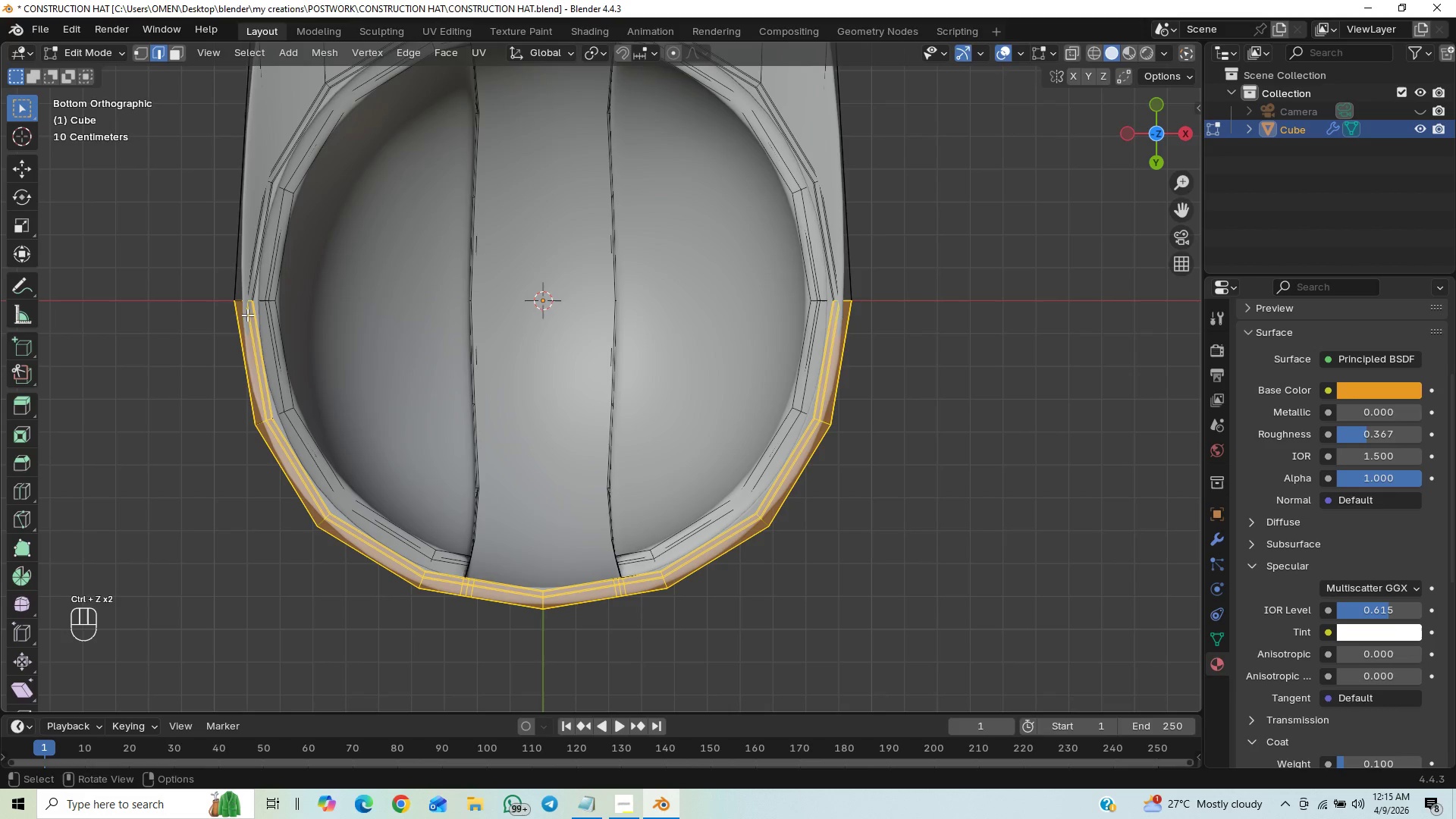 
hold_key(key=ControlLeft, duration=1.5)
left_click_drag(start_coordinate=[244, 300], to_coordinate=[241, 331])
 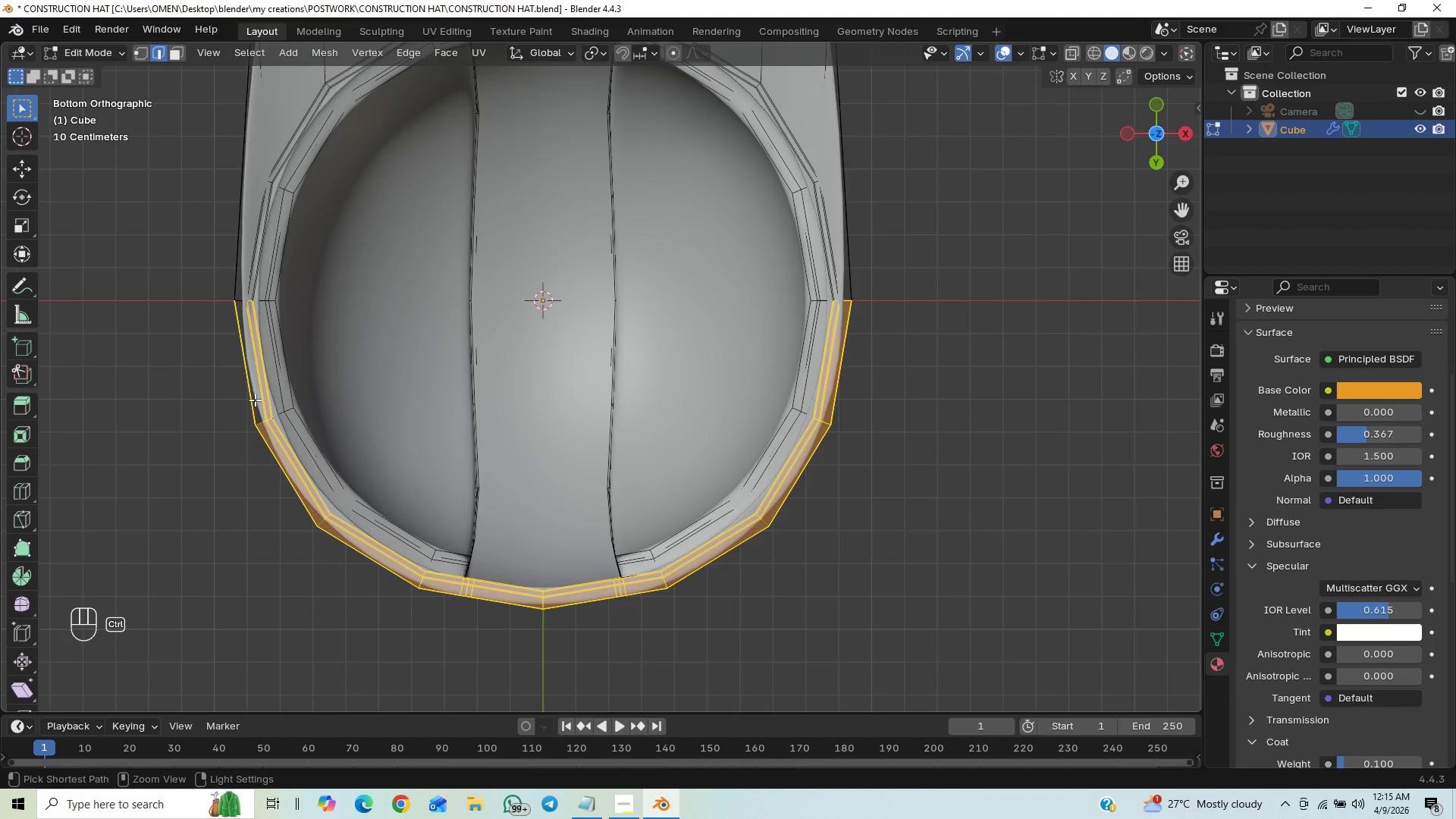 
hold_key(key=ControlLeft, duration=0.81)
 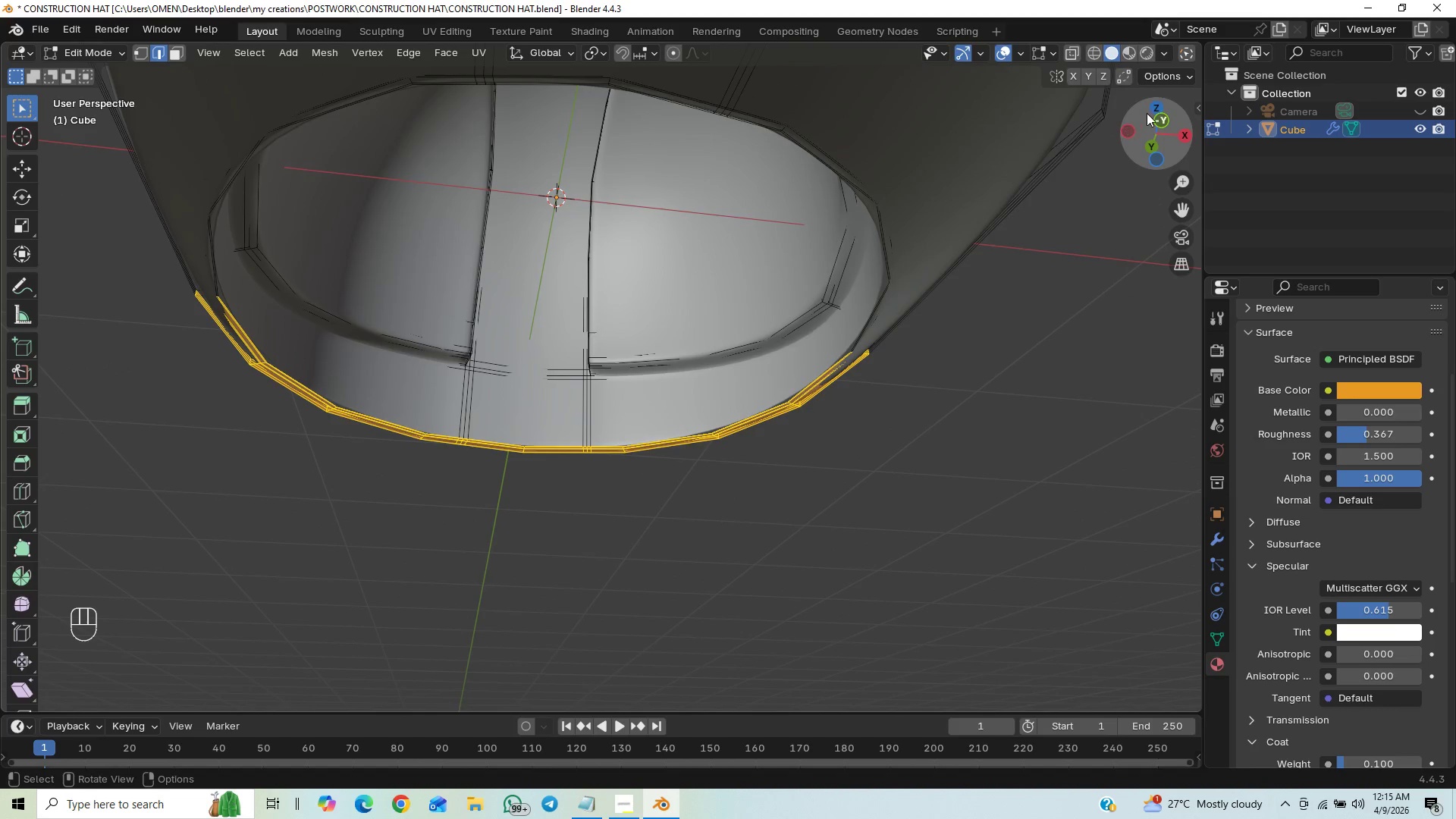 
wait(5.95)
 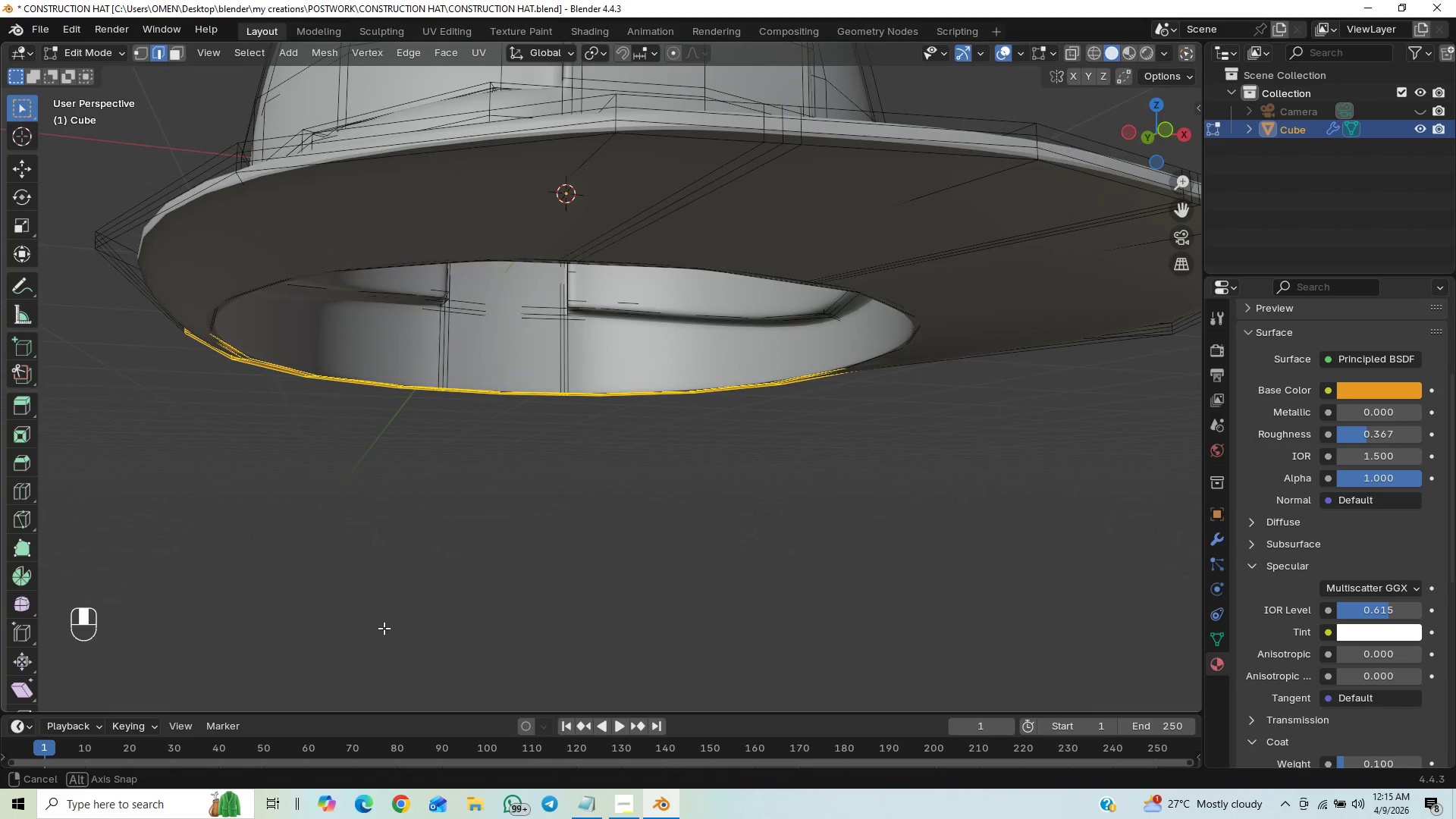 
left_click([1151, 155])
 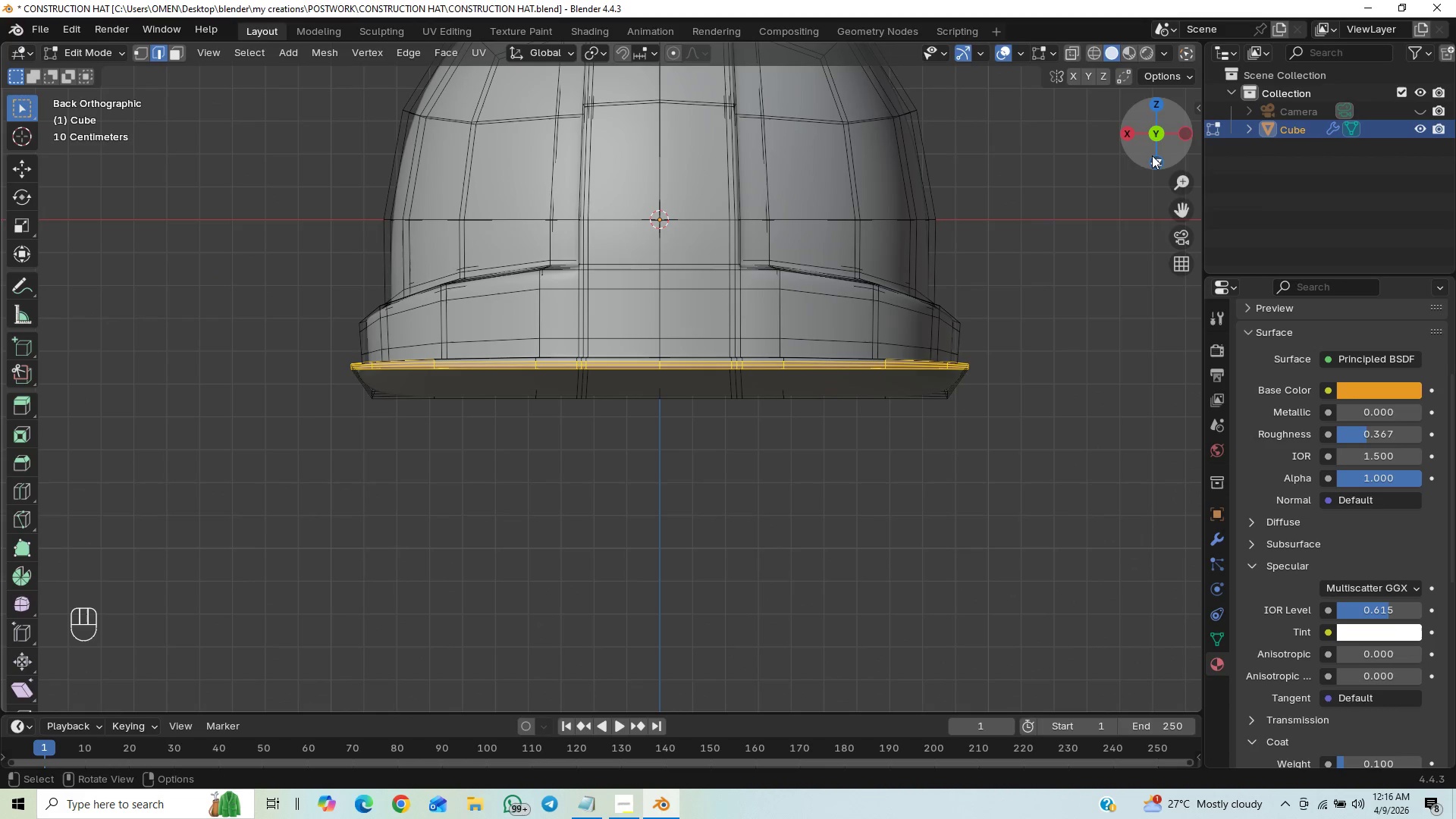 
left_click([1152, 159])
 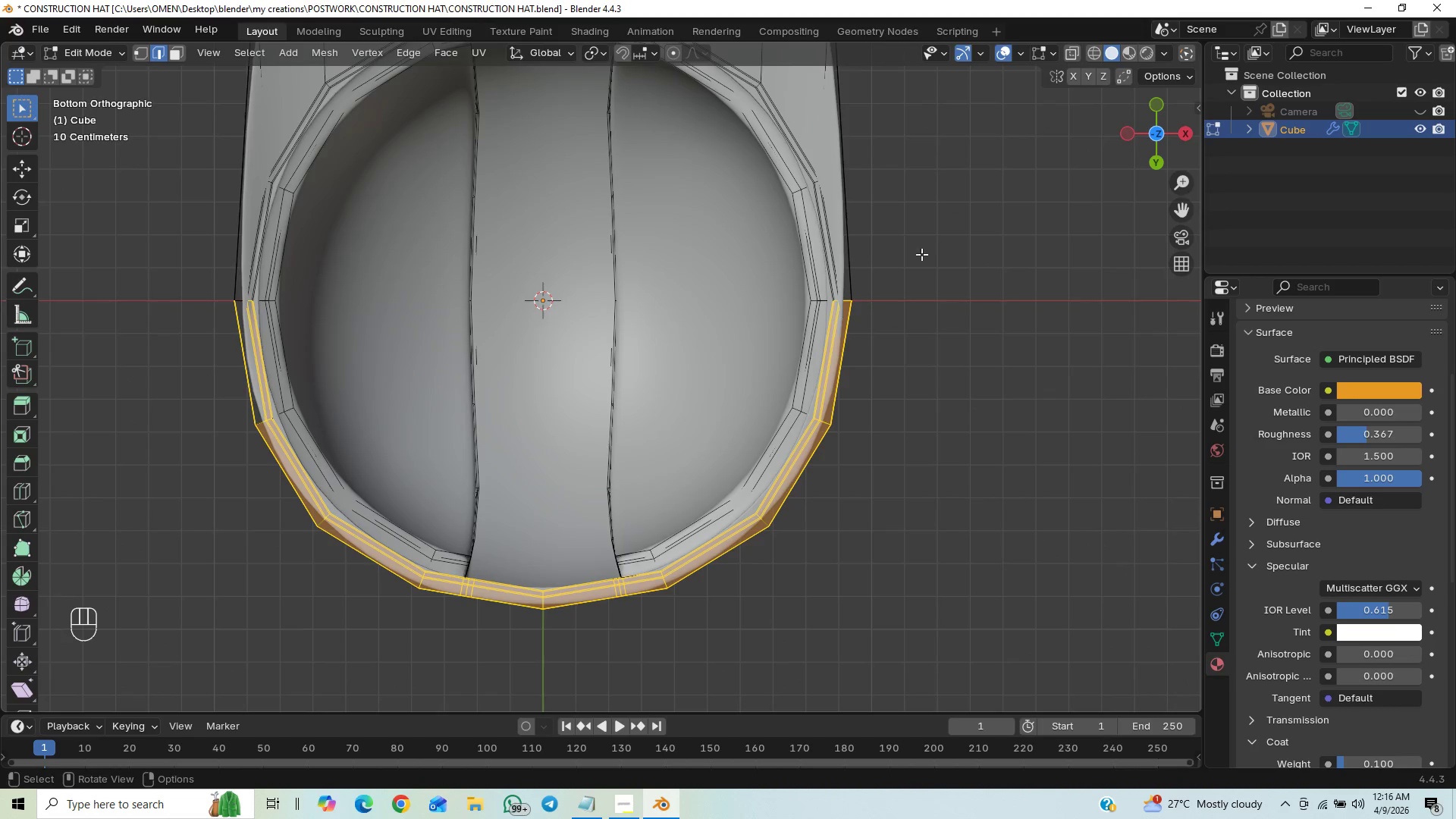 
hold_key(key=ControlLeft, duration=1.5)
left_click_drag(start_coordinate=[249, 302], to_coordinate=[270, 351])
 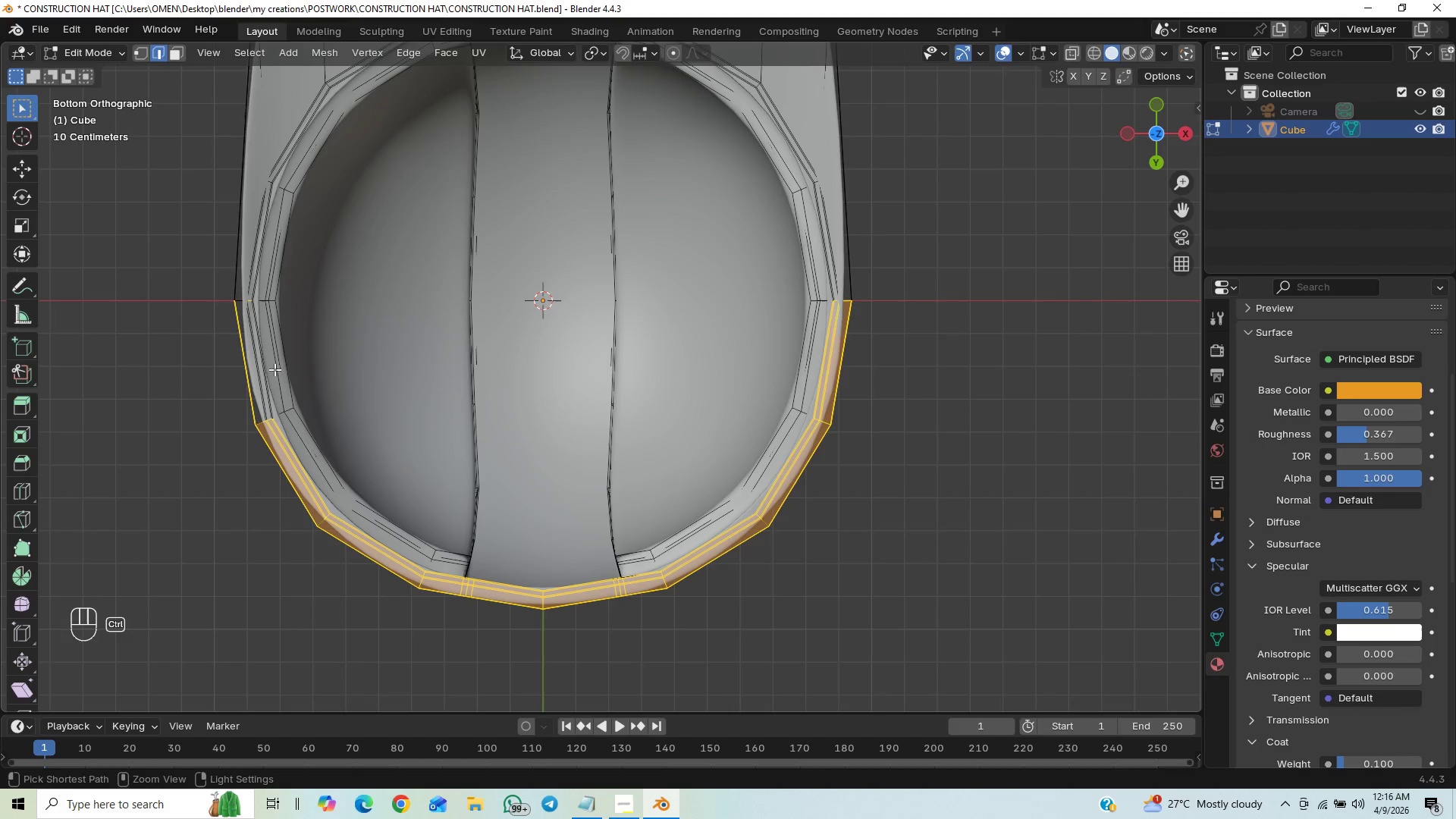 
hold_key(key=ControlLeft, duration=1.52)
left_click_drag(start_coordinate=[270, 416], to_coordinate=[295, 447])
 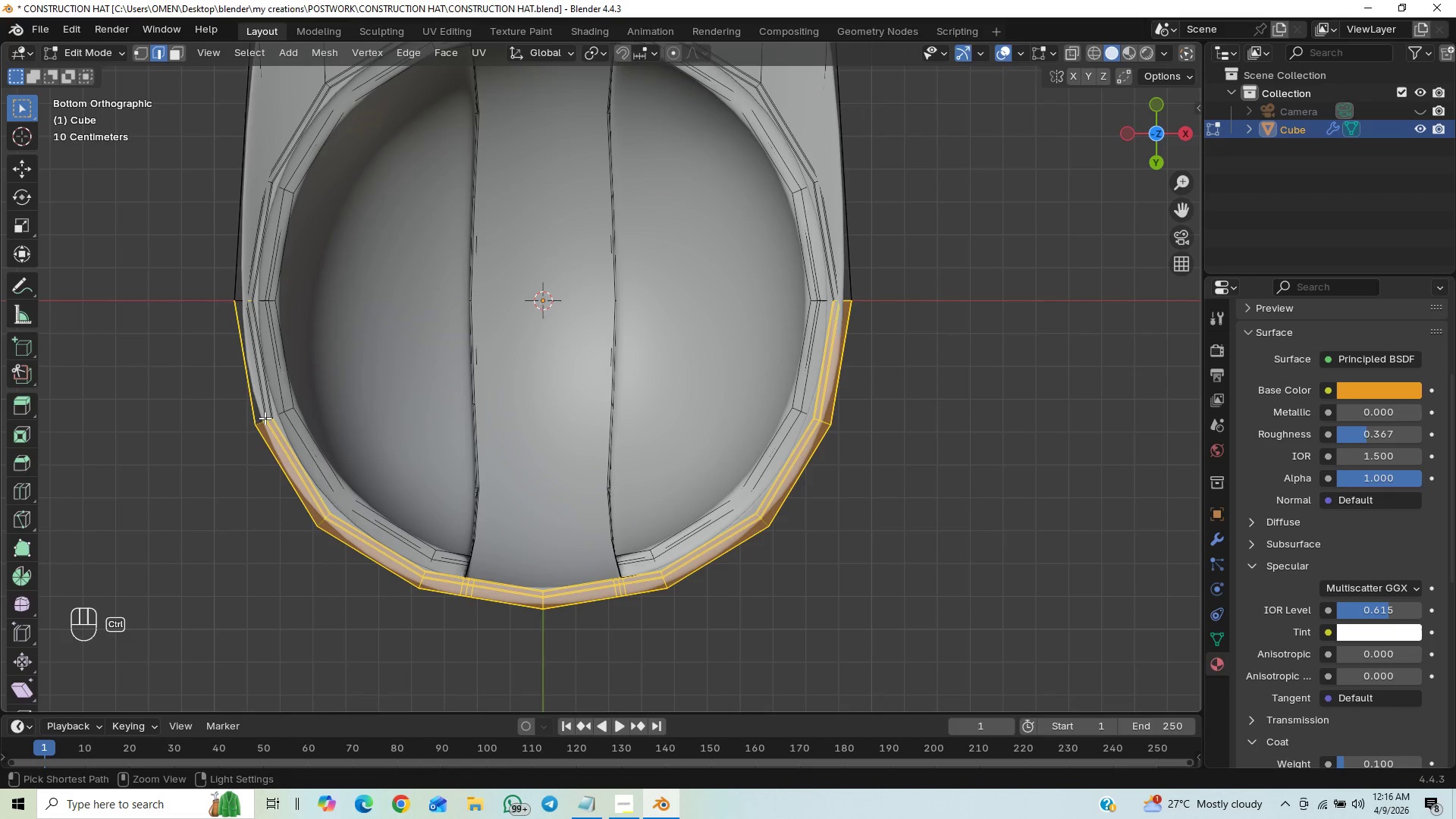 
hold_key(key=ControlLeft, duration=1.52)
left_click_drag(start_coordinate=[258, 413], to_coordinate=[283, 429])
 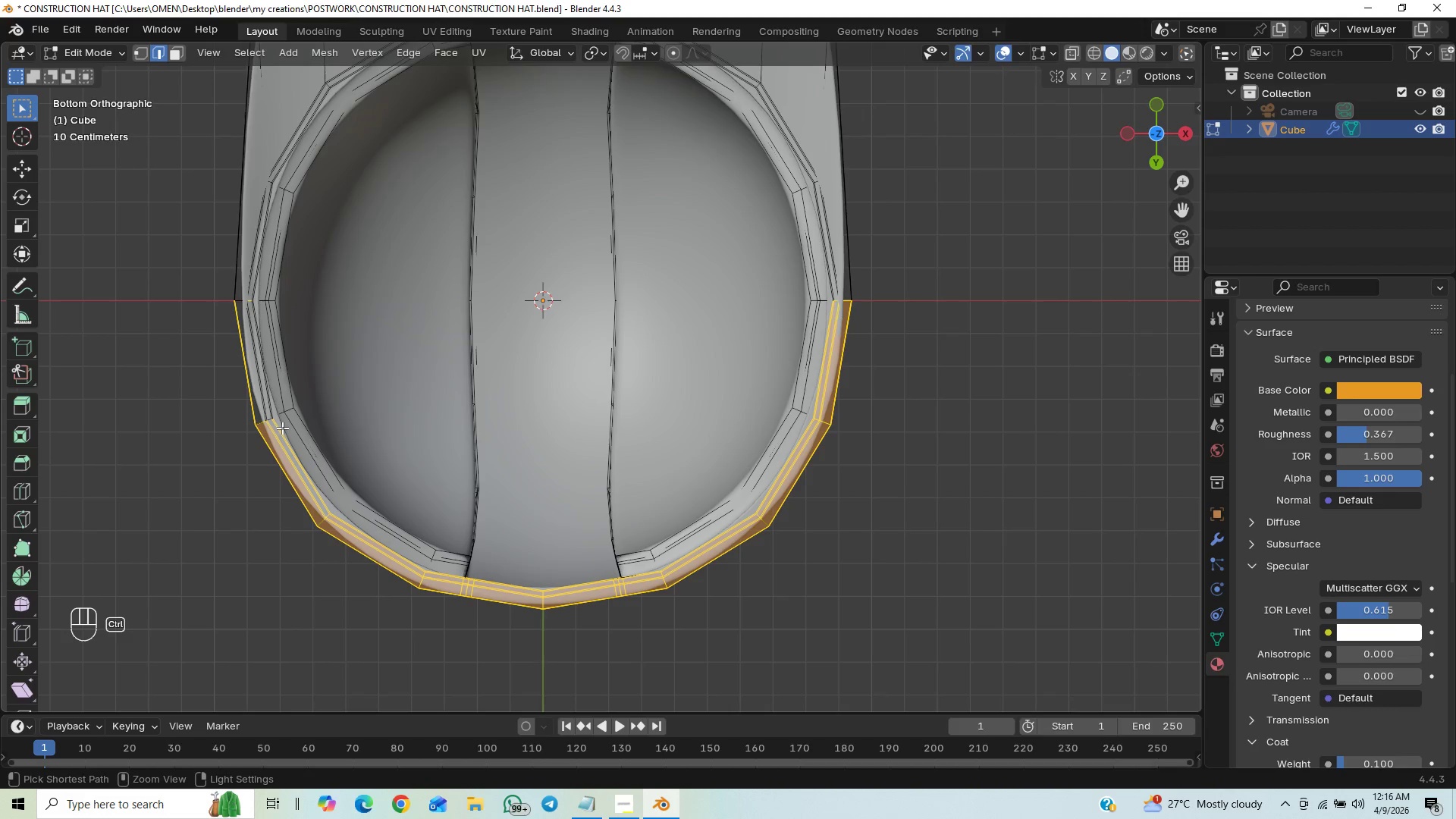 
hold_key(key=ControlLeft, duration=1.51)
left_click_drag(start_coordinate=[265, 416], to_coordinate=[285, 434])
 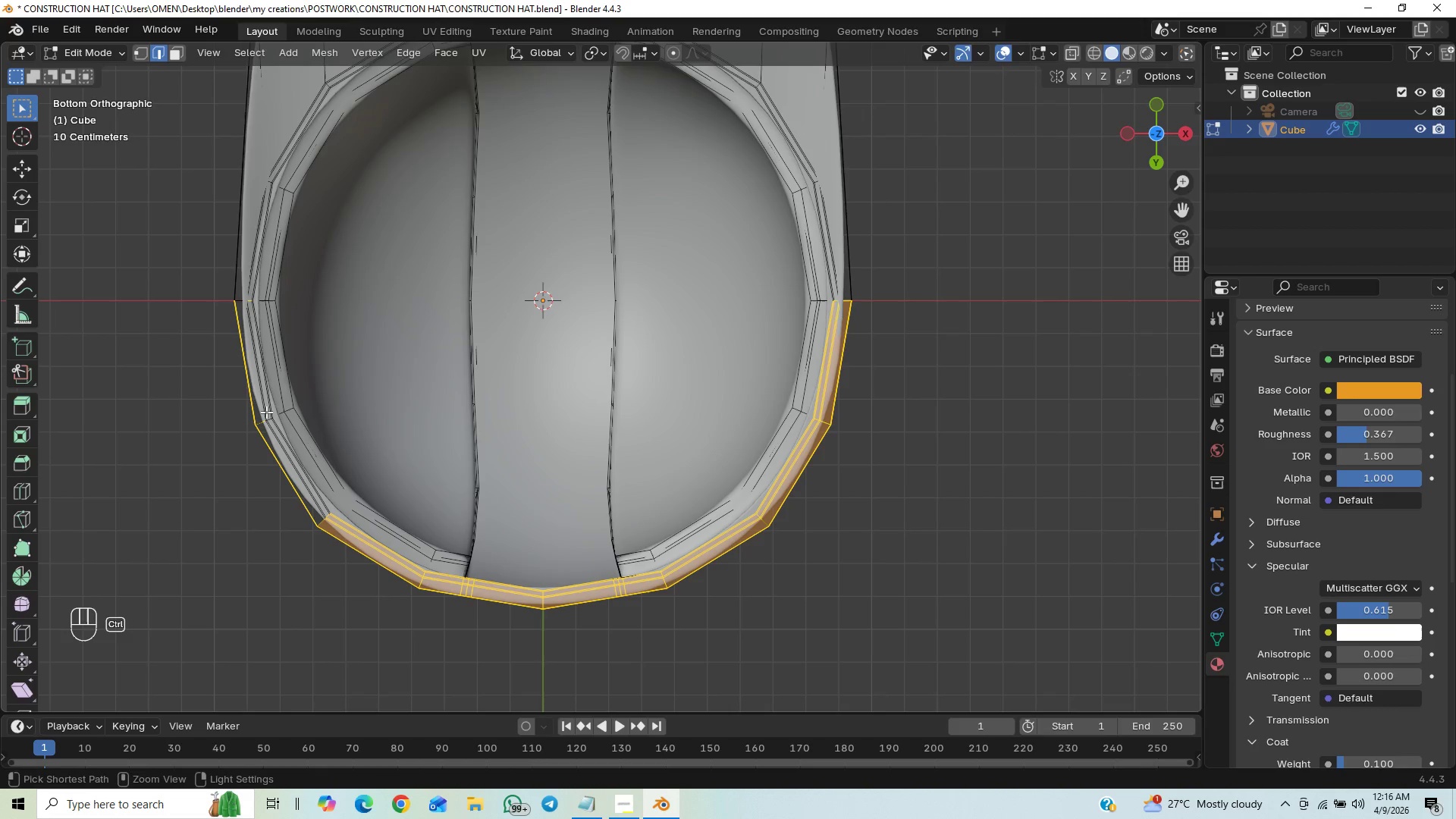 
hold_key(key=ControlLeft, duration=1.52)
left_click_drag(start_coordinate=[266, 413], to_coordinate=[268, 429])
 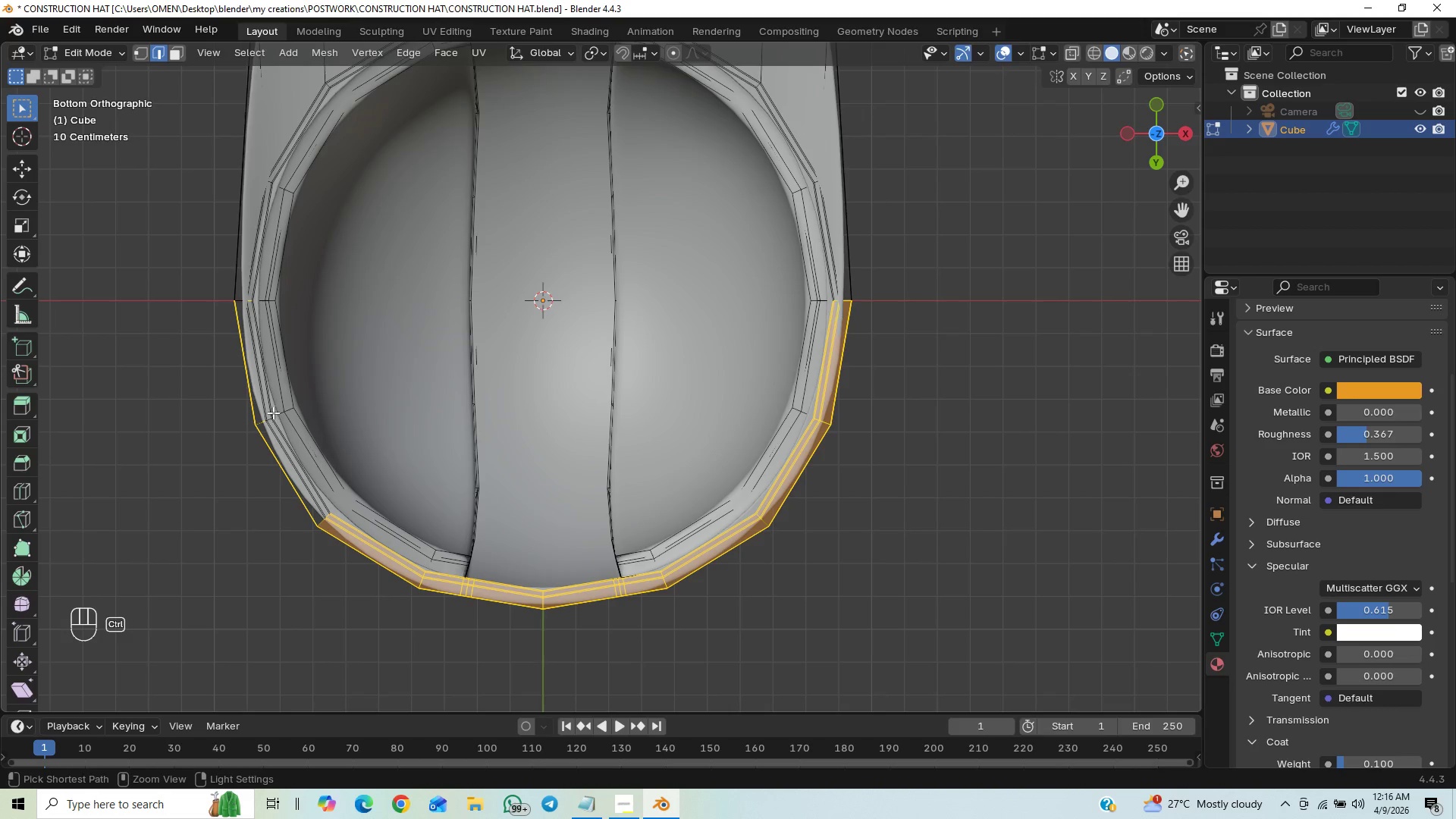 
hold_key(key=ControlLeft, duration=0.55)
left_click_drag(start_coordinate=[271, 410], to_coordinate=[268, 415])
 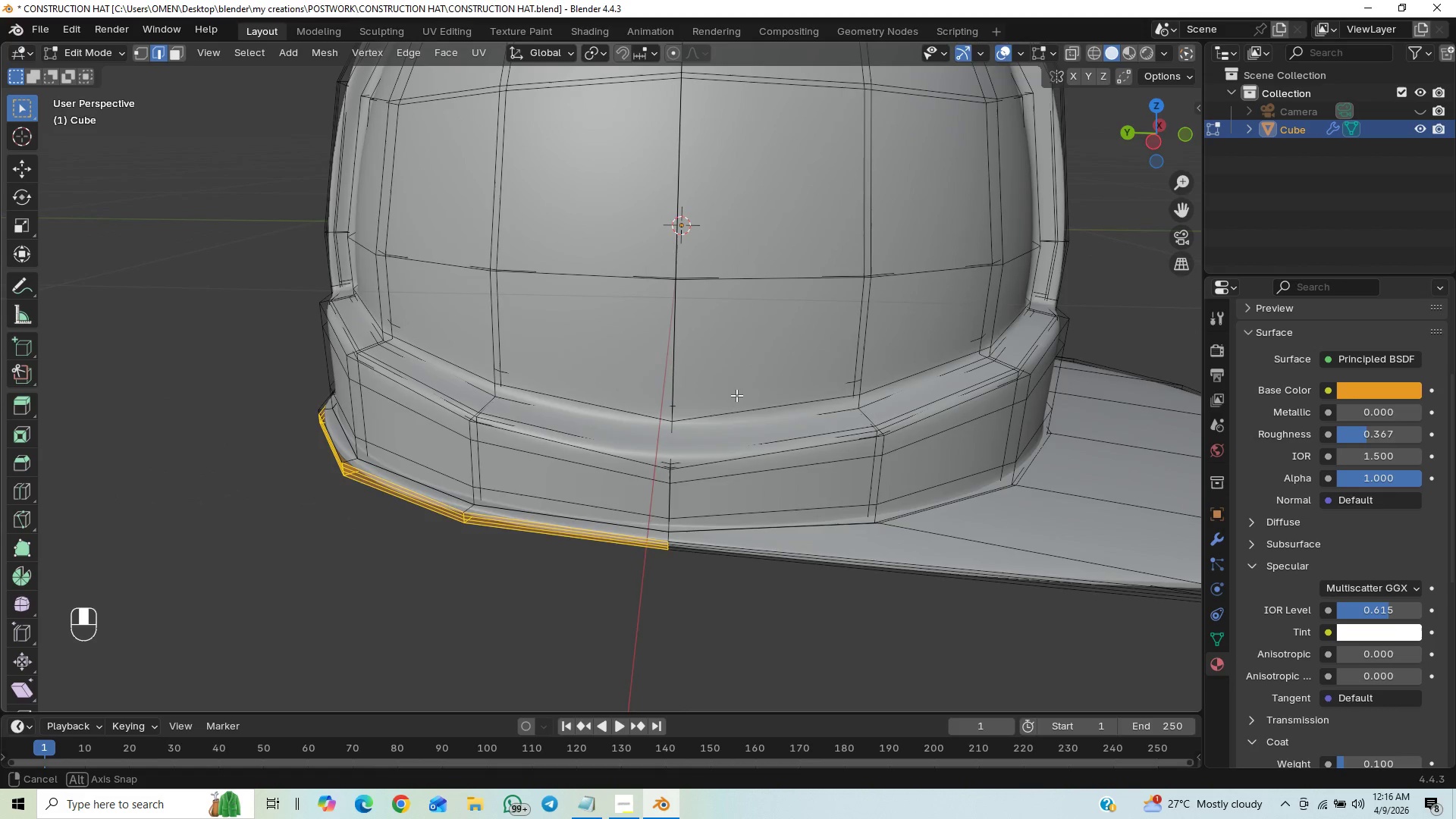 
wait(9.75)
 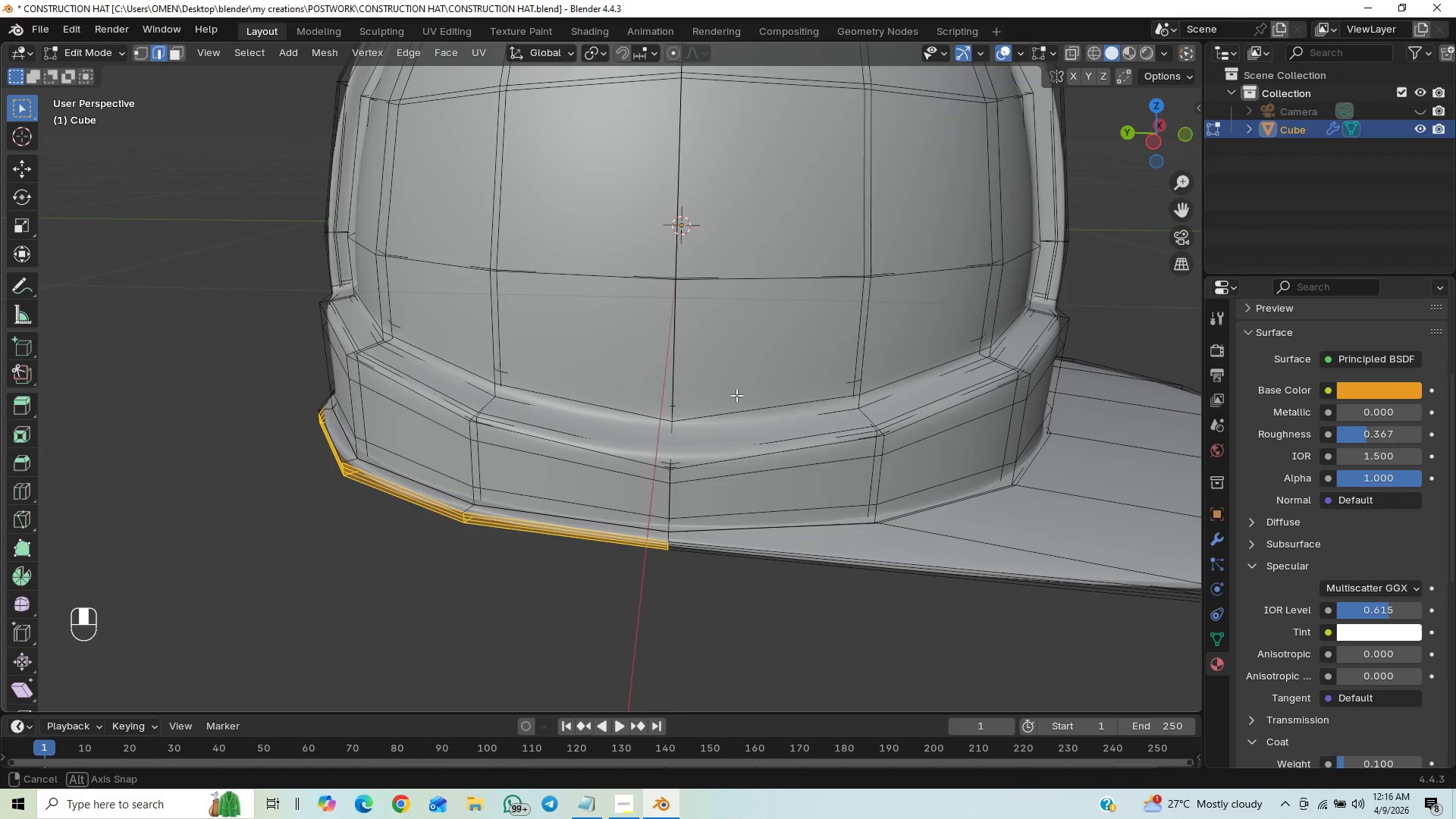 
left_click([1155, 156])
 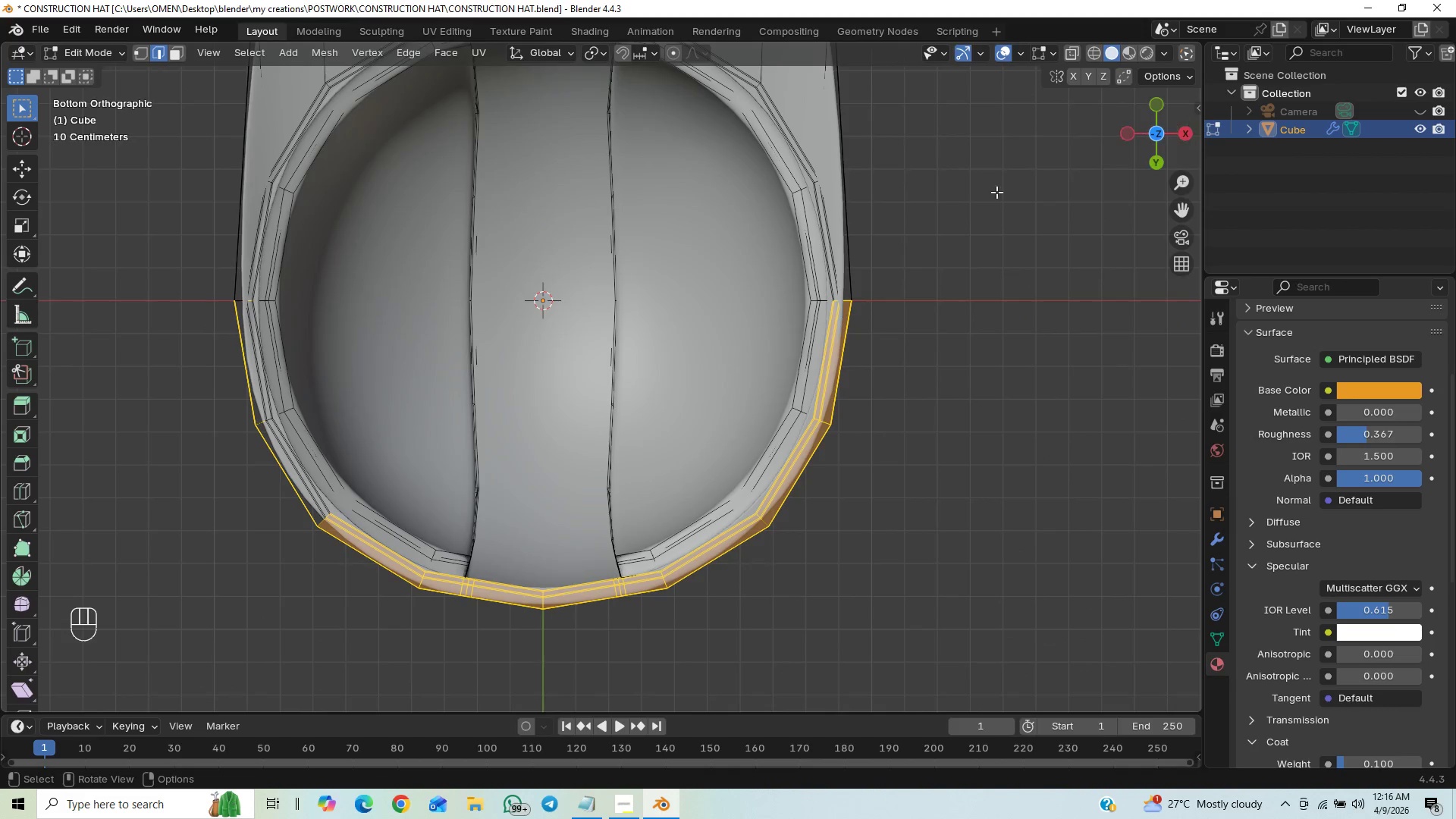 
hold_key(key=ControlLeft, duration=1.5)
left_click_drag(start_coordinate=[289, 400], to_coordinate=[262, 433])
 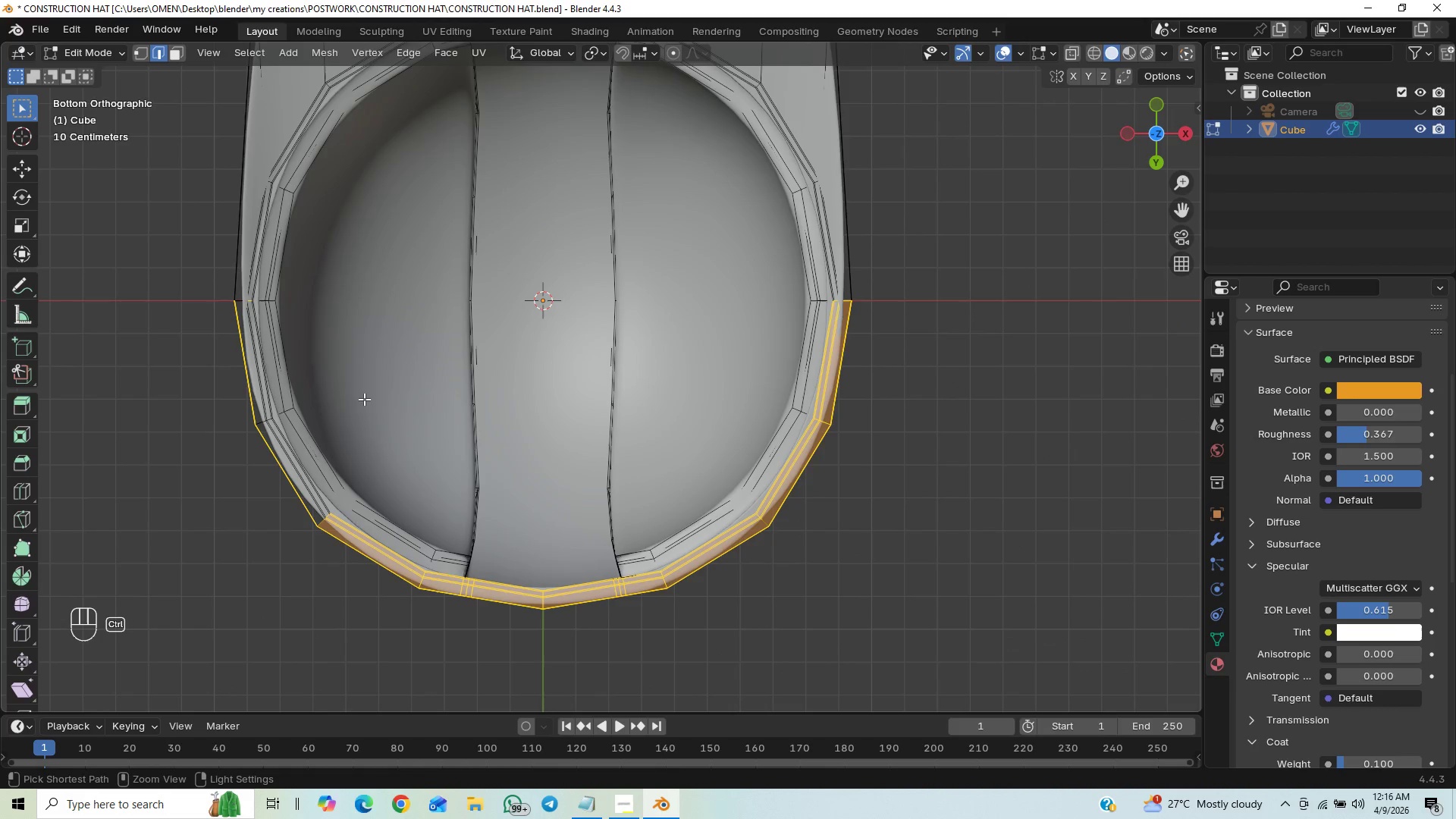 
hold_key(key=ControlLeft, duration=1.52)
left_click_drag(start_coordinate=[357, 497], to_coordinate=[320, 526])
 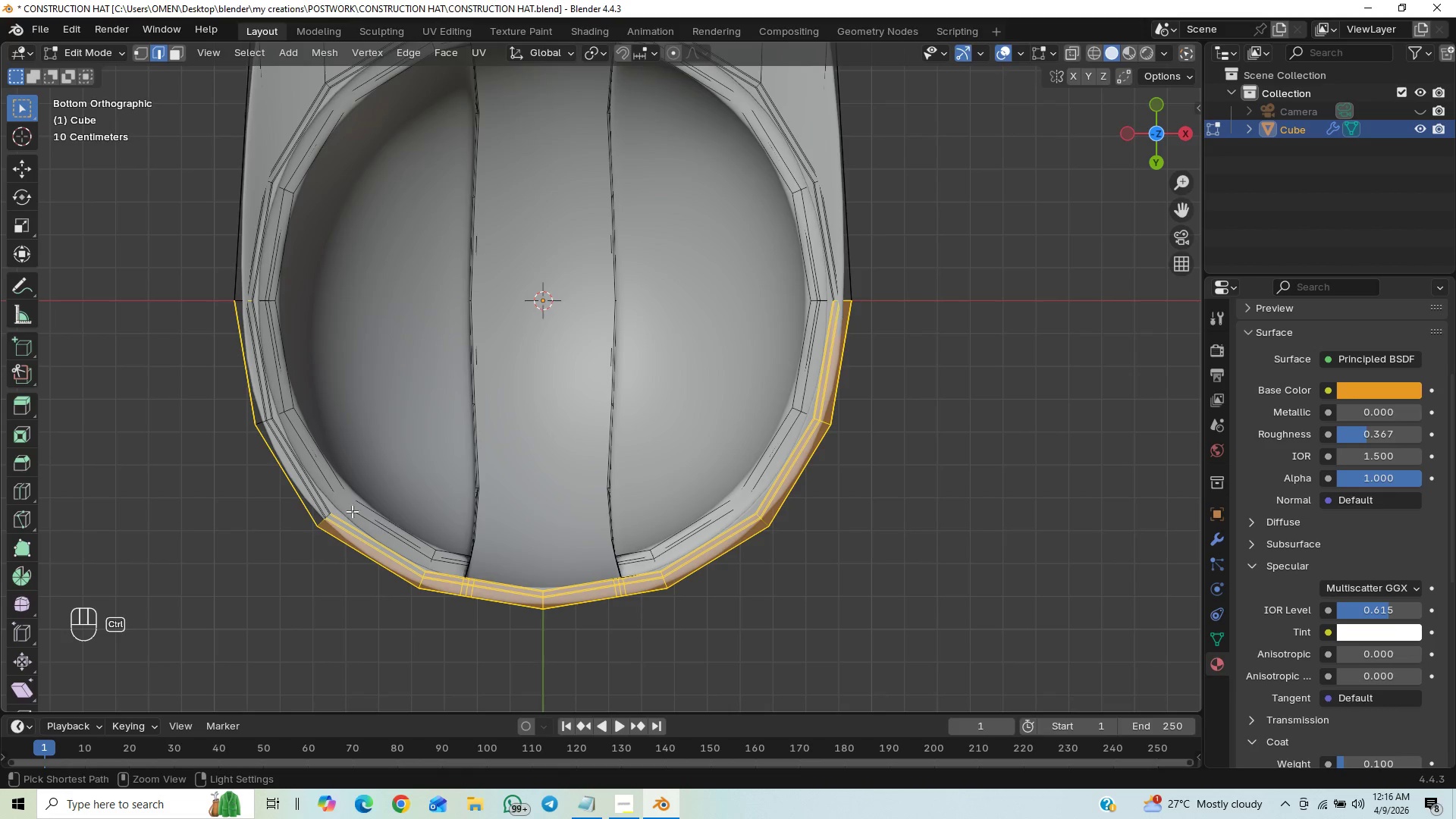 
hold_key(key=ControlLeft, duration=1.52)
 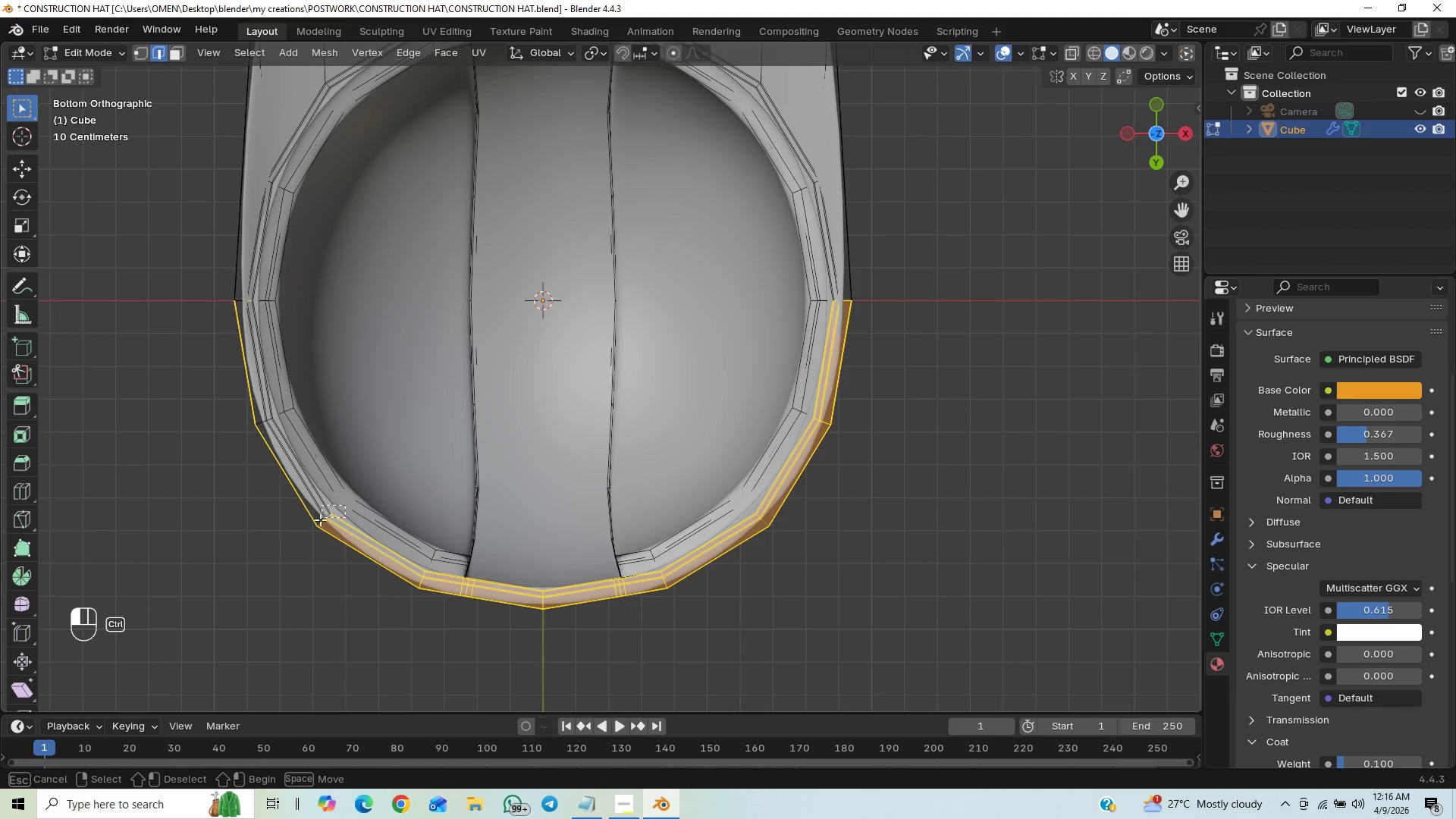 
hold_key(key=ControlLeft, duration=1.51)
left_click_drag(start_coordinate=[345, 505], to_coordinate=[323, 523])
 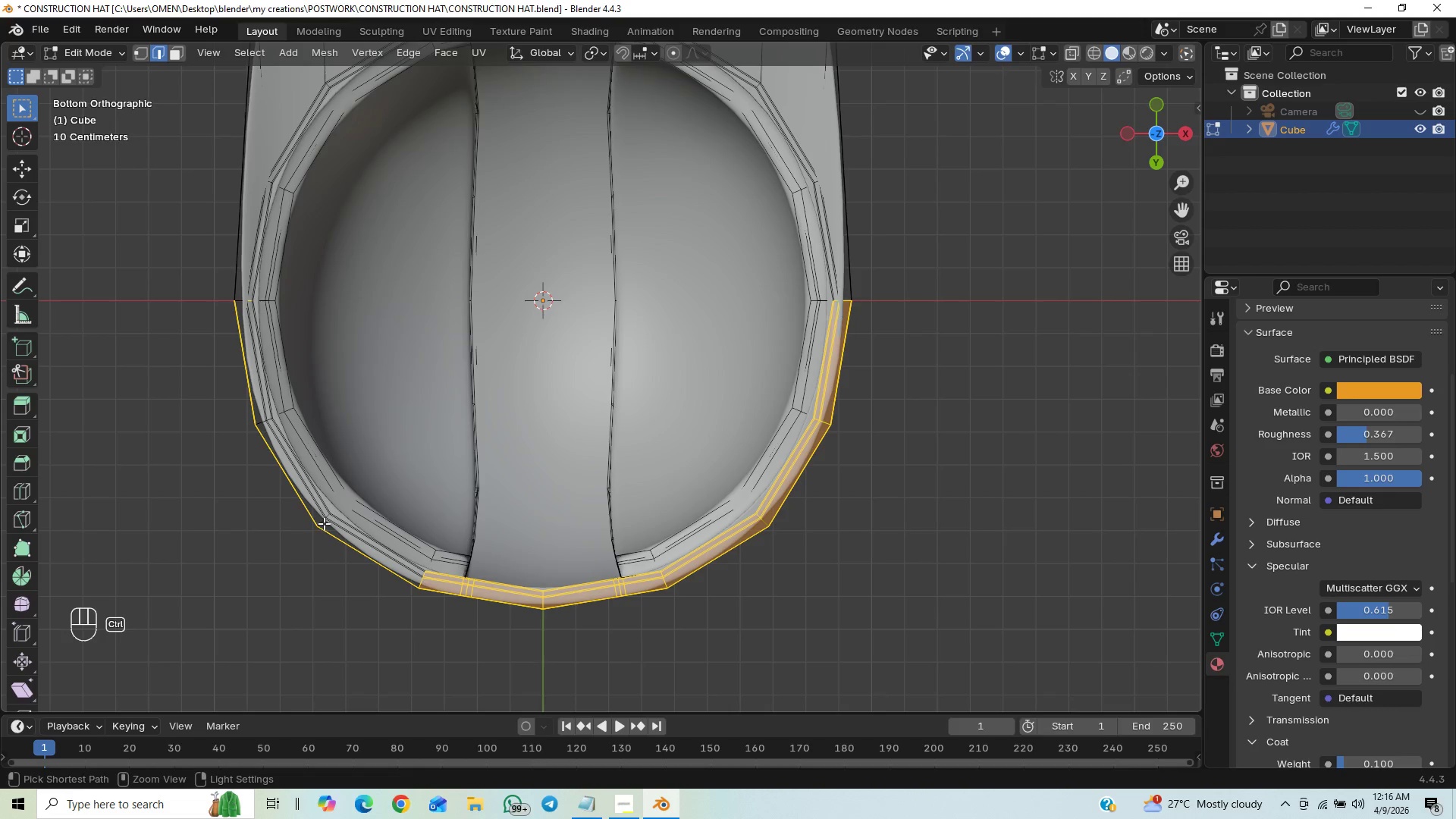 
hold_key(key=ControlLeft, duration=1.52)
left_click_drag(start_coordinate=[424, 541], to_coordinate=[446, 586])
 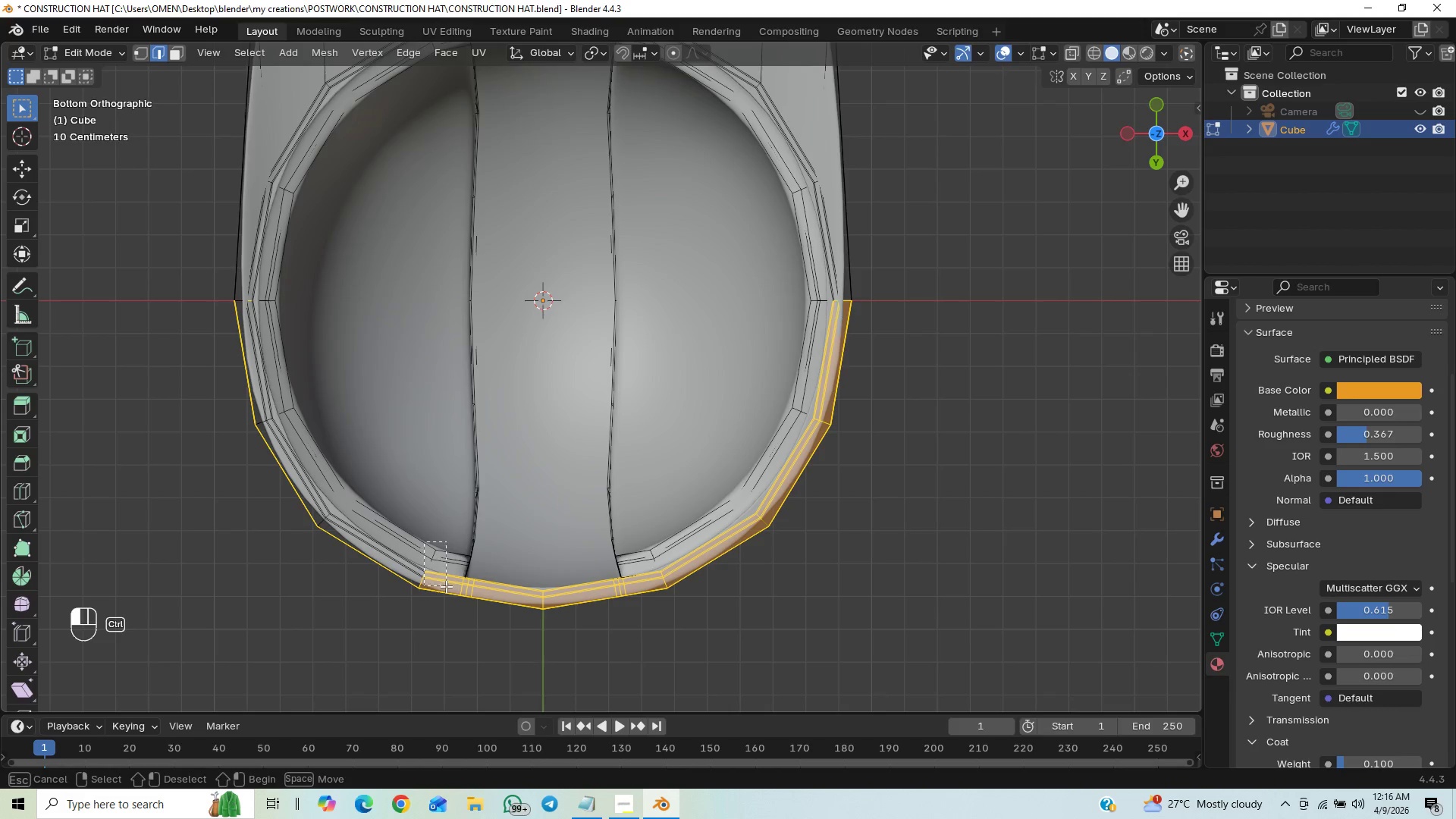 
hold_key(key=ControlLeft, duration=1.52)
left_click_drag(start_coordinate=[420, 561], to_coordinate=[447, 583])
 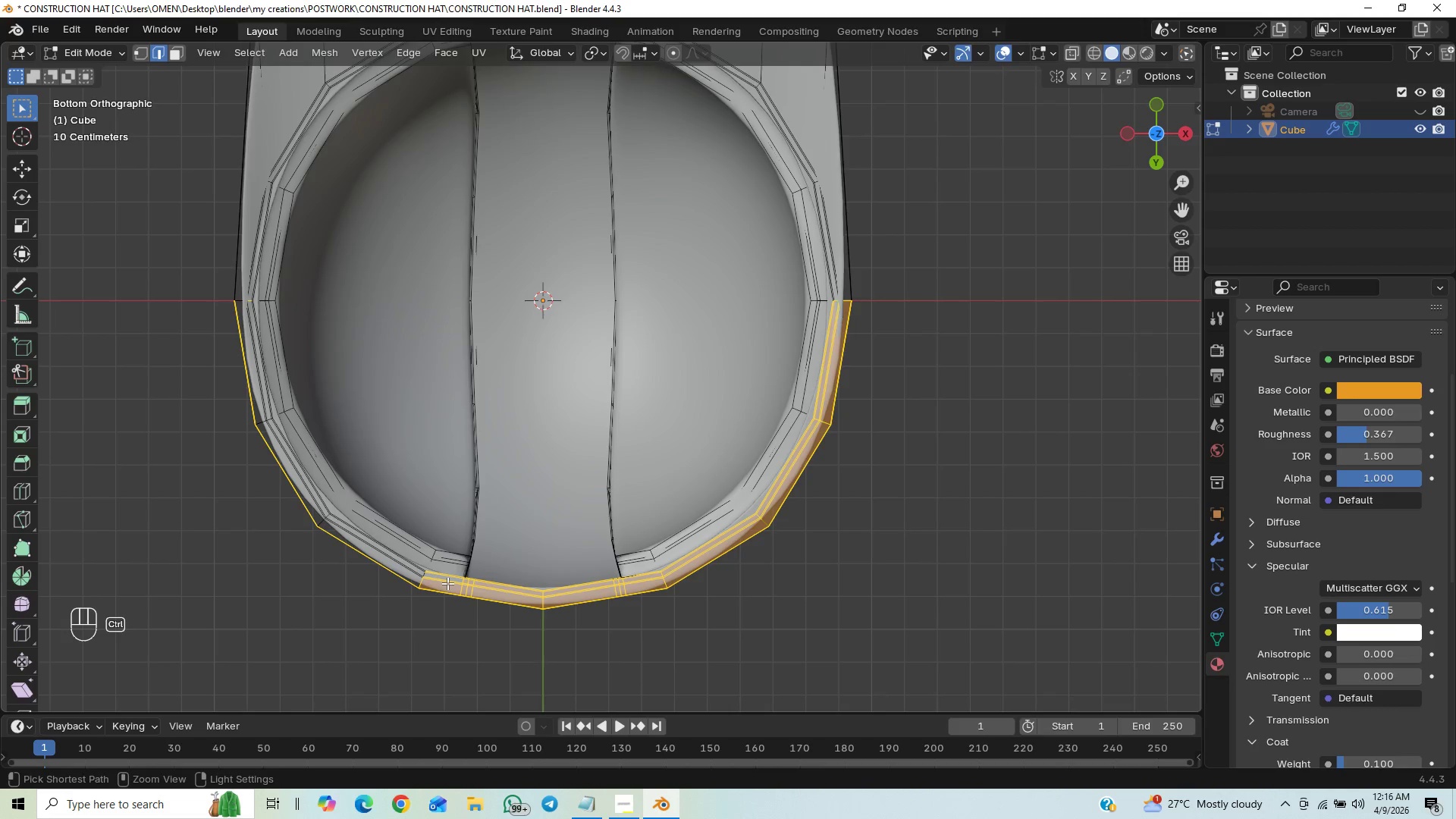 
hold_key(key=ControlLeft, duration=1.51)
left_click_drag(start_coordinate=[422, 566], to_coordinate=[446, 587])
 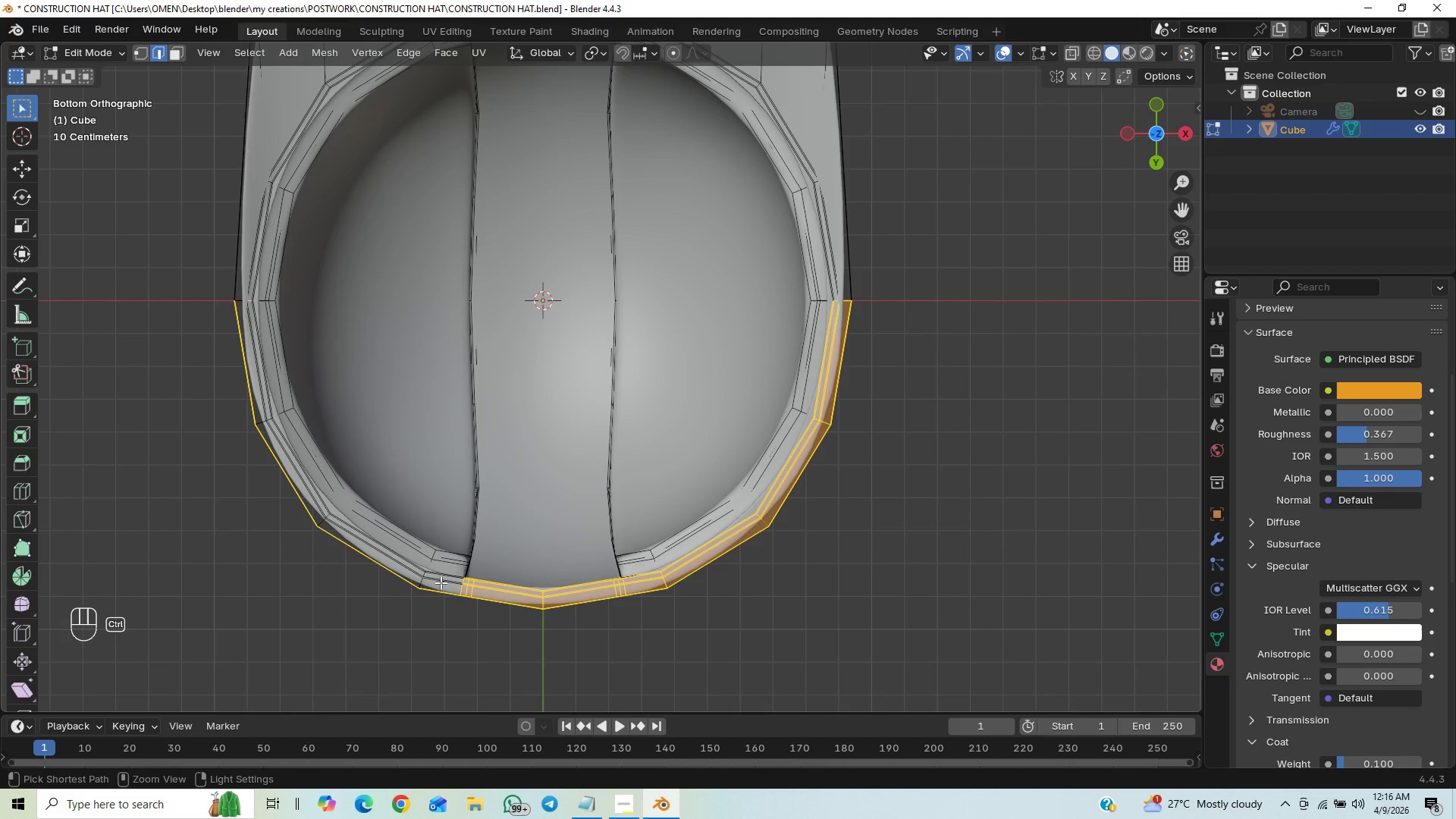 
hold_key(key=ControlLeft, duration=1.52)
left_click_drag(start_coordinate=[440, 568], to_coordinate=[491, 588])
 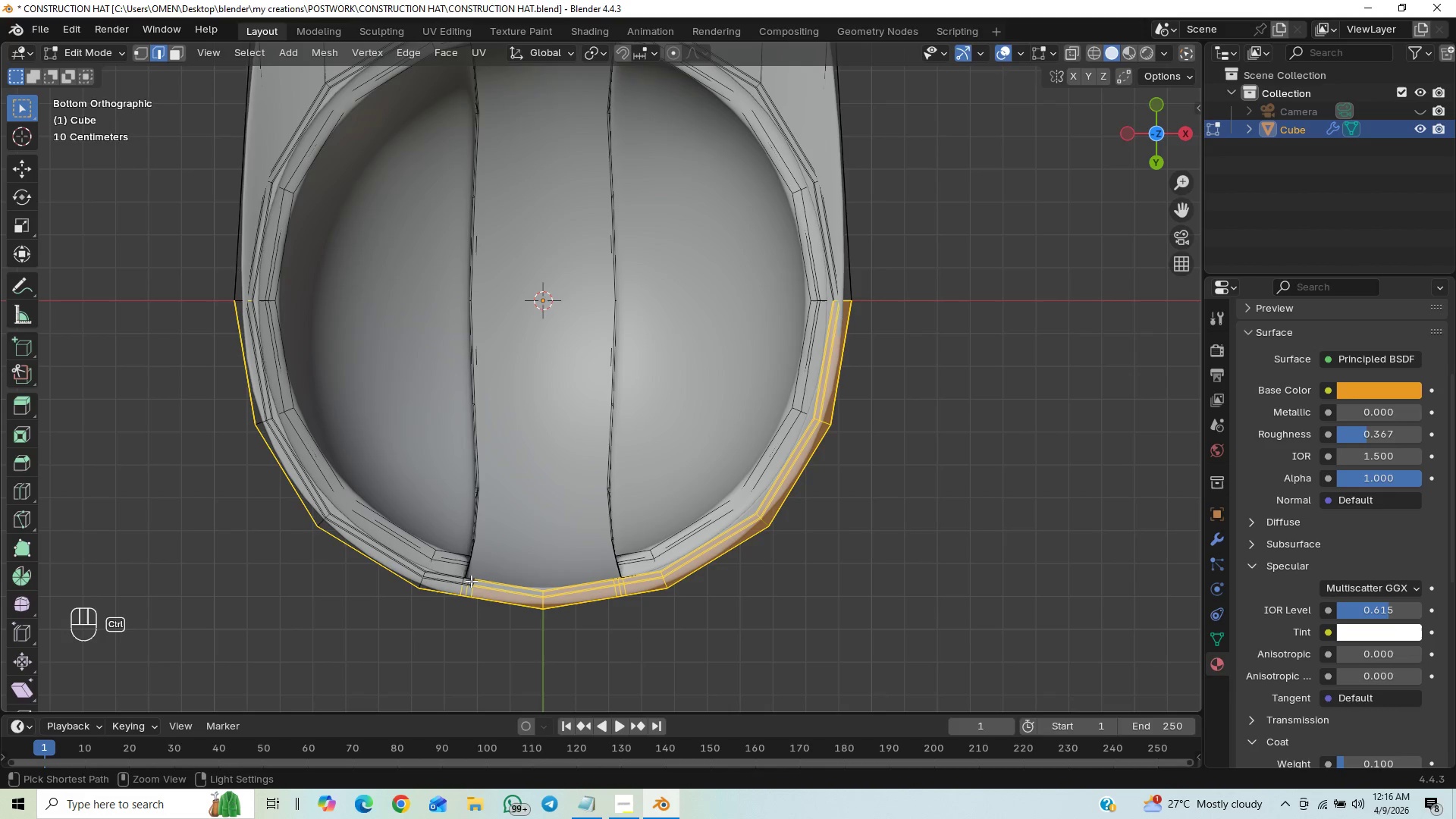 
hold_key(key=ControlLeft, duration=1.51)
left_click_drag(start_coordinate=[459, 588], to_coordinate=[488, 591])
 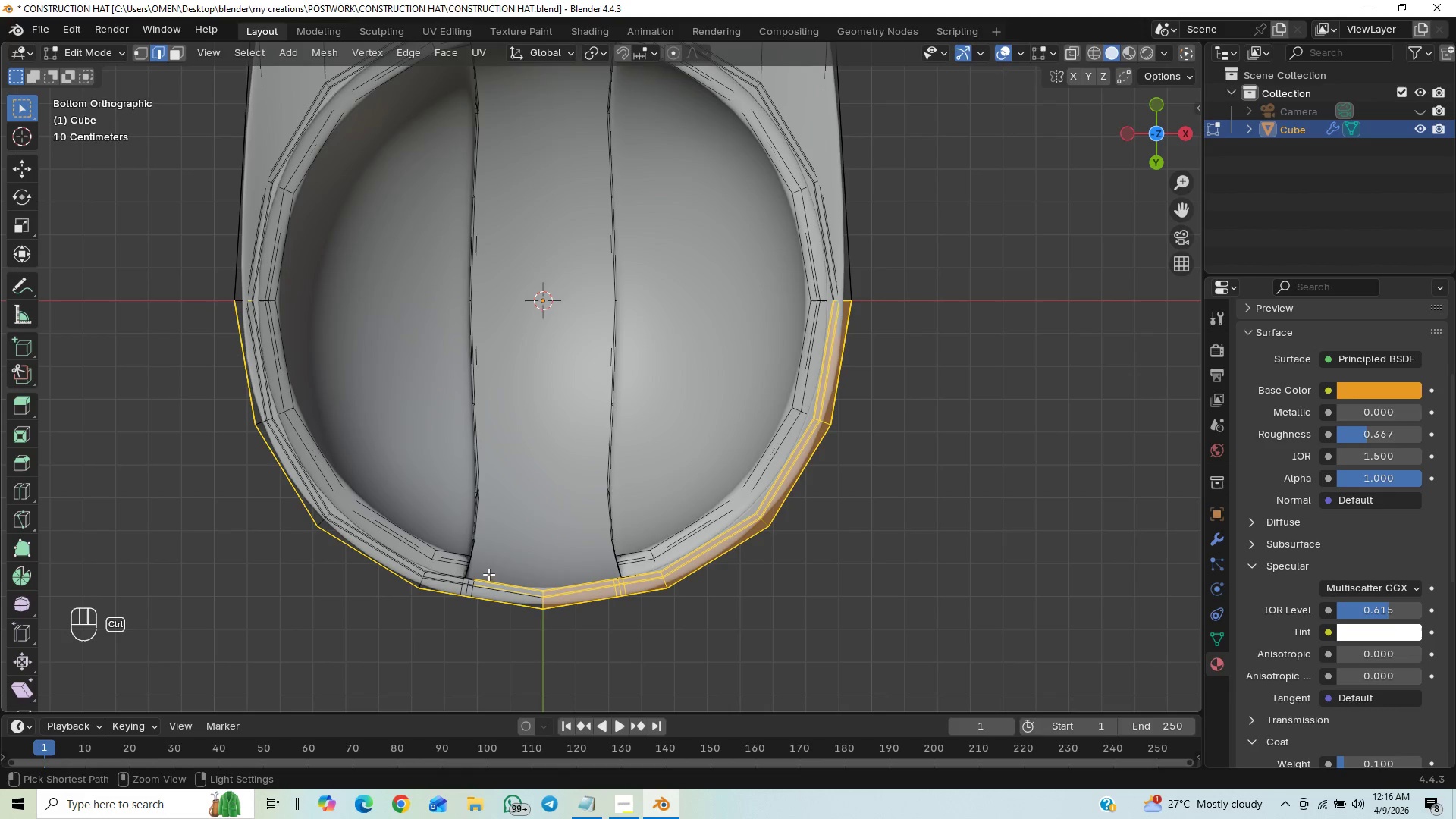 
hold_key(key=ControlLeft, duration=1.52)
 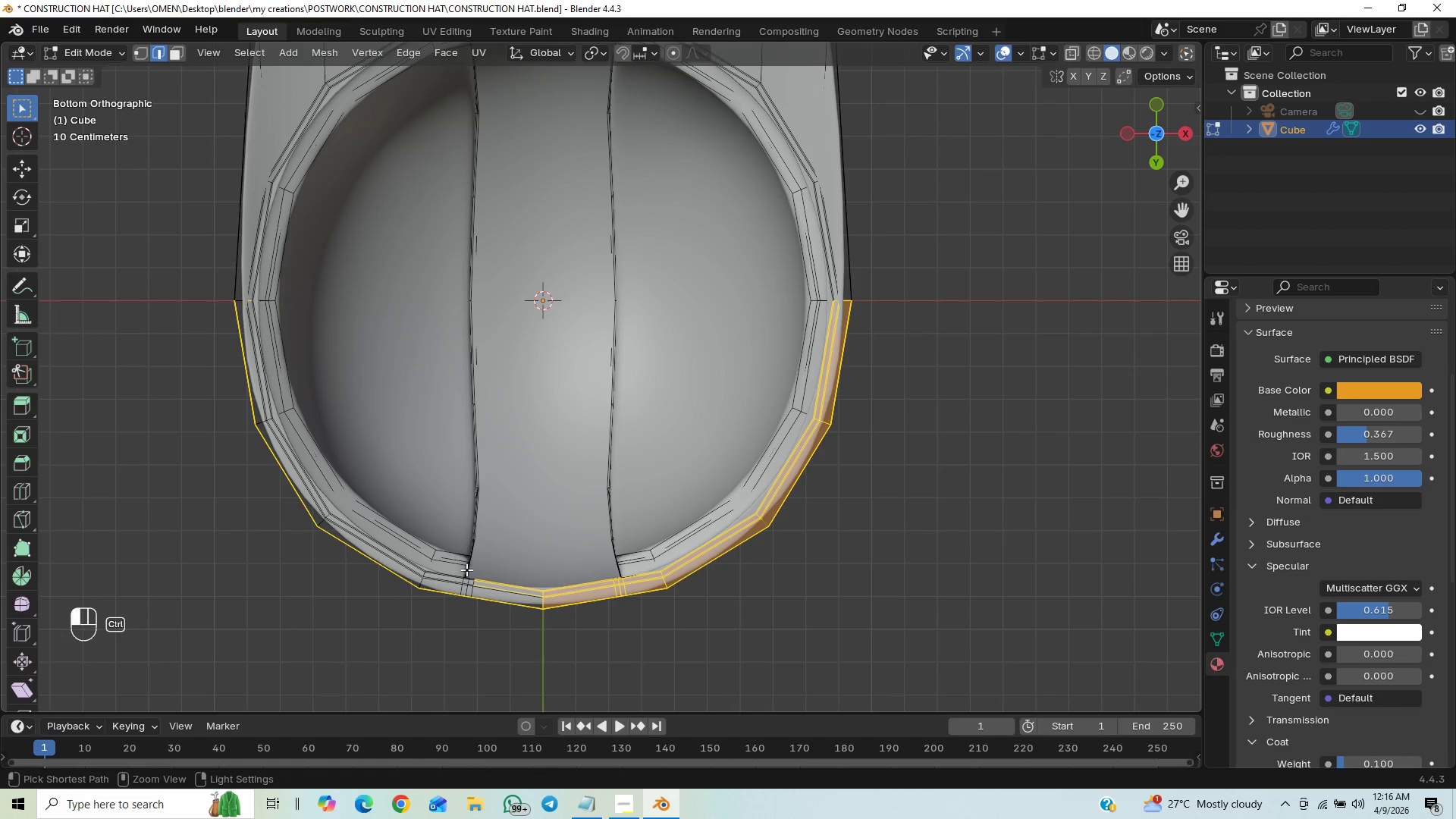 
hold_key(key=ControlLeft, duration=1.5)
left_click_drag(start_coordinate=[466, 566], to_coordinate=[504, 588])
 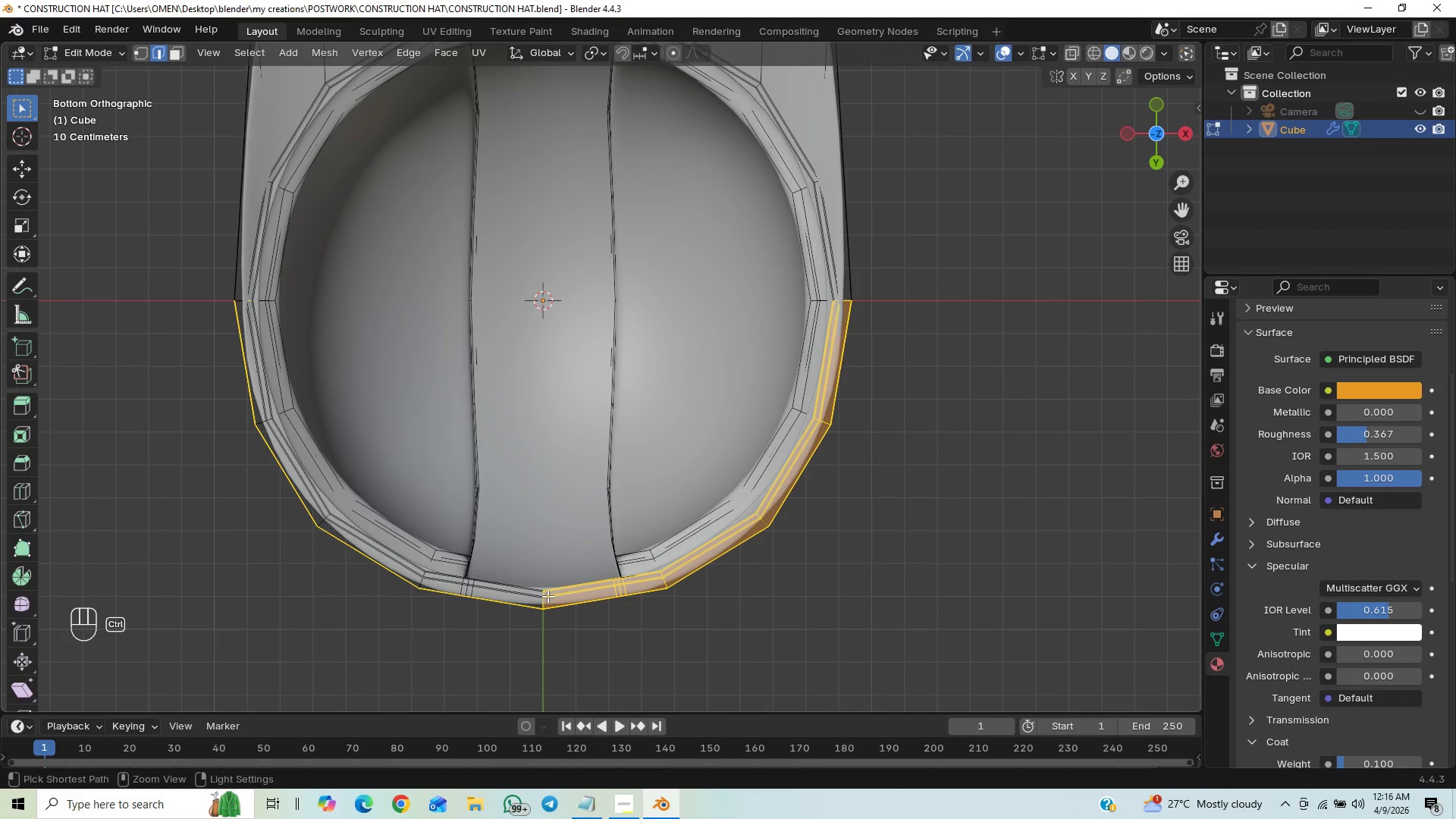 
hold_key(key=ControlLeft, duration=1.52)
left_click_drag(start_coordinate=[529, 579], to_coordinate=[562, 602])
 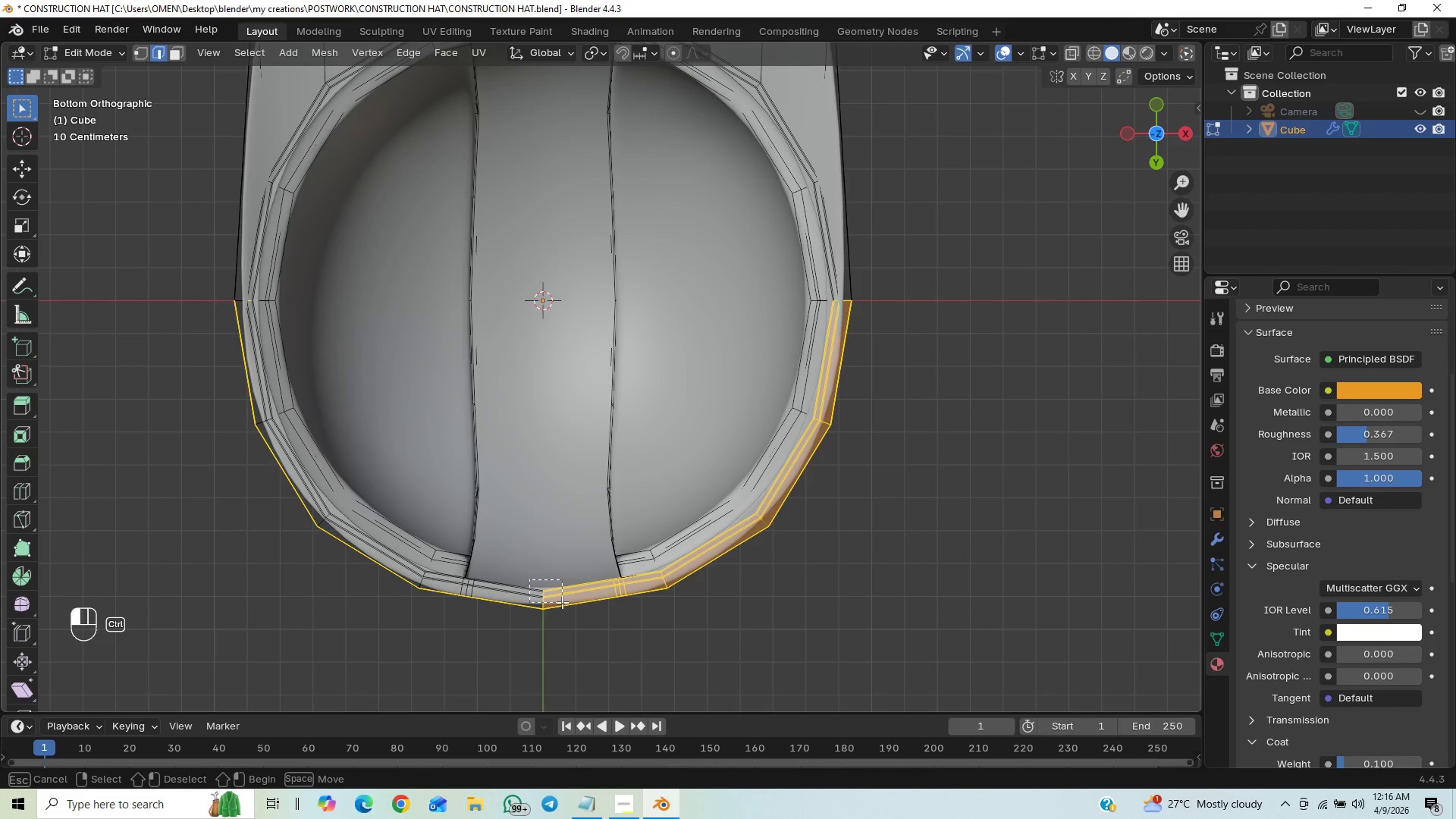 
hold_key(key=ControlLeft, duration=1.51)
left_click_drag(start_coordinate=[540, 586], to_coordinate=[558, 605])
 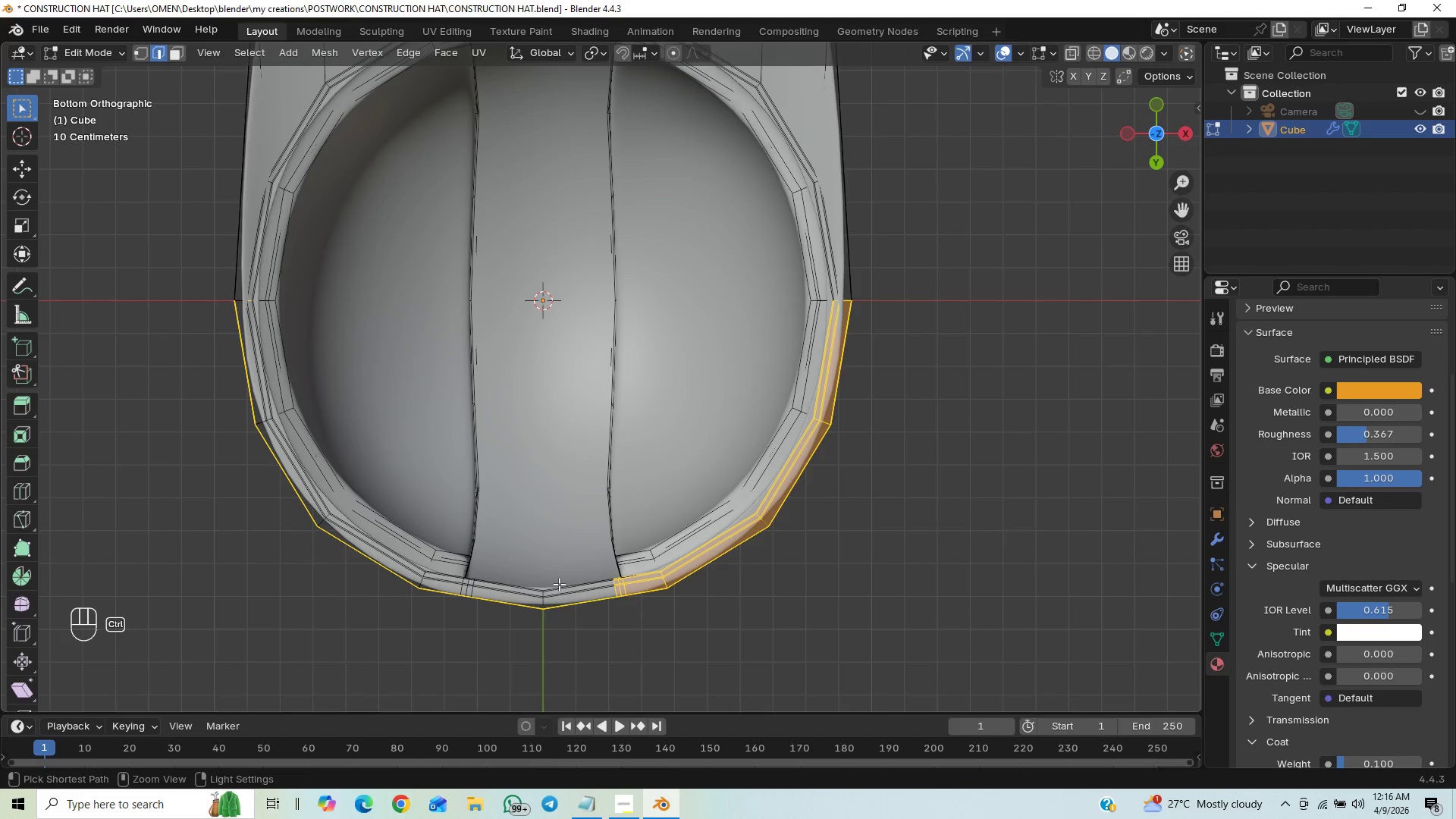 
hold_key(key=ControlLeft, duration=1.52)
left_click_drag(start_coordinate=[604, 573], to_coordinate=[629, 591])
 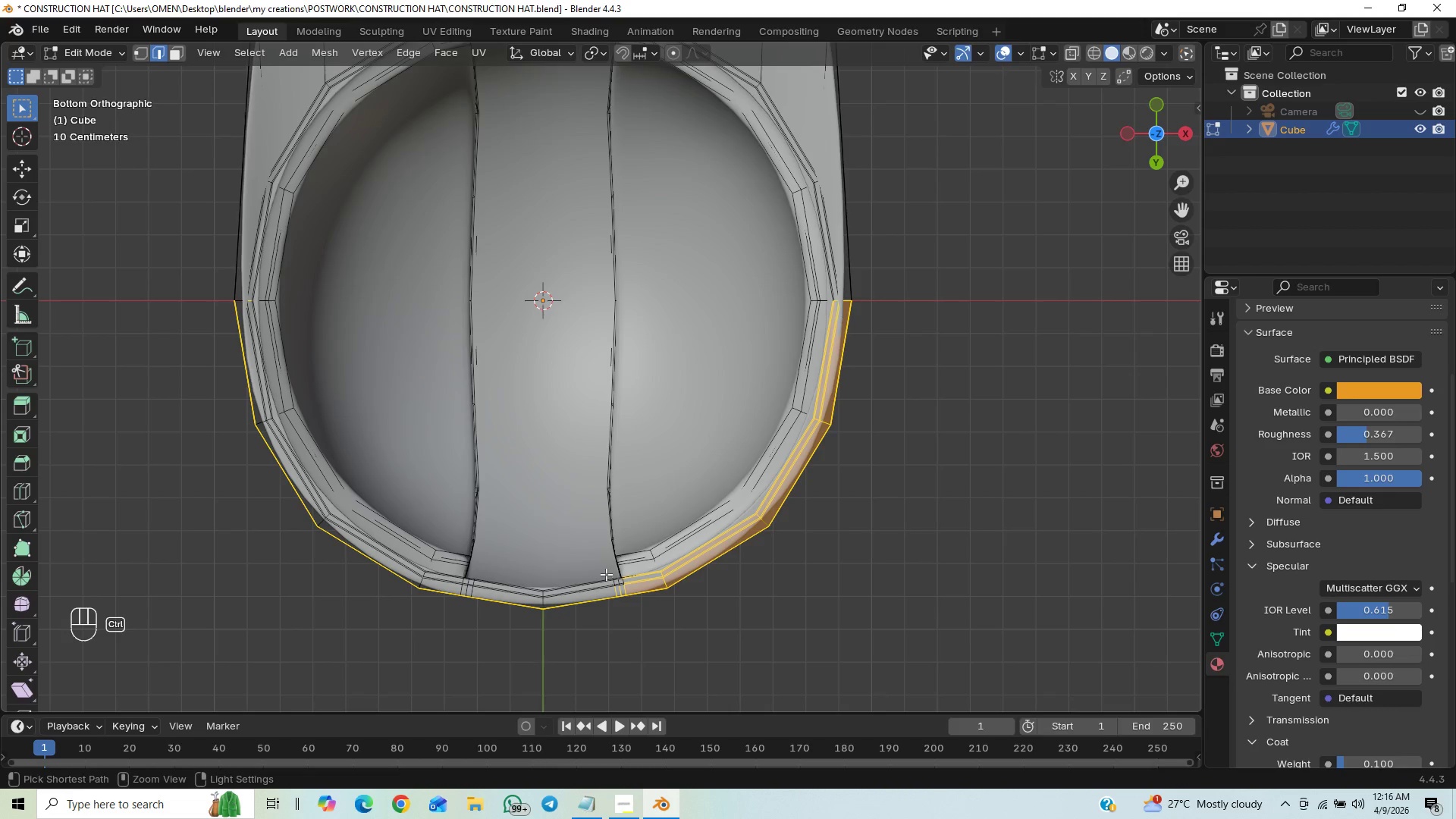 
hold_key(key=ControlLeft, duration=1.52)
 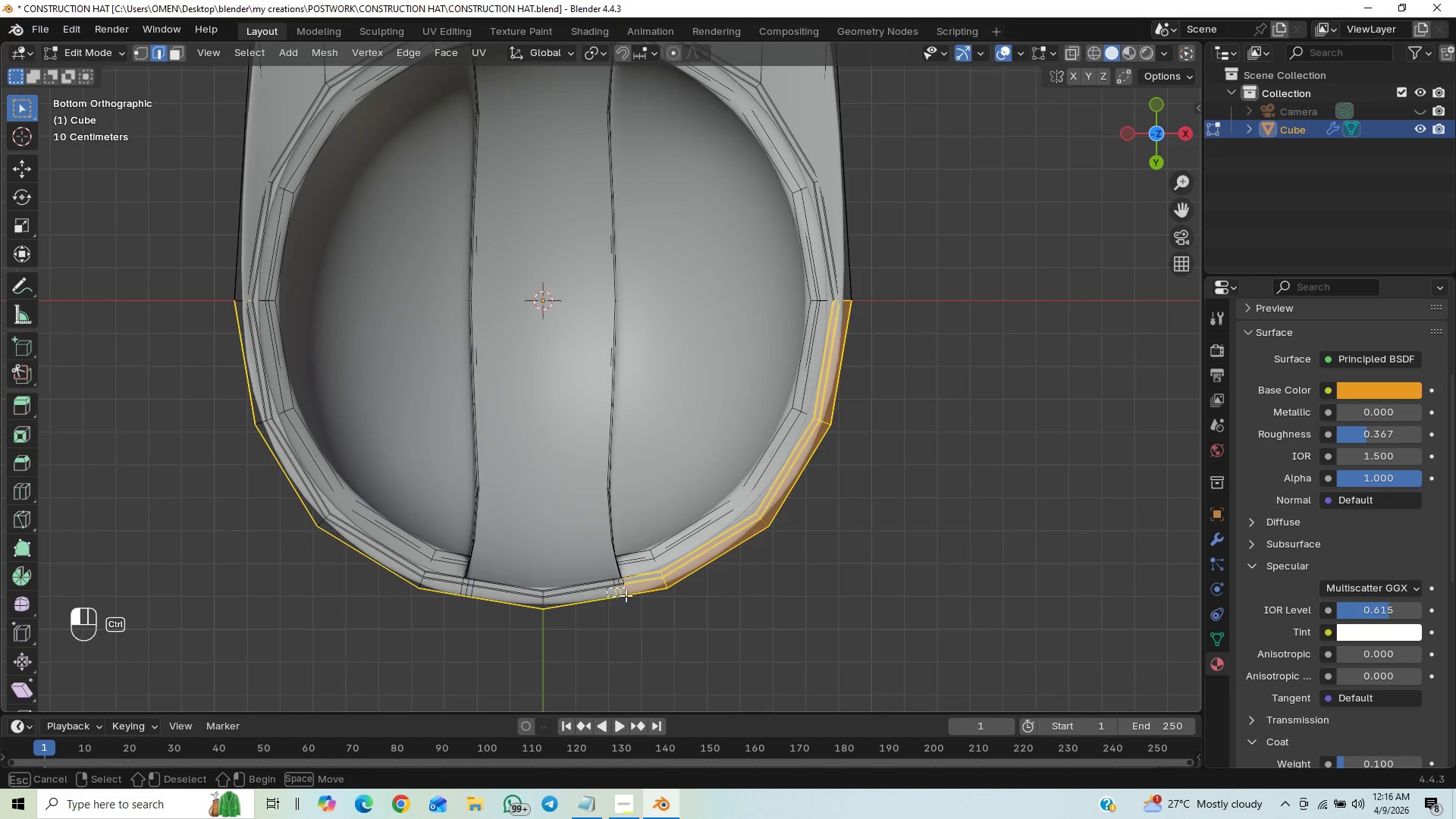 
hold_key(key=ControlLeft, duration=1.51)
left_click_drag(start_coordinate=[607, 588], to_coordinate=[631, 593])
 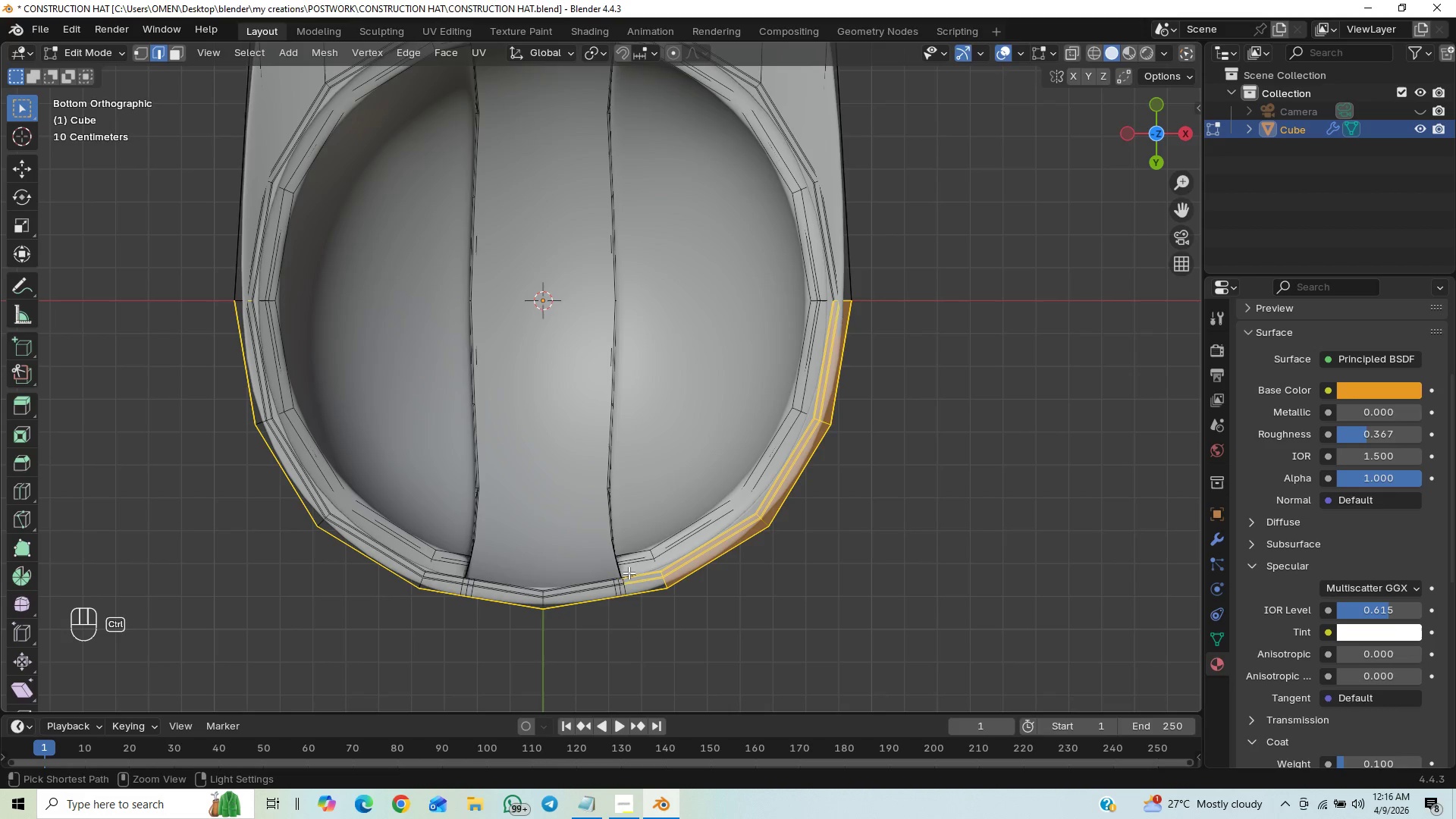 
hold_key(key=ControlLeft, duration=1.52)
left_click_drag(start_coordinate=[612, 569], to_coordinate=[641, 589])
 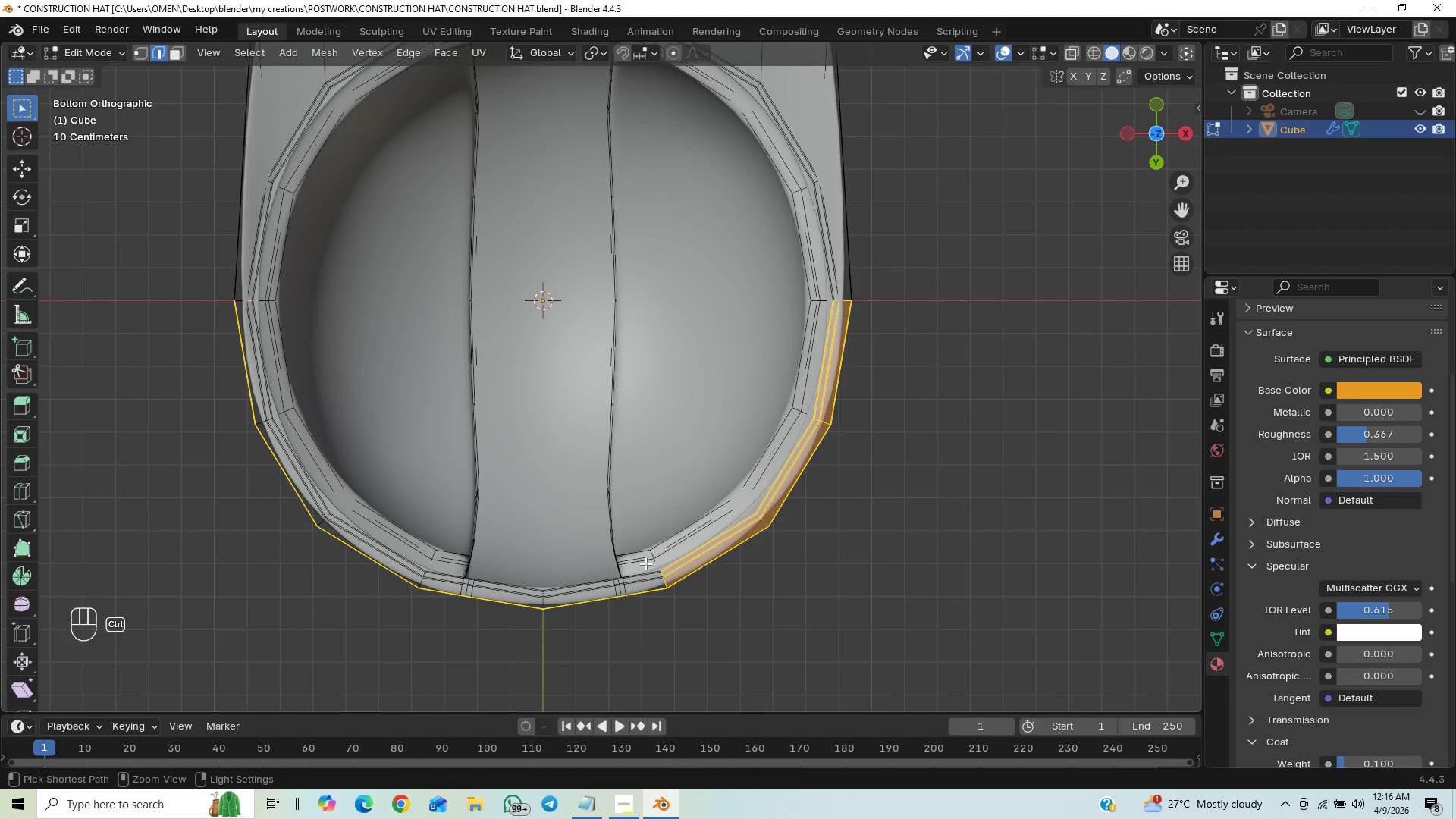 
hold_key(key=ControlLeft, duration=1.51)
left_click_drag(start_coordinate=[652, 563], to_coordinate=[668, 582])
 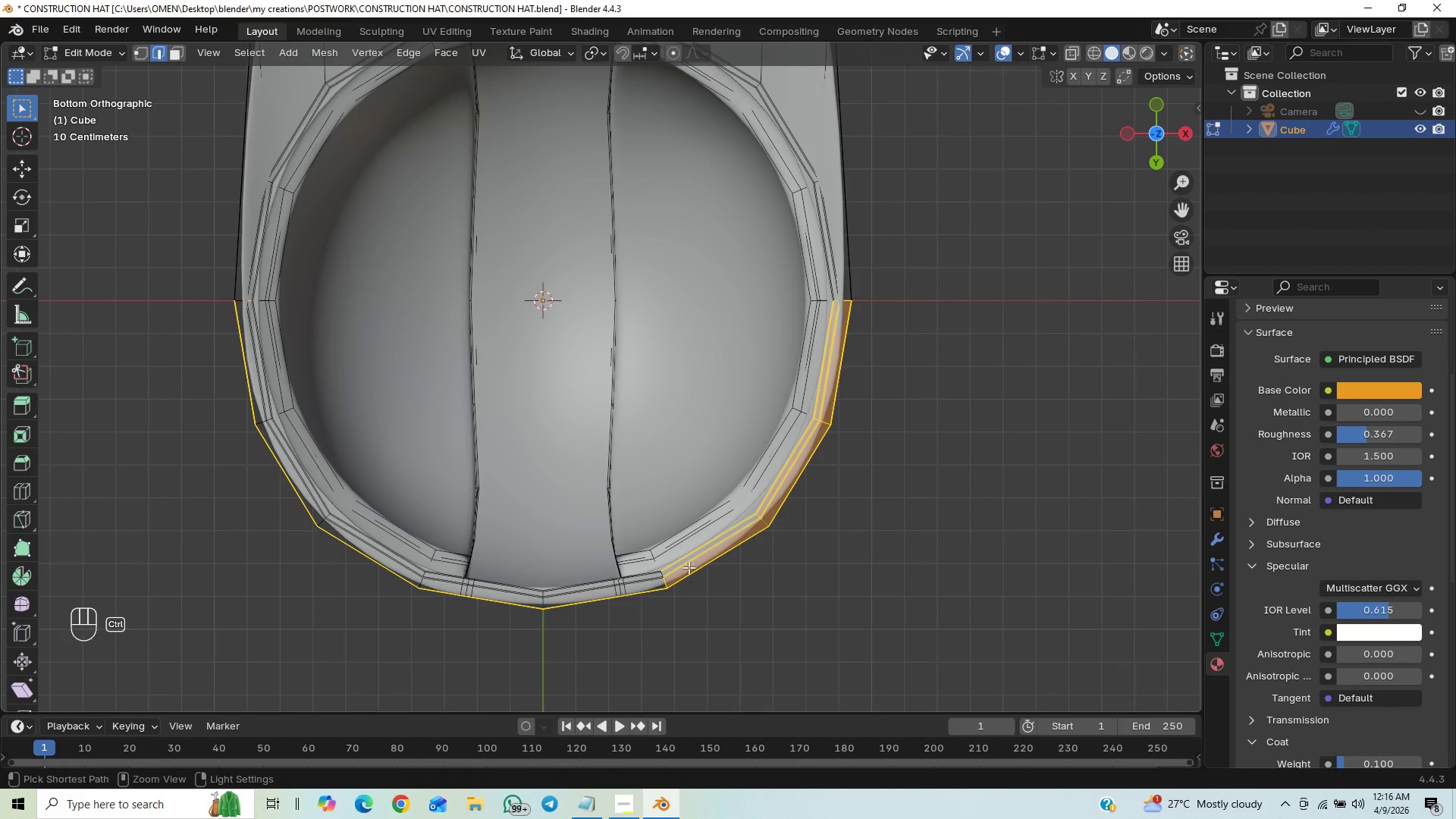 
hold_key(key=ControlLeft, duration=1.52)
 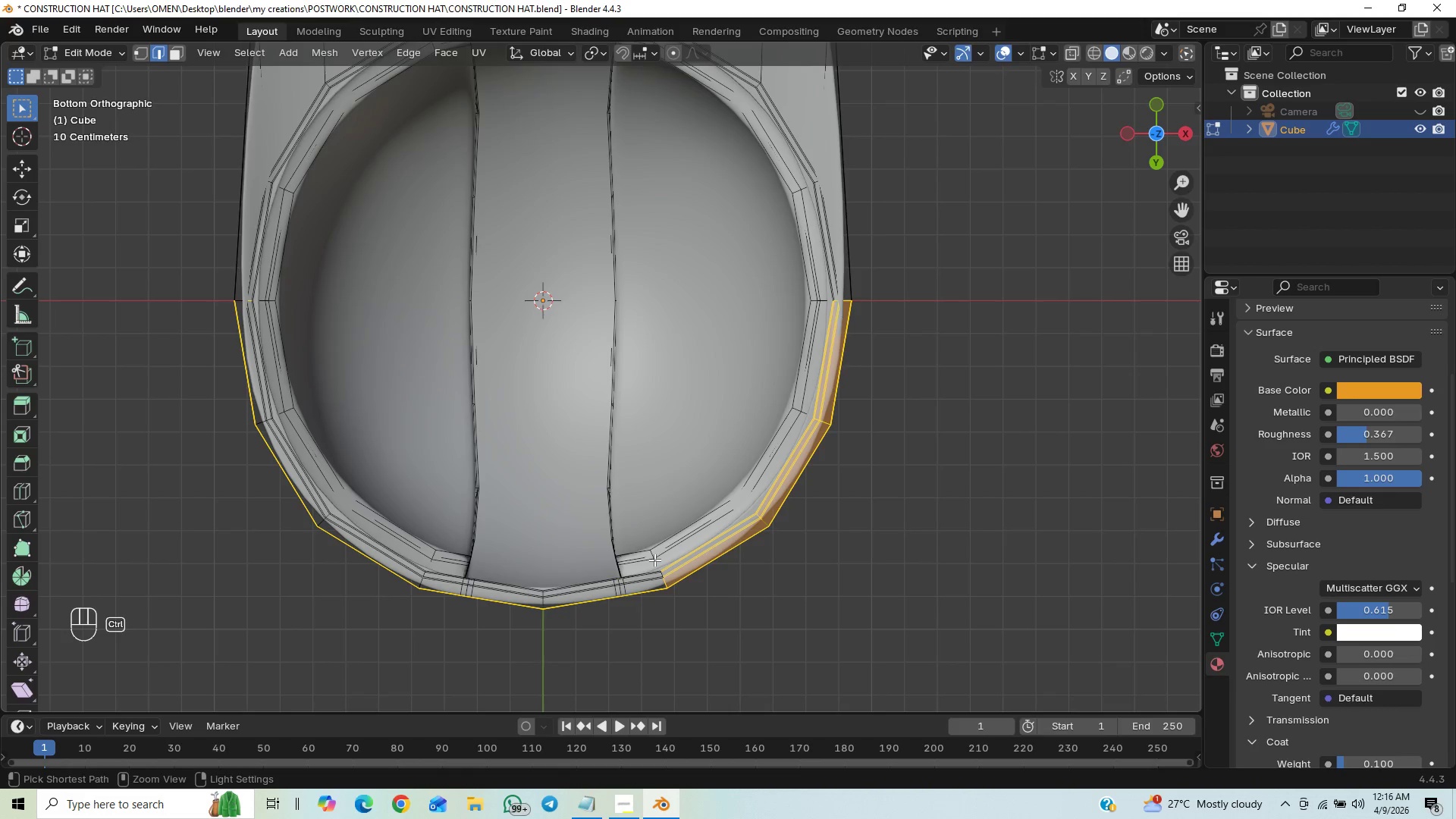 
hold_key(key=ControlLeft, duration=1.52)
left_click_drag(start_coordinate=[654, 561], to_coordinate=[670, 581])
 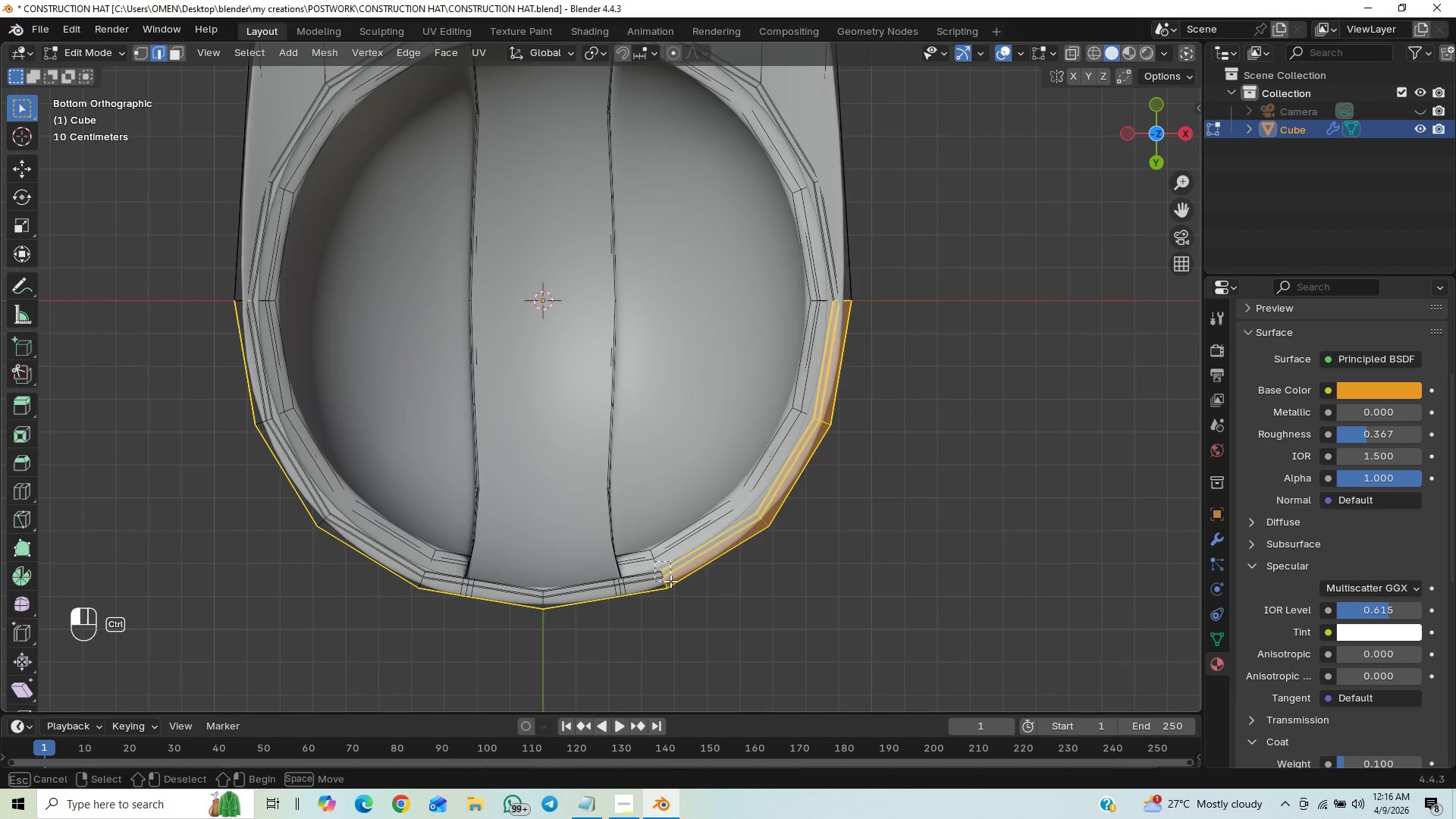 
hold_key(key=ControlLeft, duration=1.51)
left_click_drag(start_coordinate=[754, 505], to_coordinate=[765, 522])
 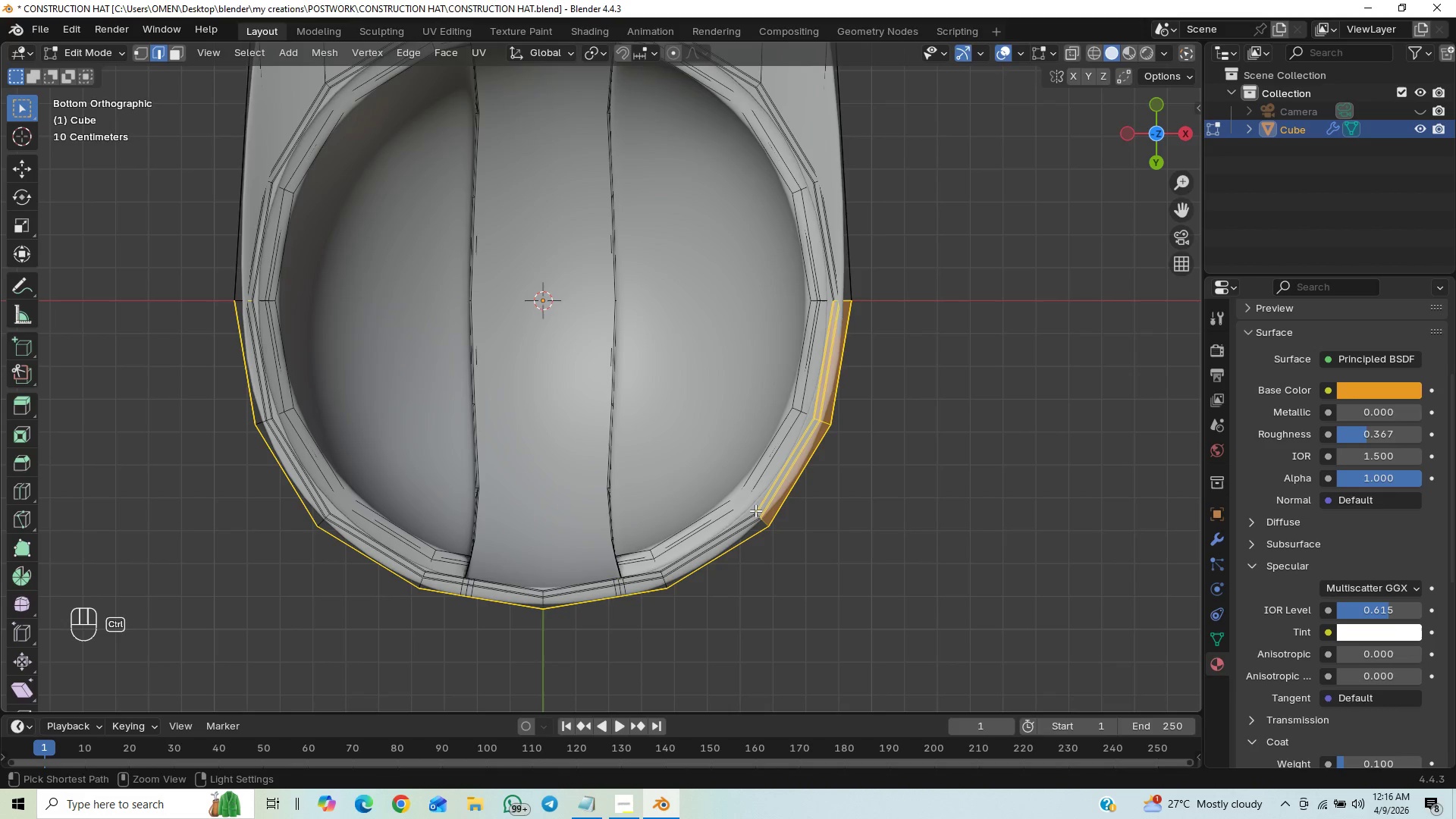 
hold_key(key=ControlLeft, duration=1.52)
left_click_drag(start_coordinate=[754, 508], to_coordinate=[764, 526])
 